 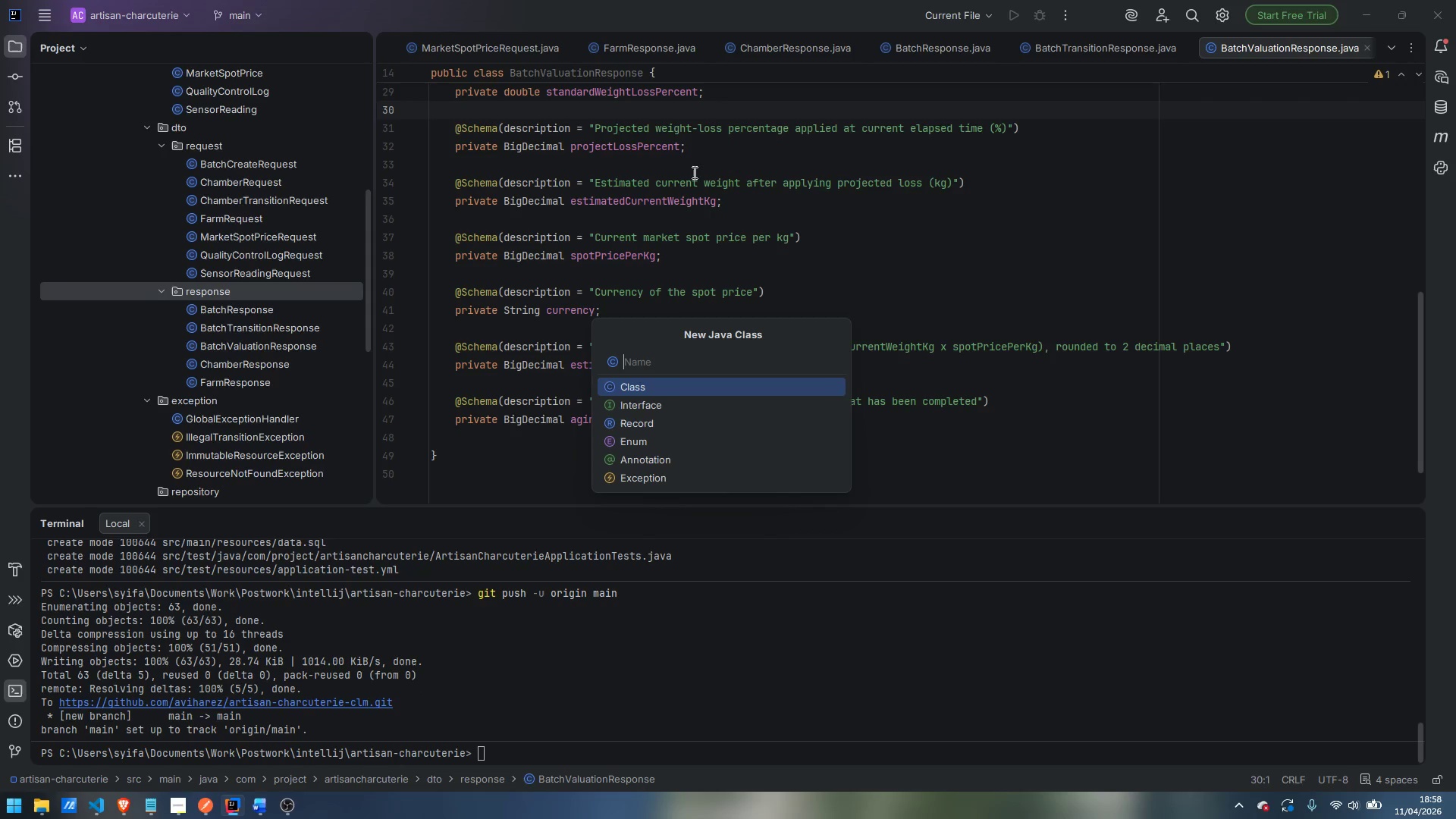 
type(QualityControlLogREsponse)
 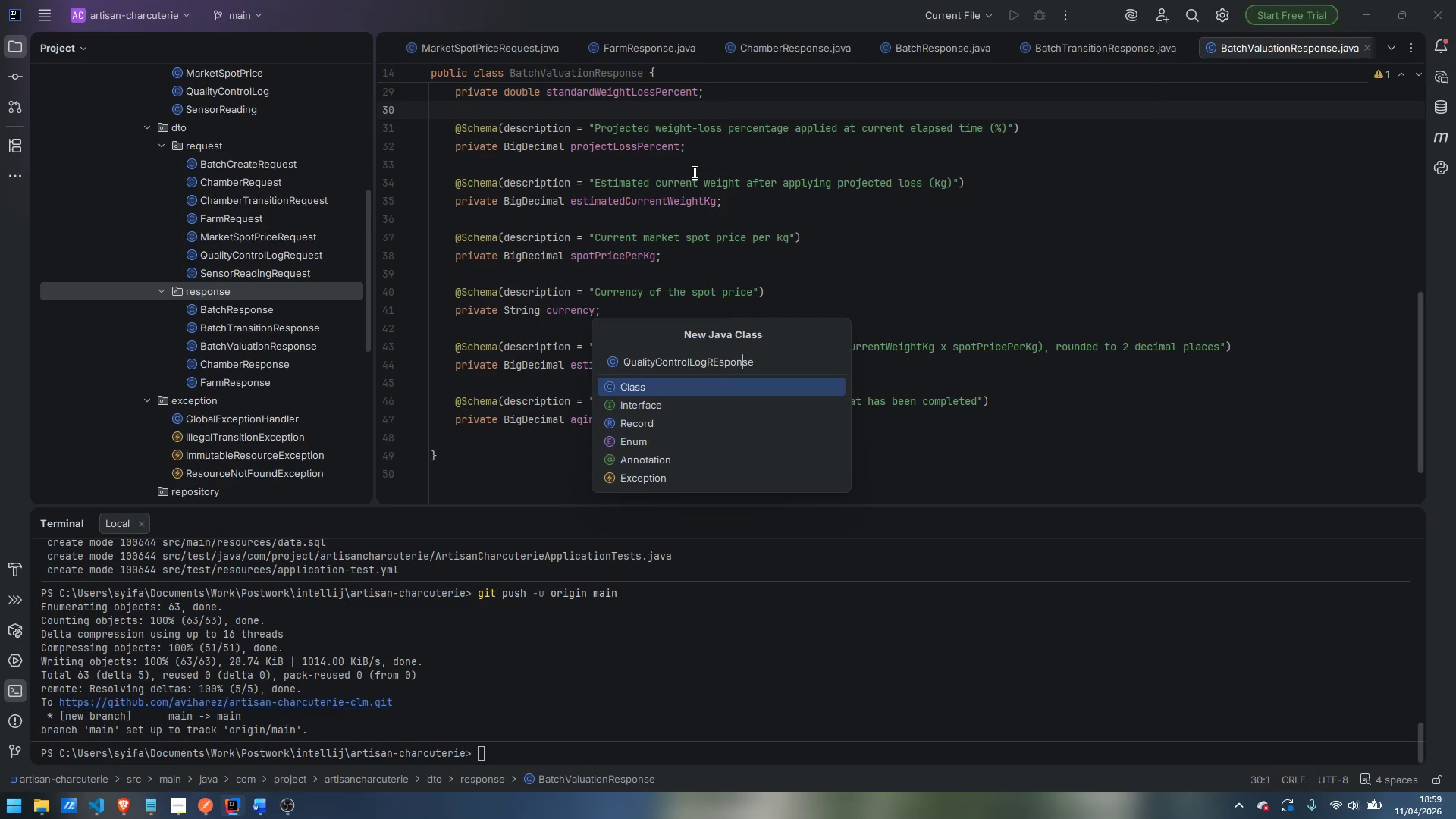 
 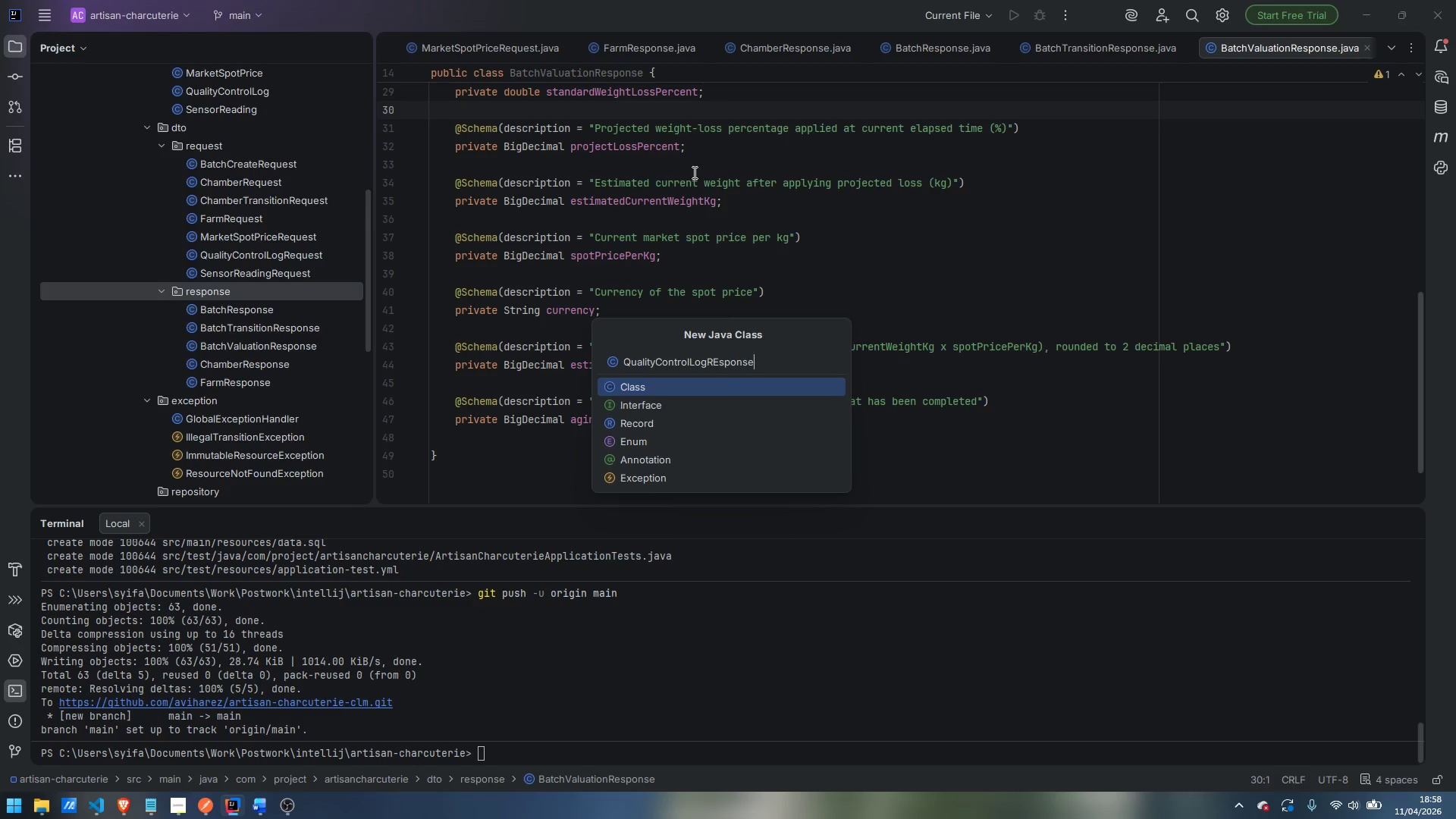 
key(ArrowLeft)
 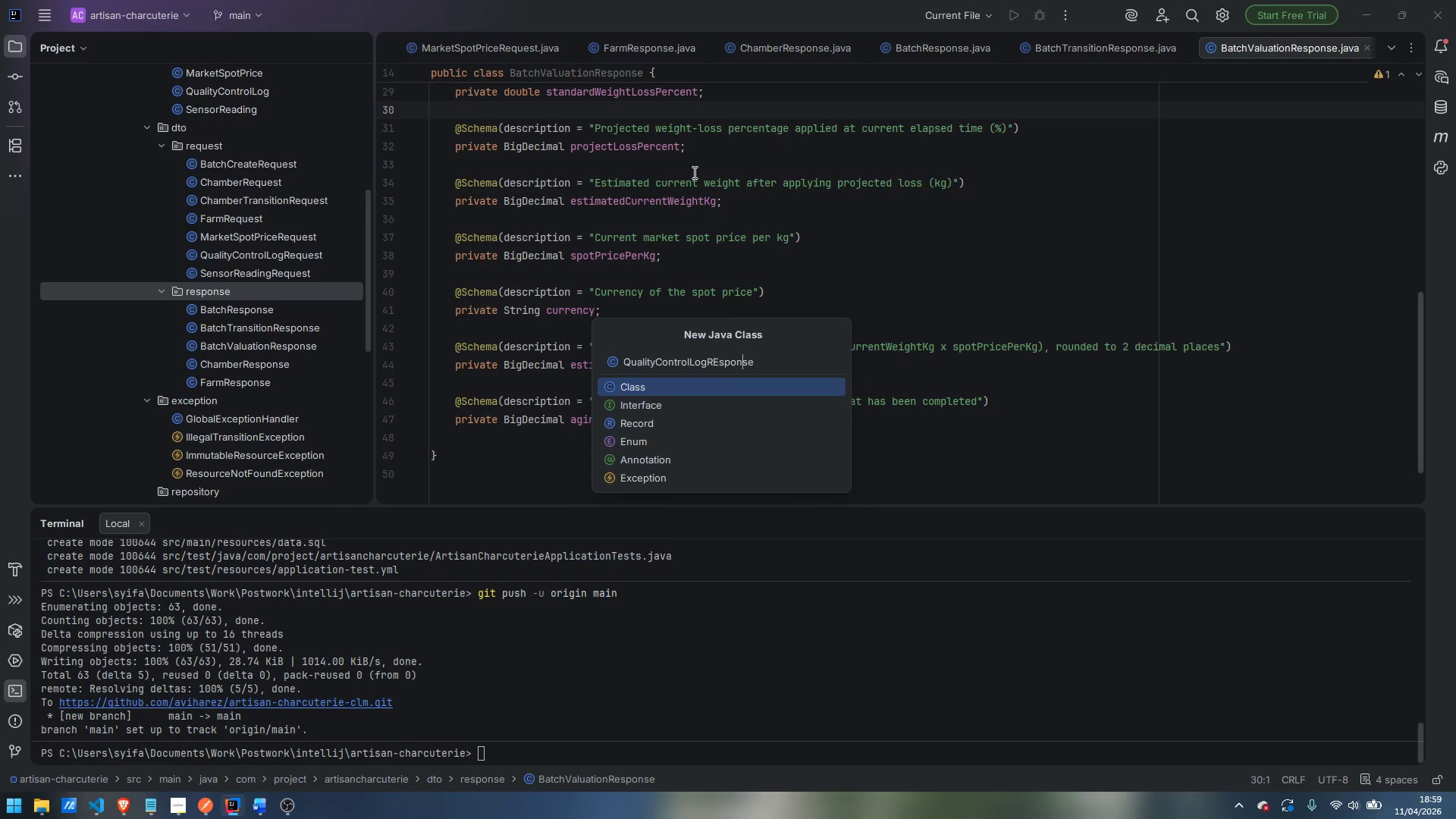 
key(ArrowLeft)
 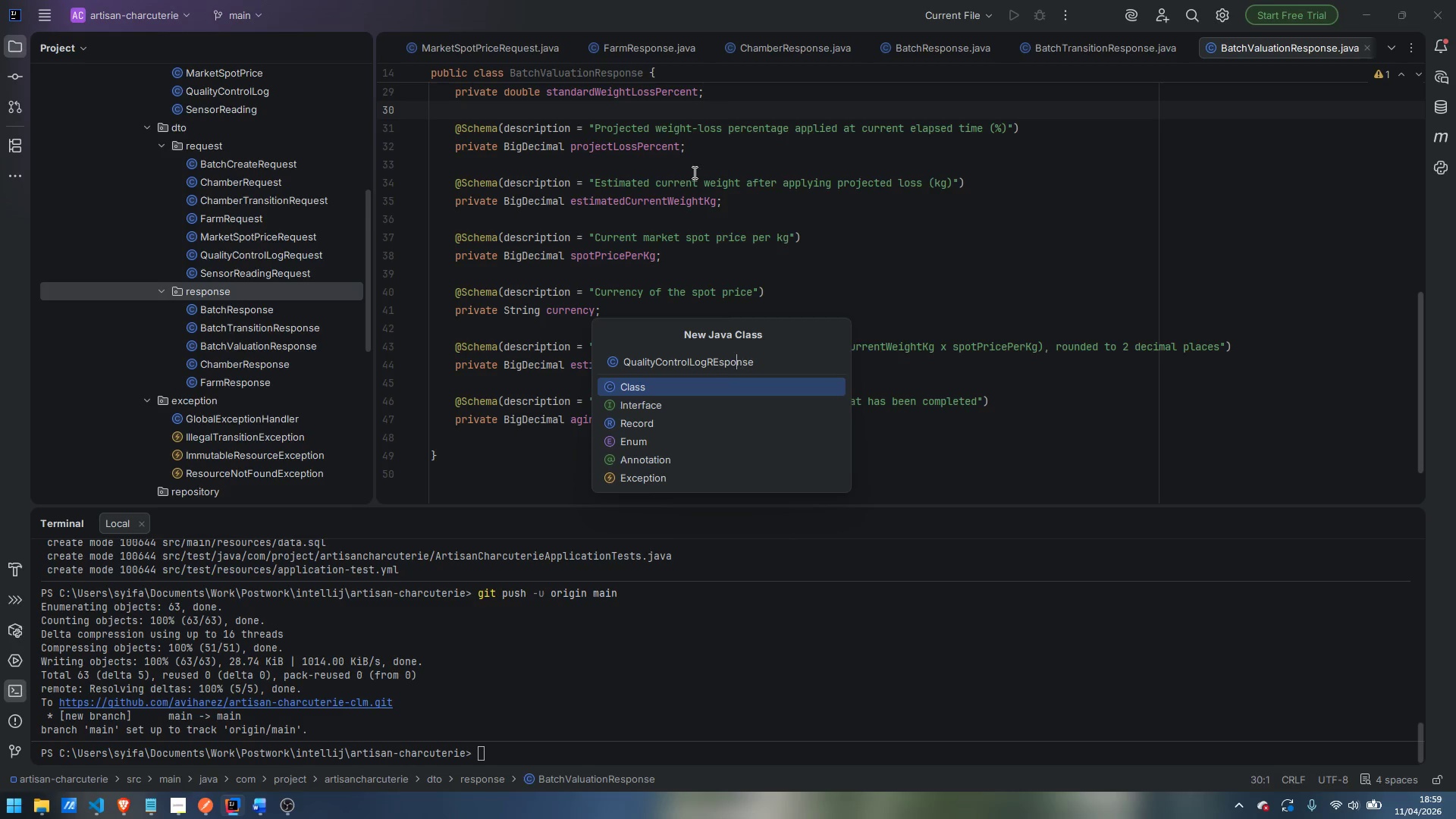 
key(ArrowLeft)
 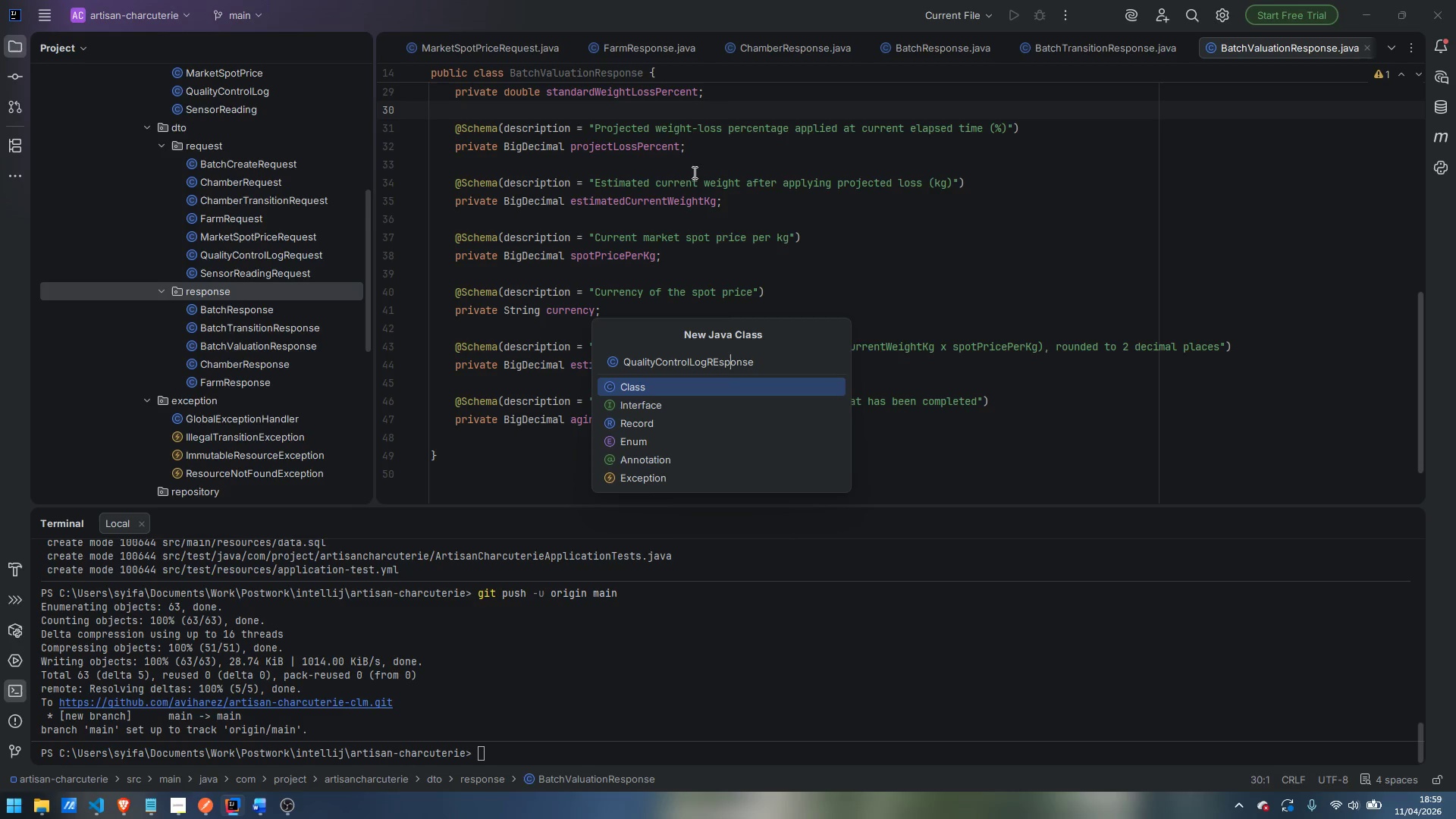 
key(ArrowLeft)
 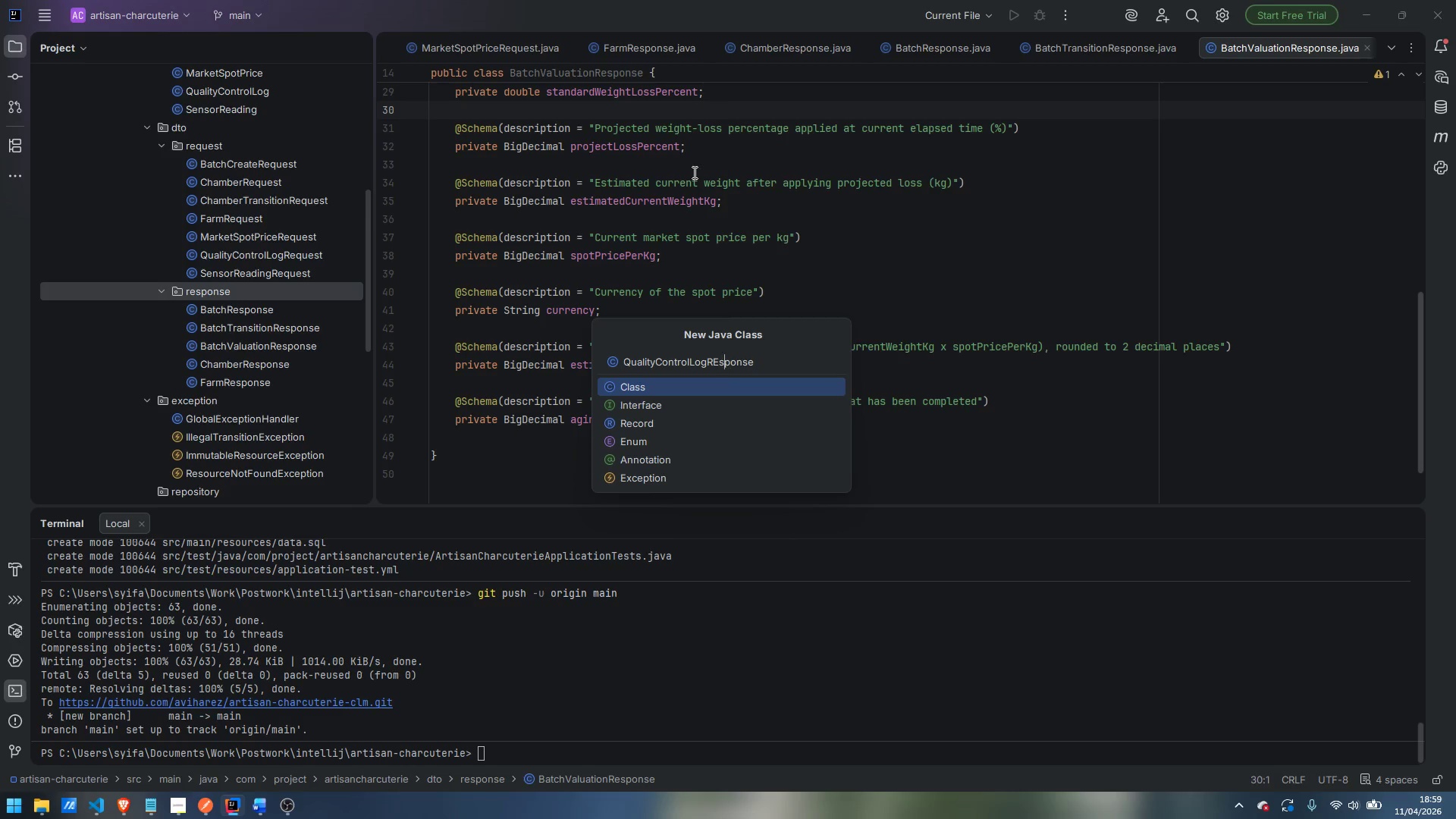 
key(ArrowLeft)
 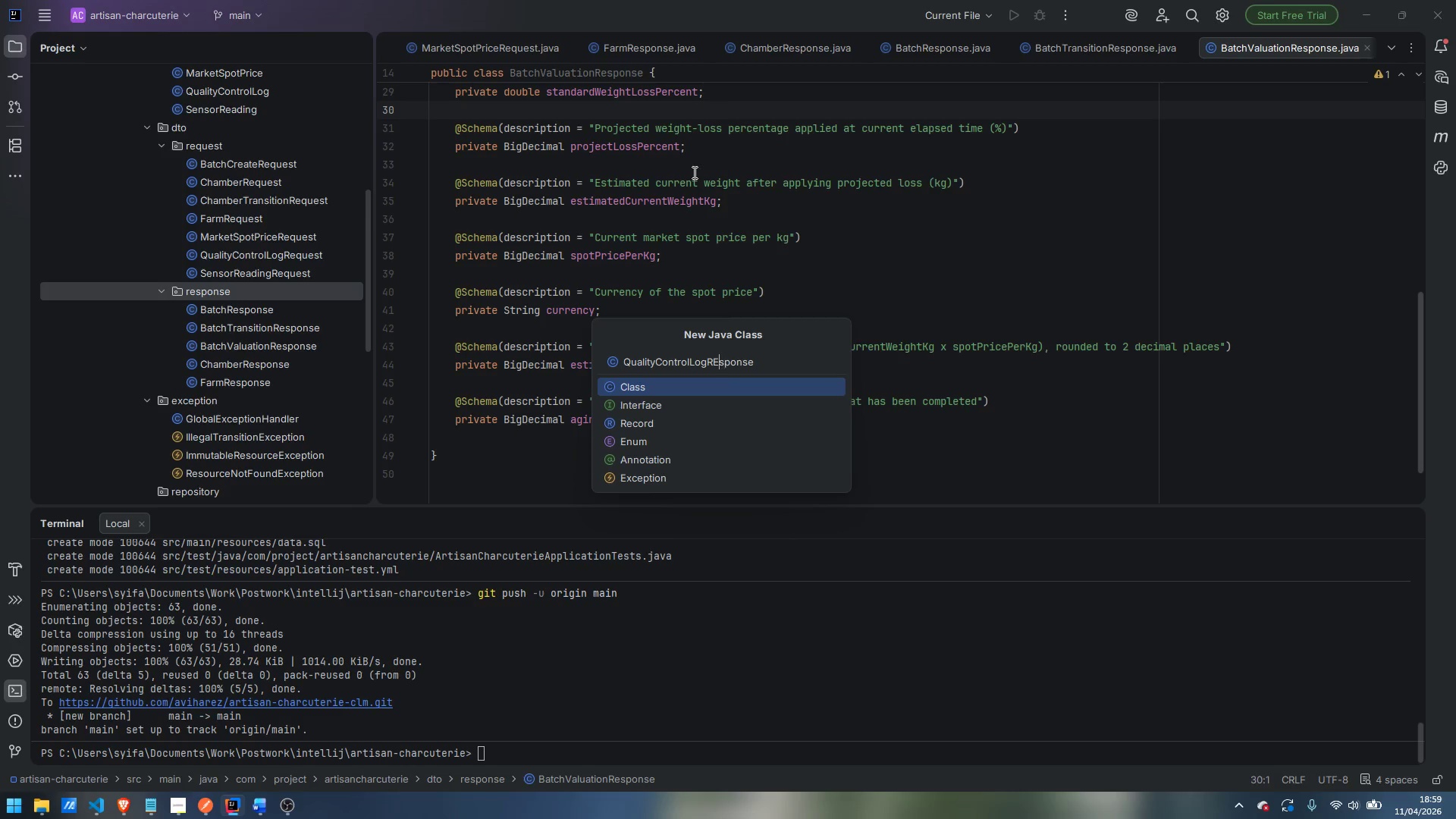 
key(ArrowLeft)
 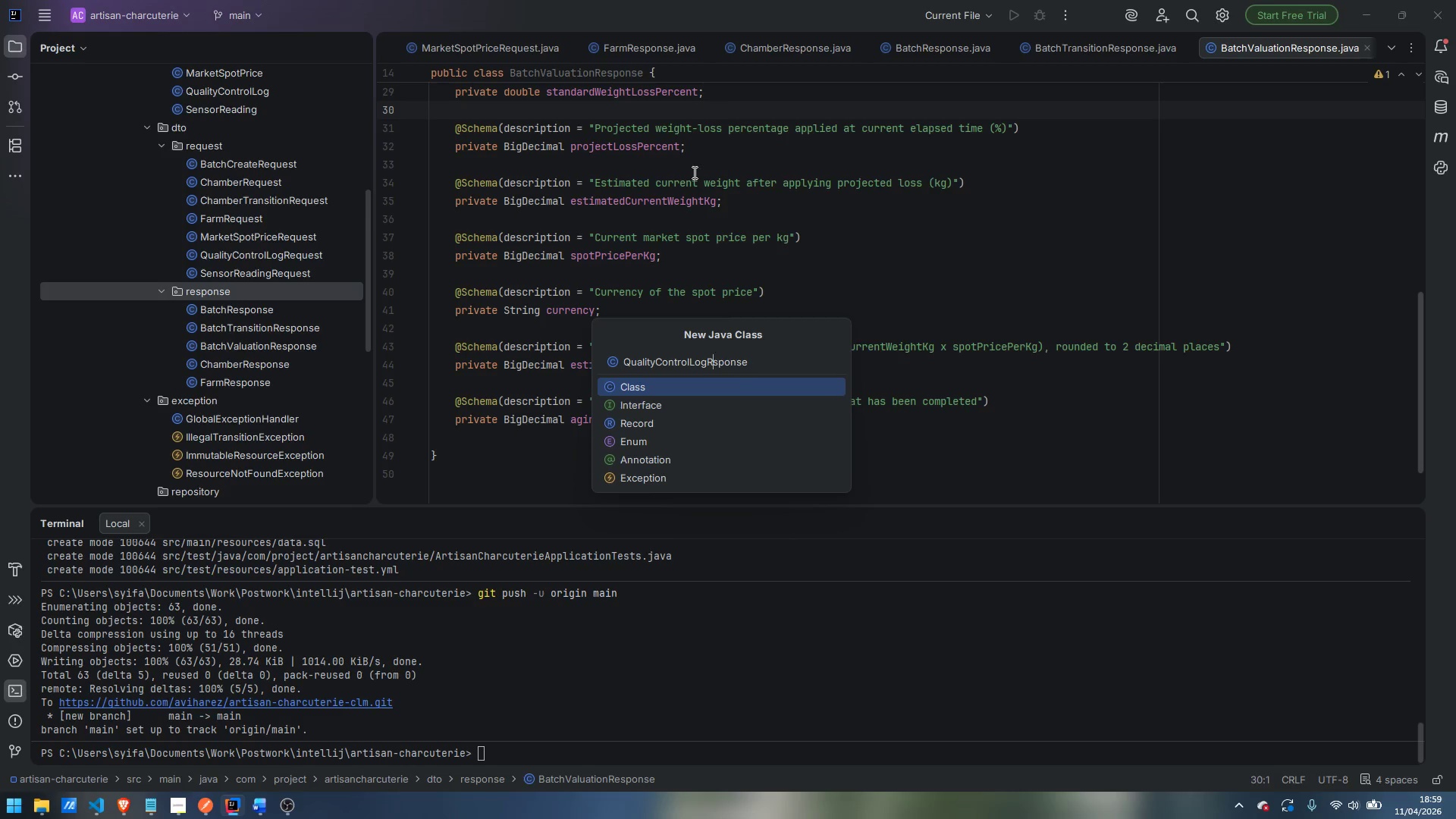 
key(Backspace)
 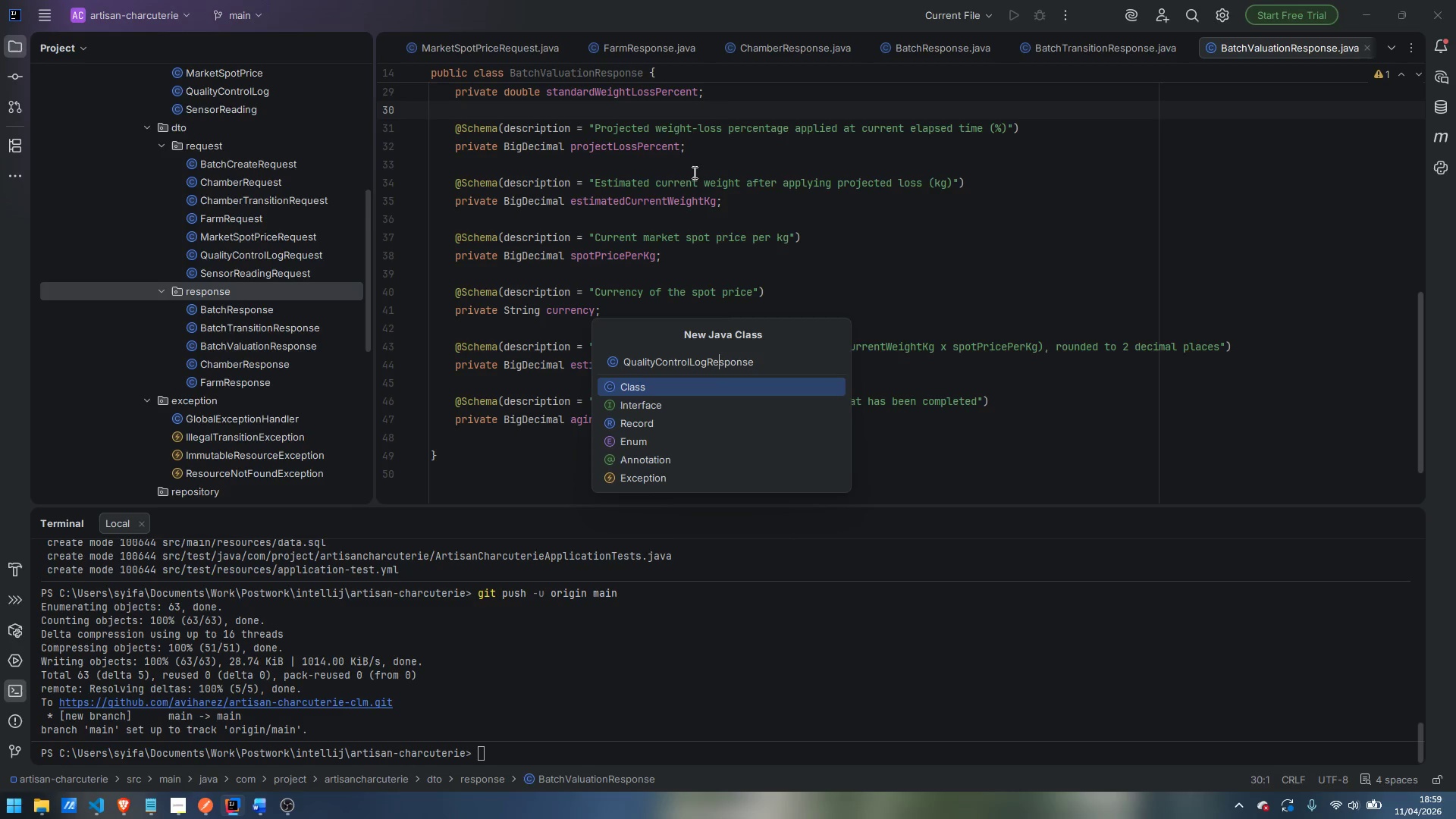 
key(E)
 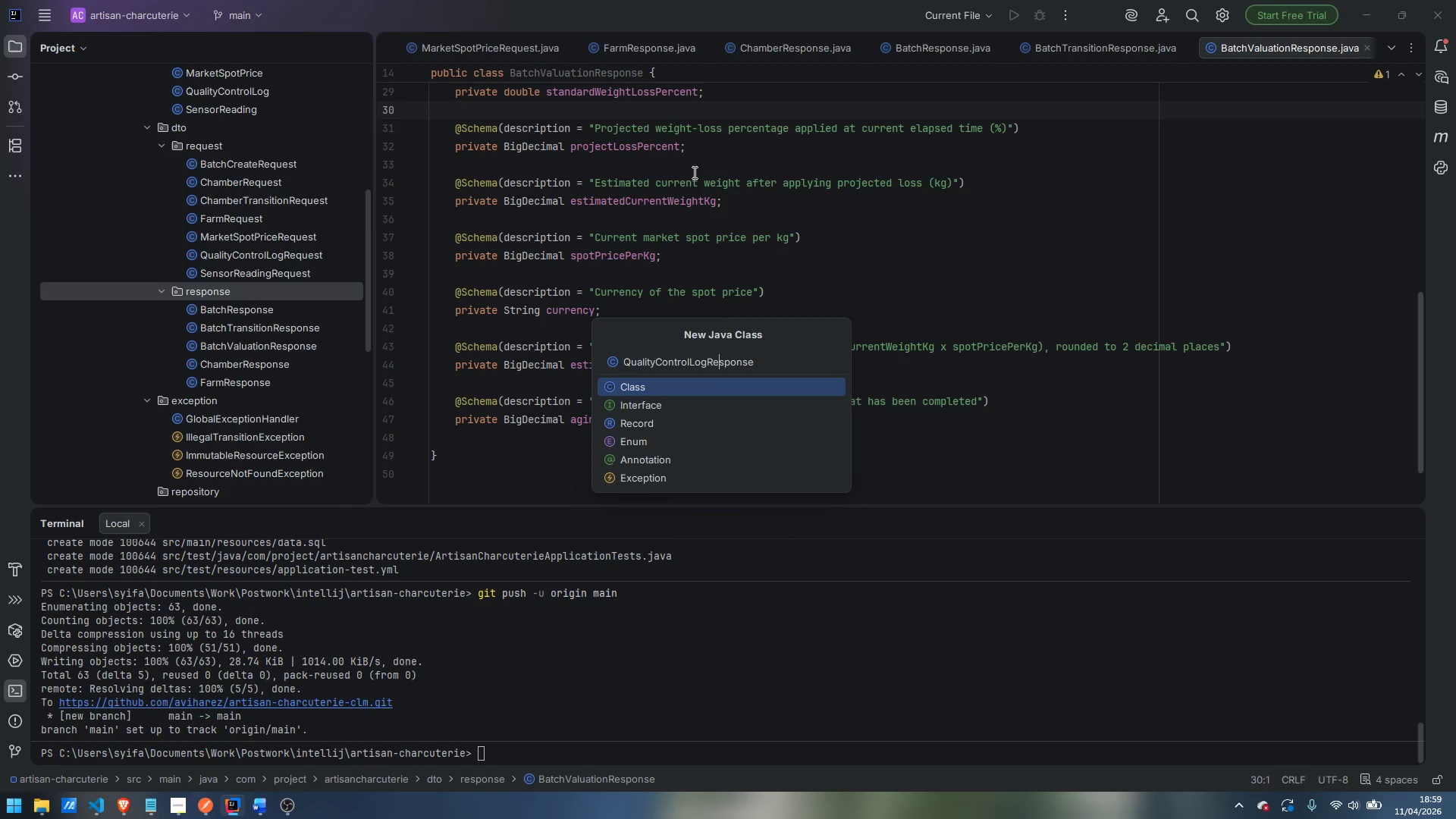 
key(Enter)
 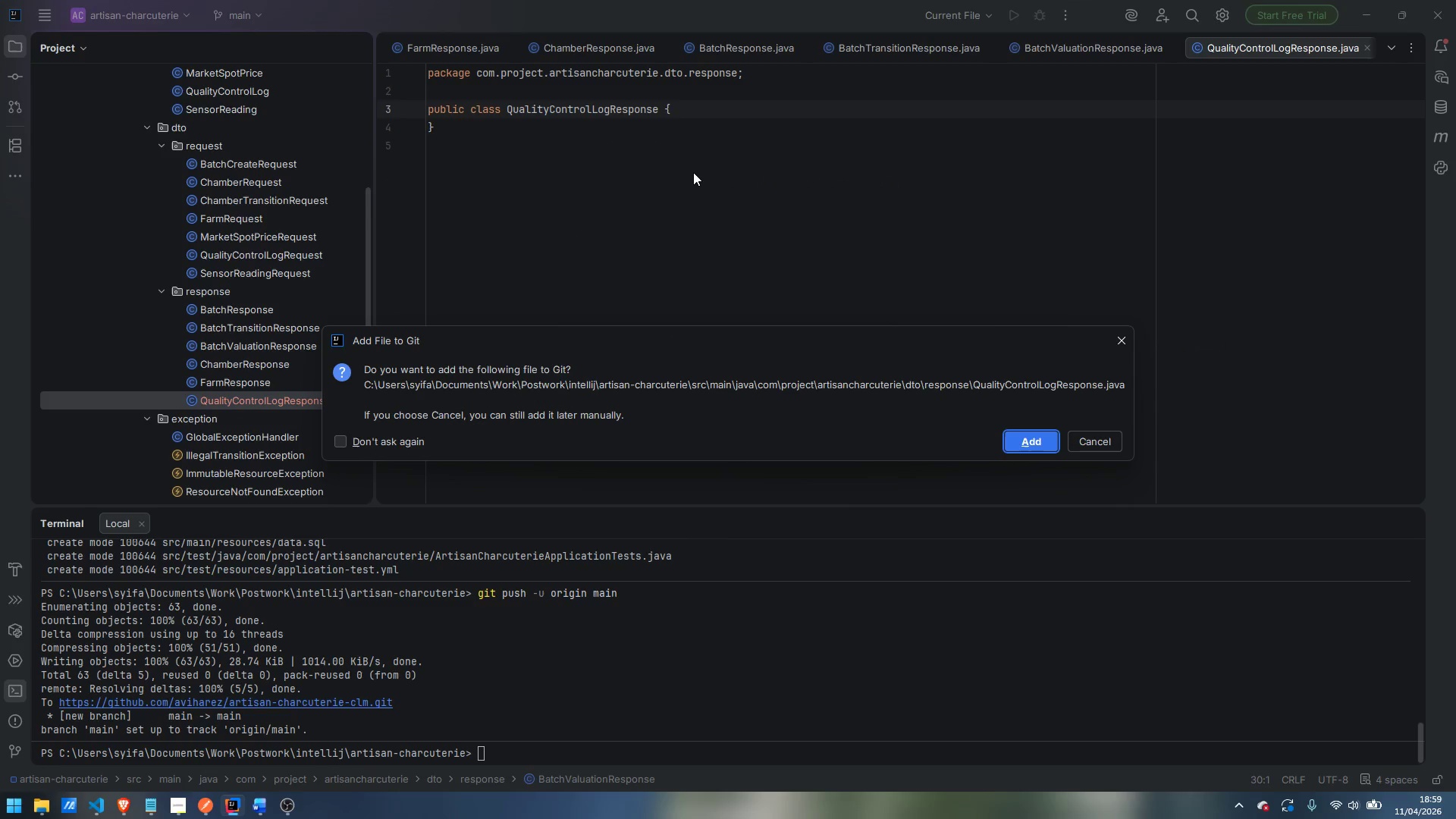 
key(Enter)
 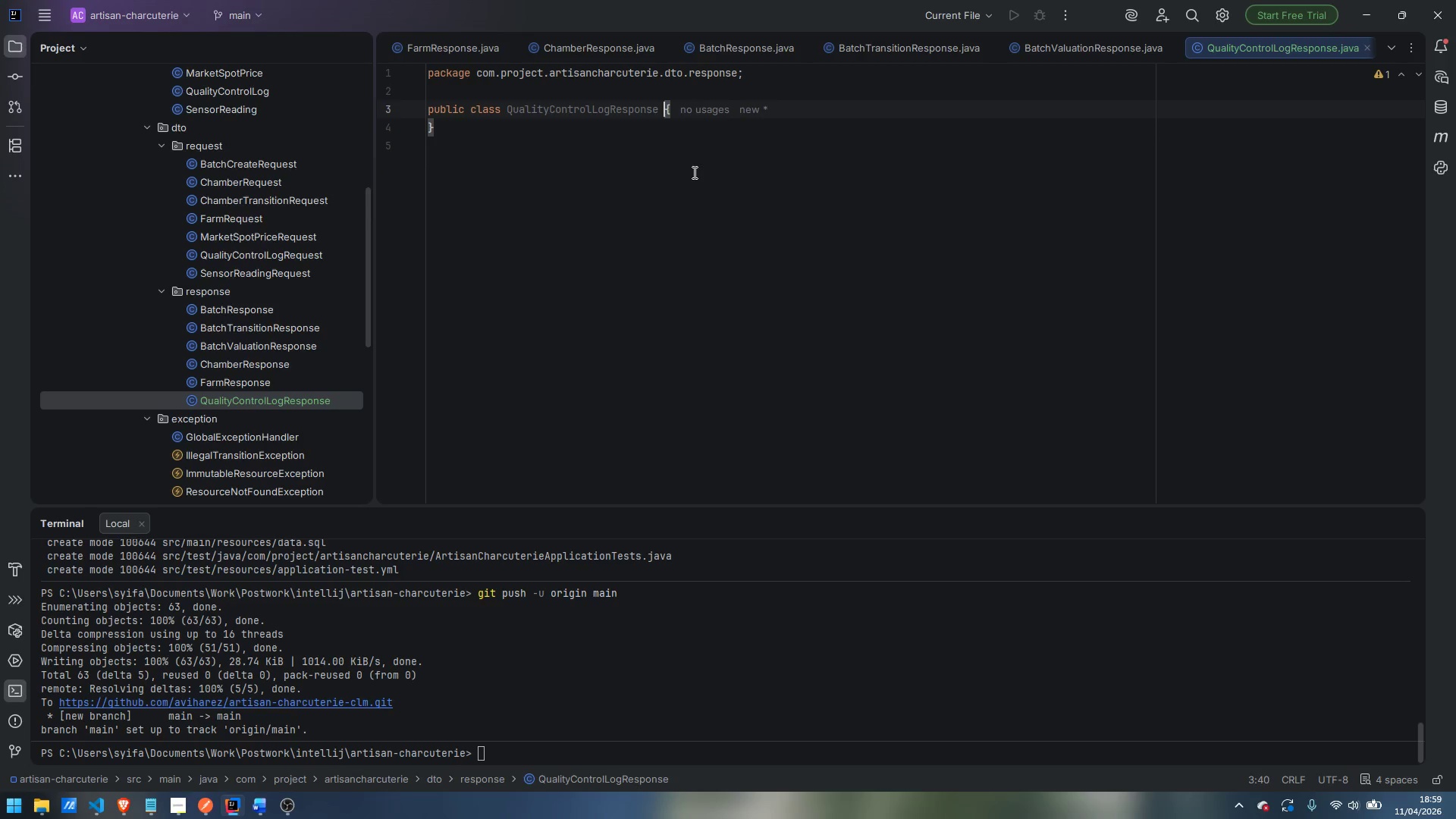 
wait(17.28)
 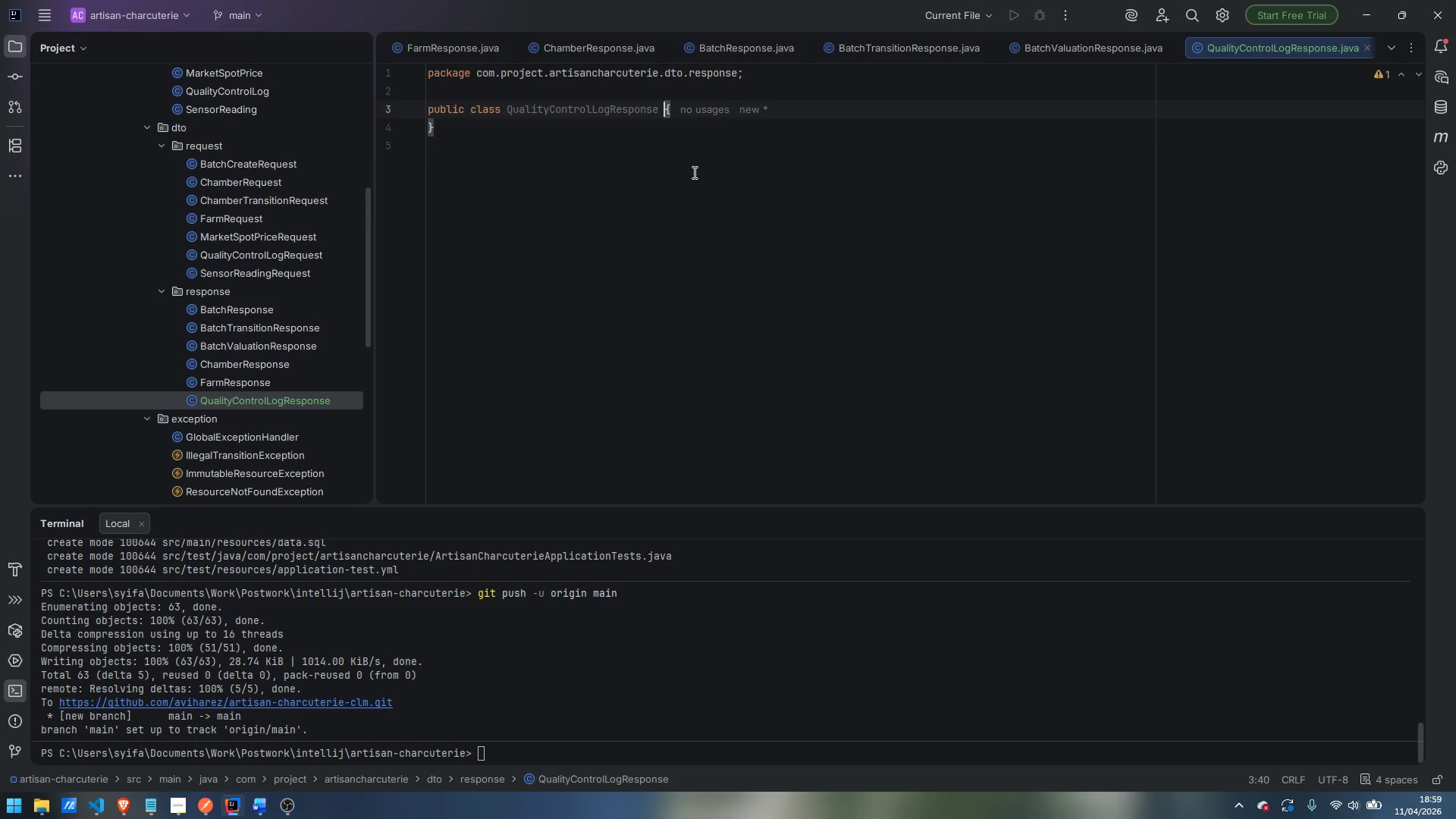 
key(Enter)
 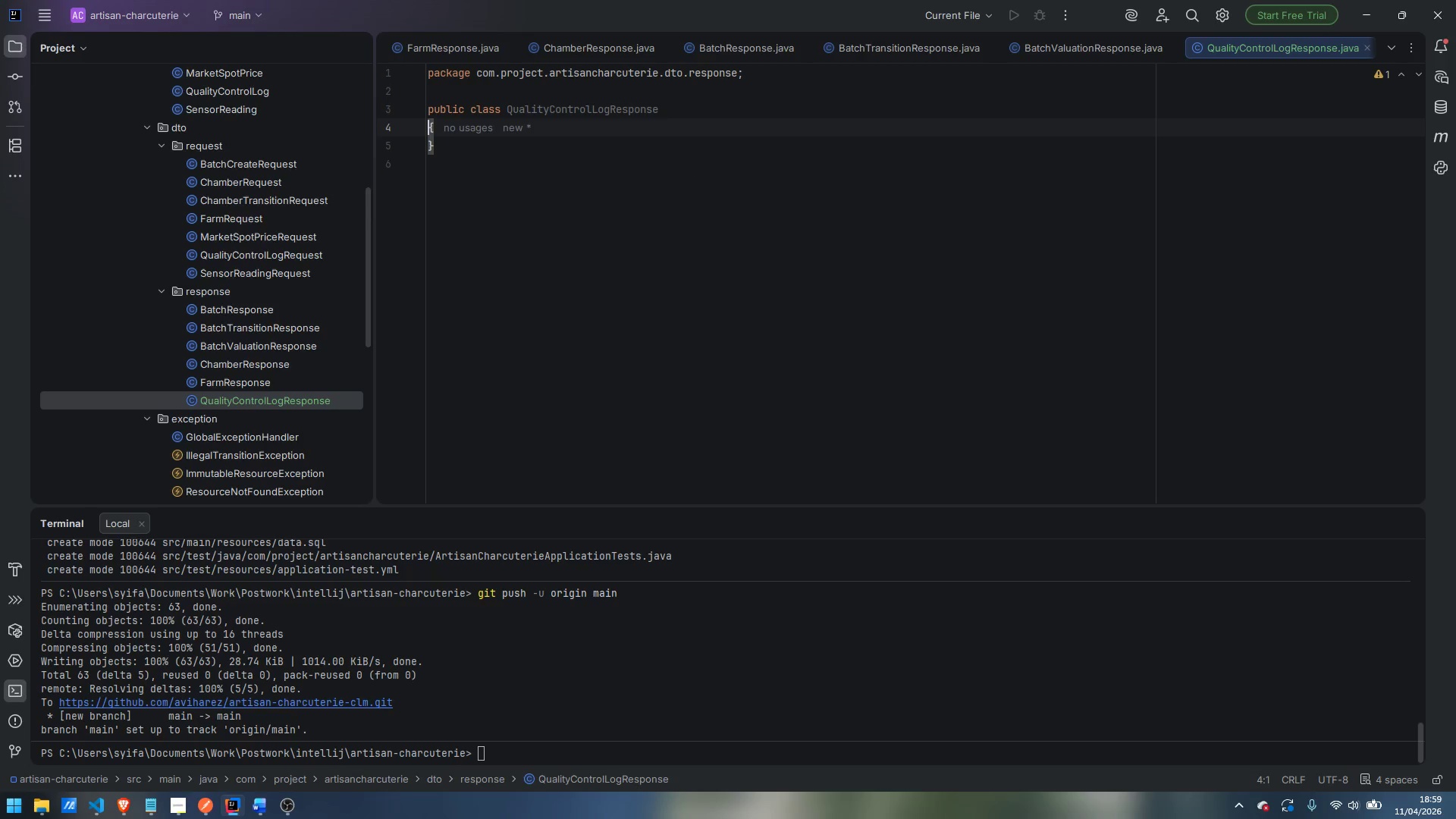 
key(Backslash)
 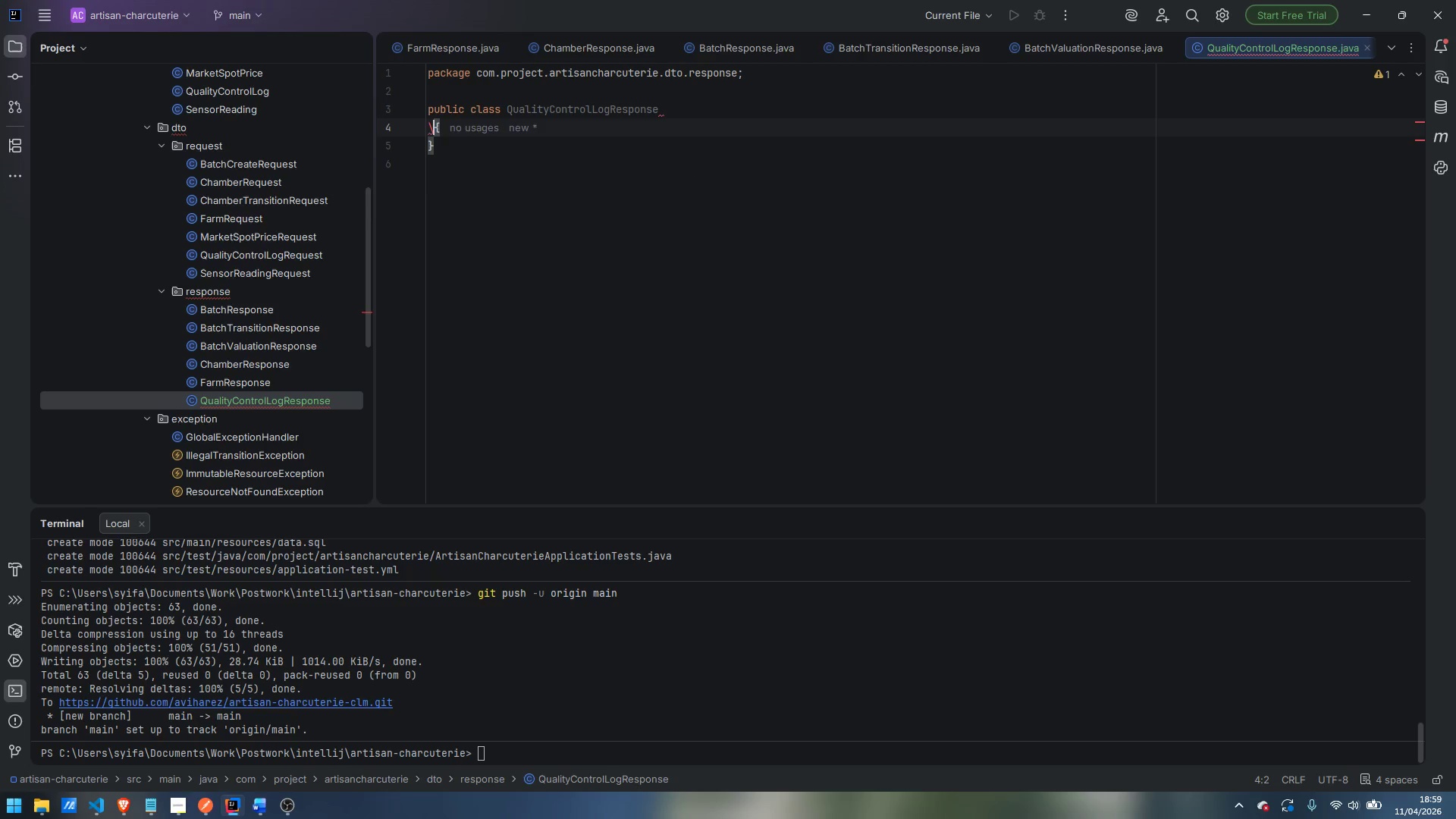 
key(Control+Z)
 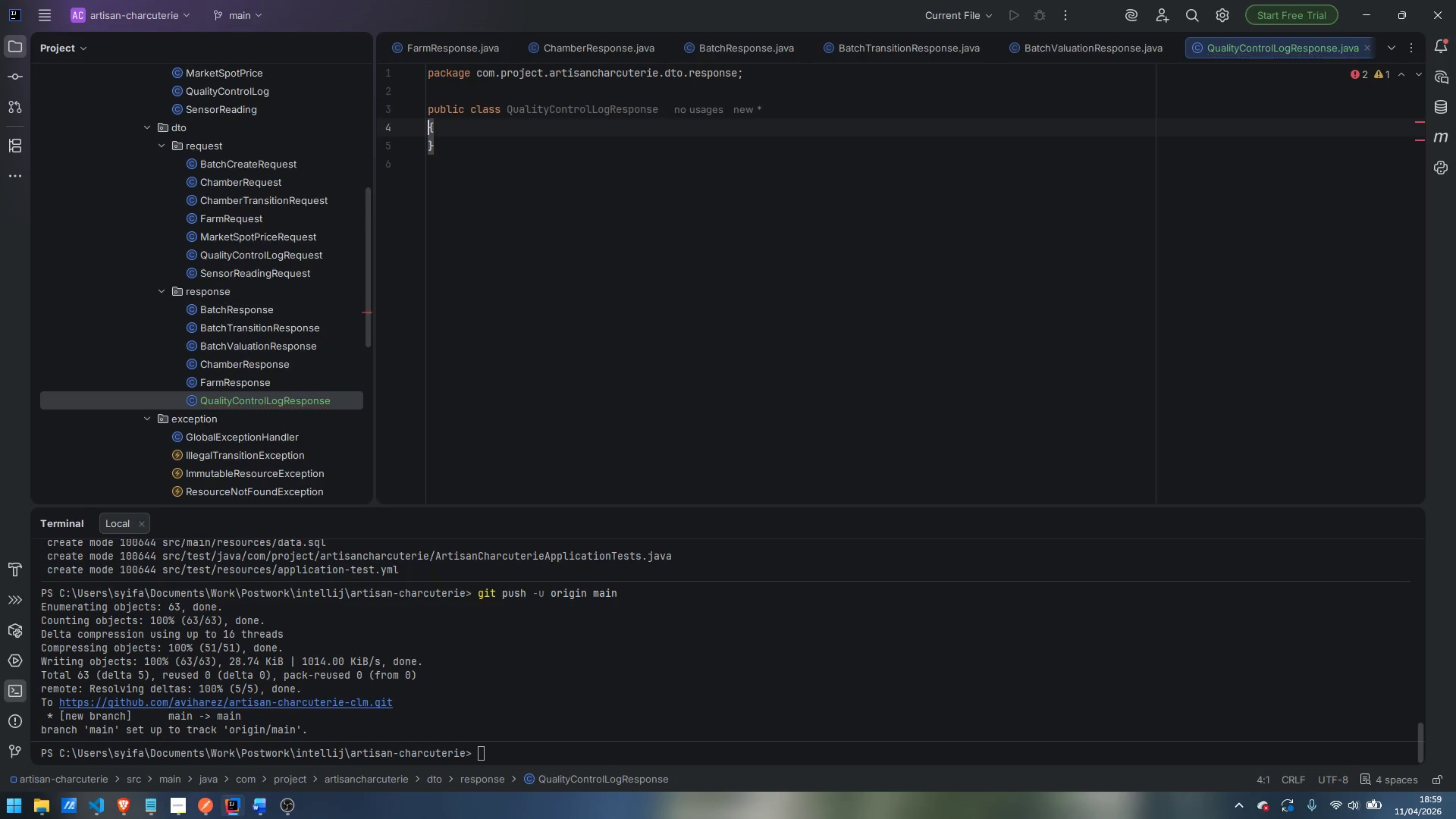 
key(Control+ControlLeft)
 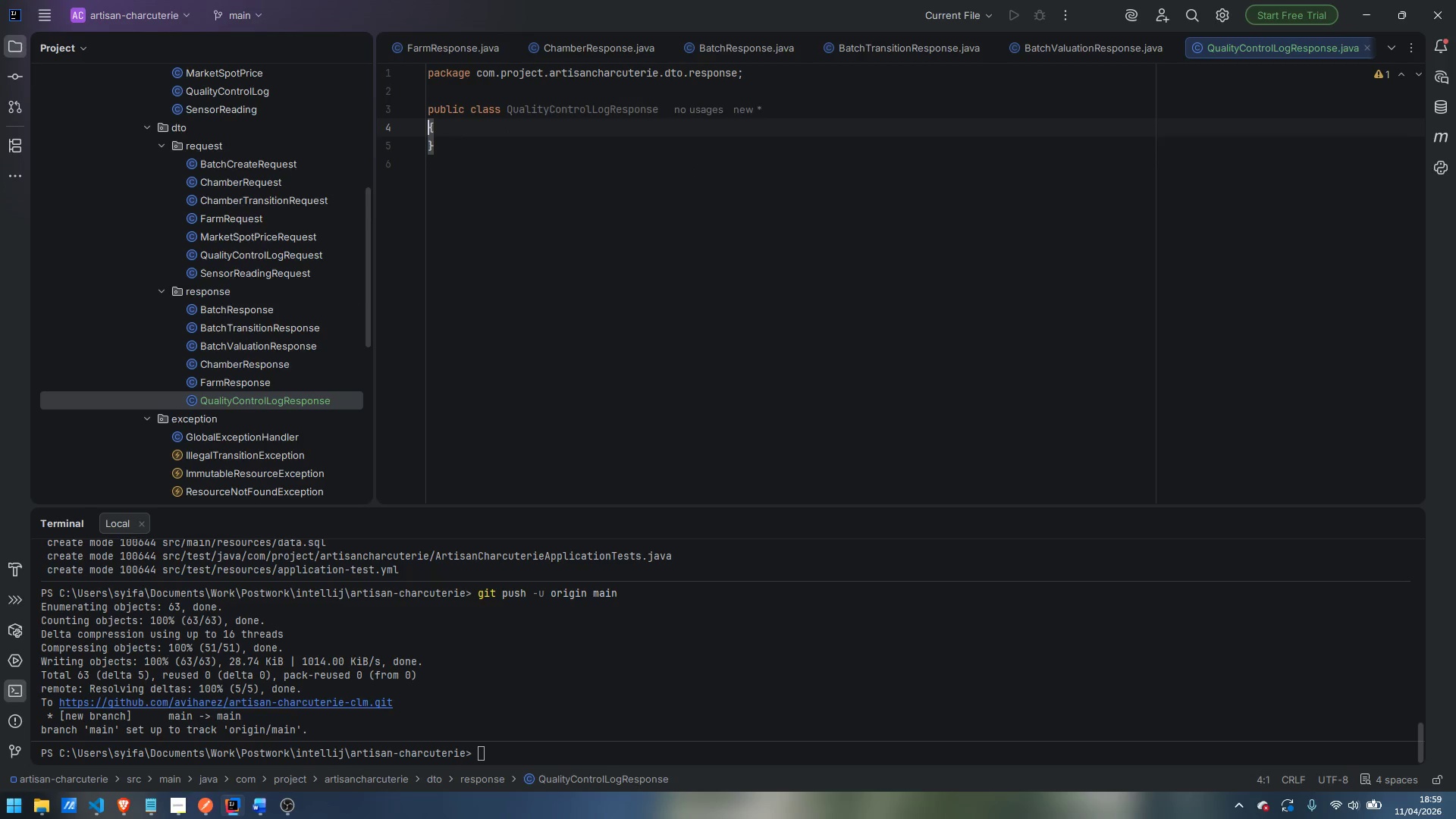 
key(Control+Z)
 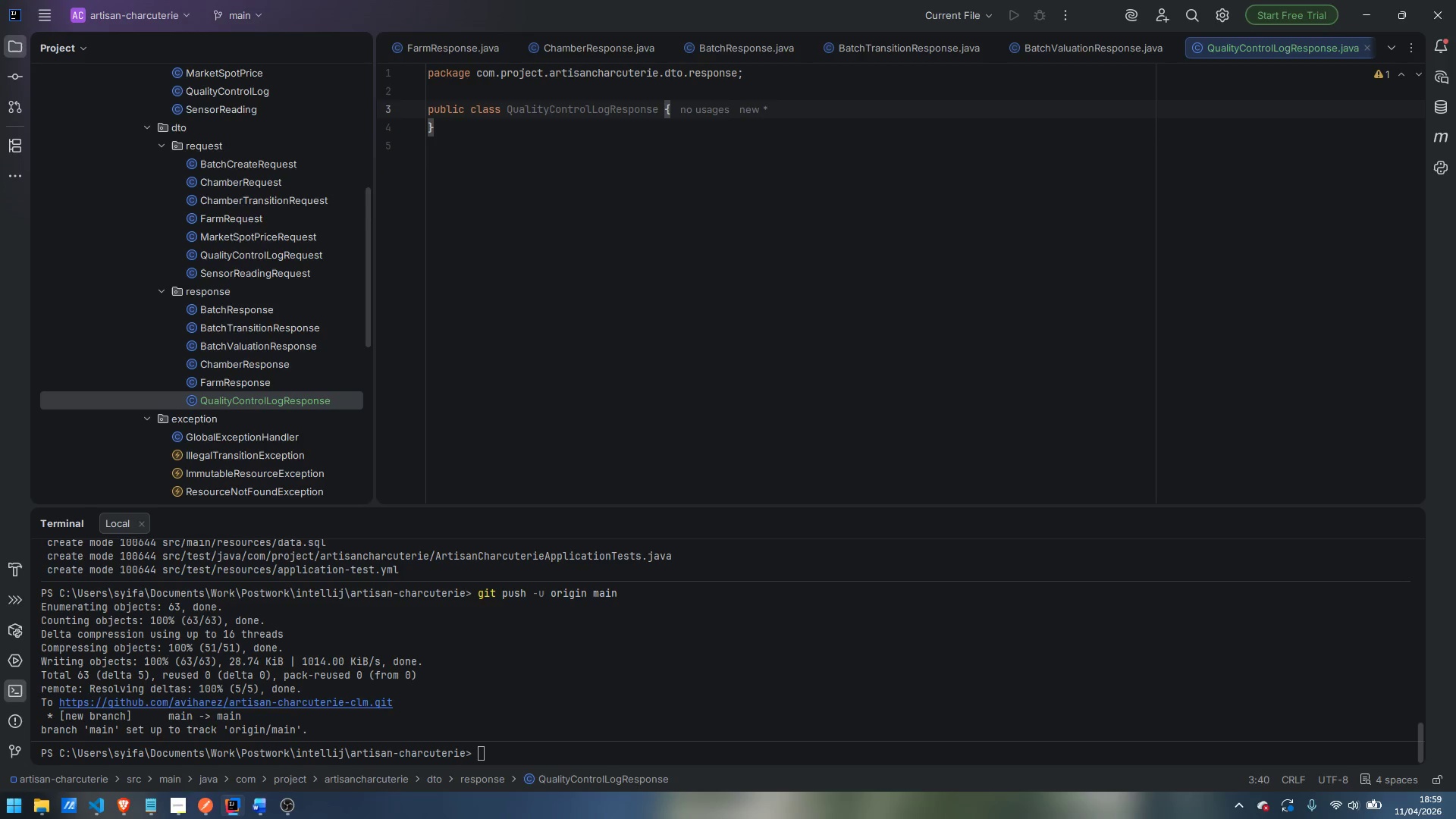 
key(ArrowUp)
 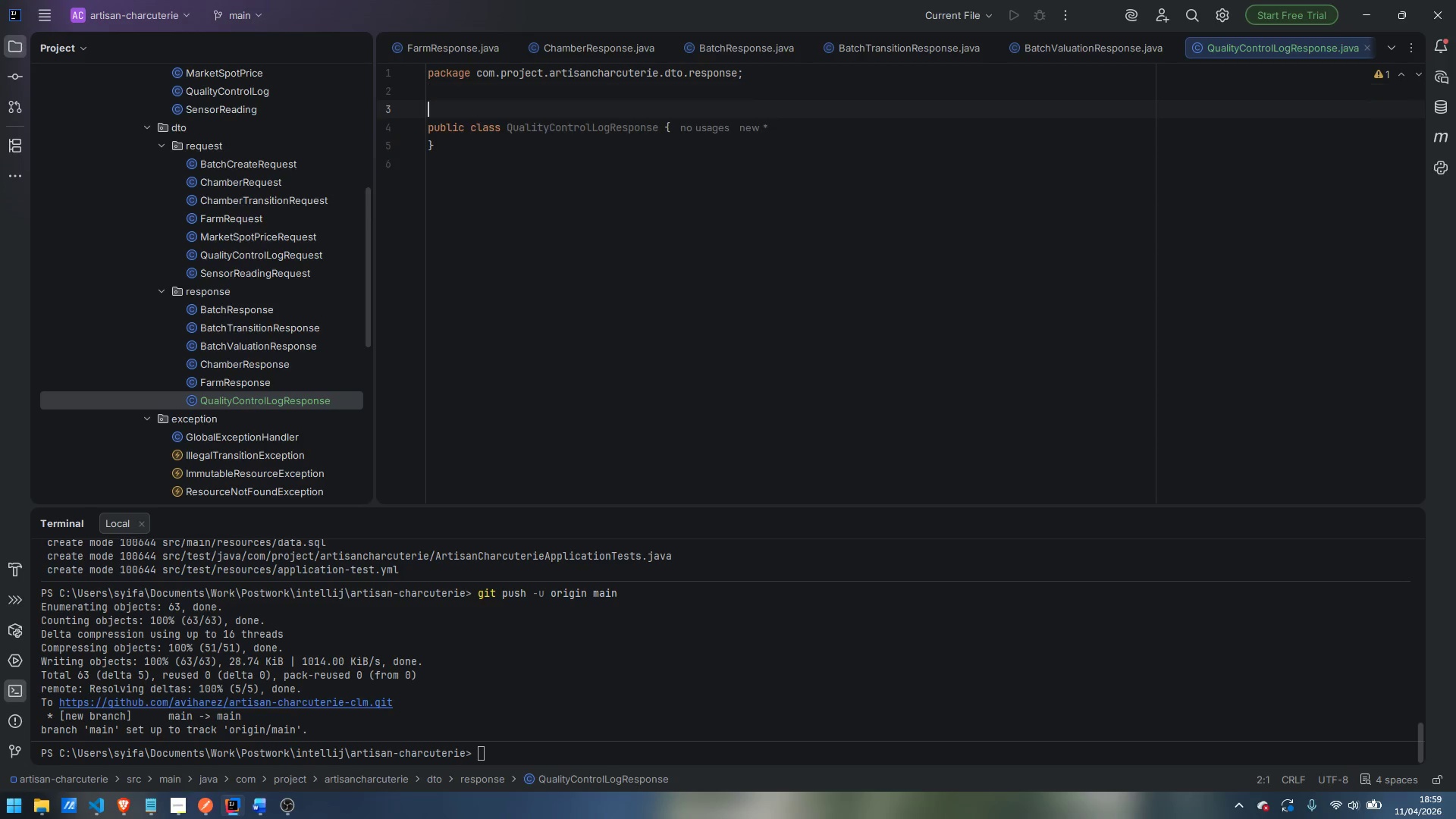 
key(Enter)
 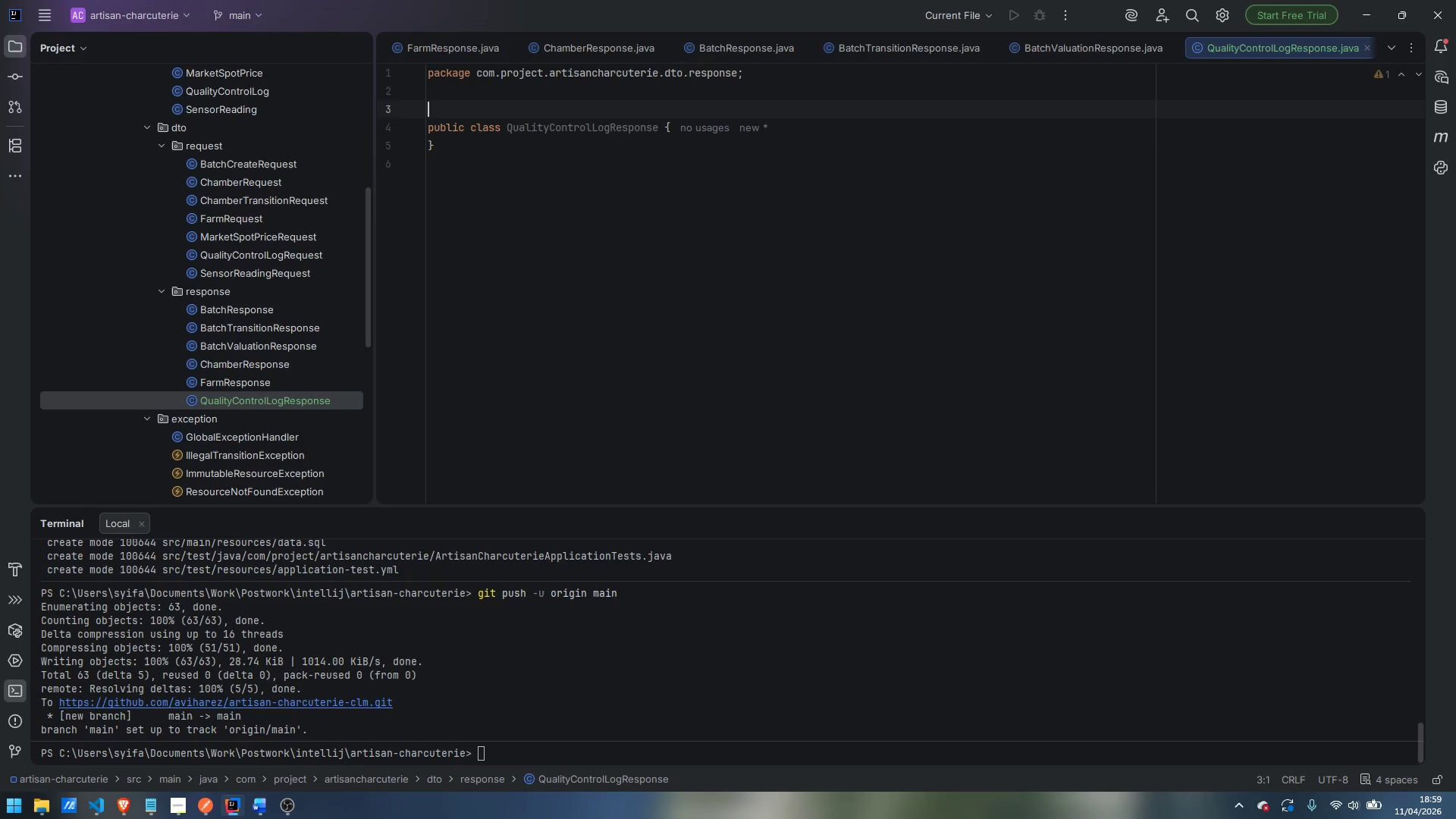 
type(@Data)
 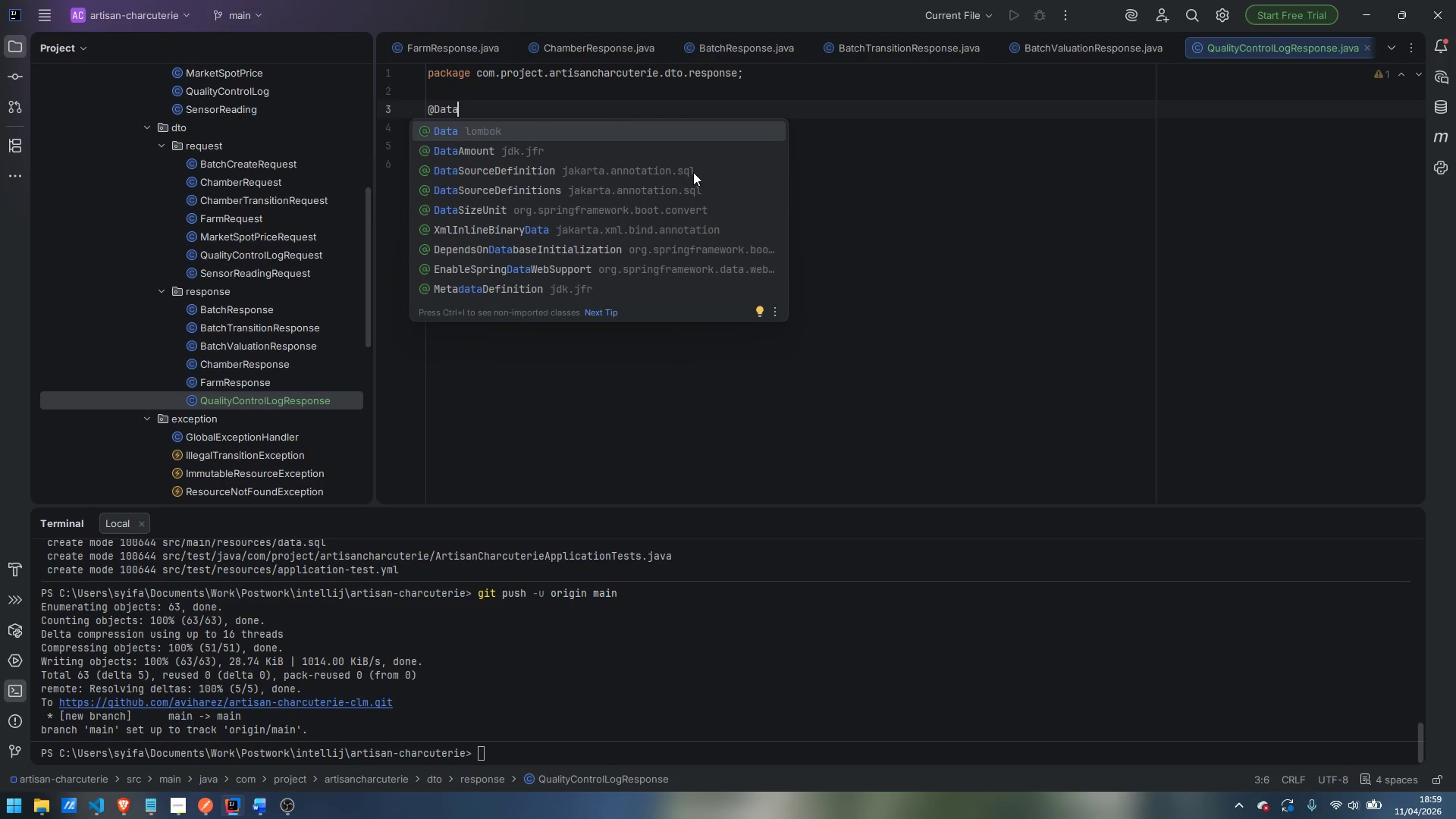 
key(Enter)
 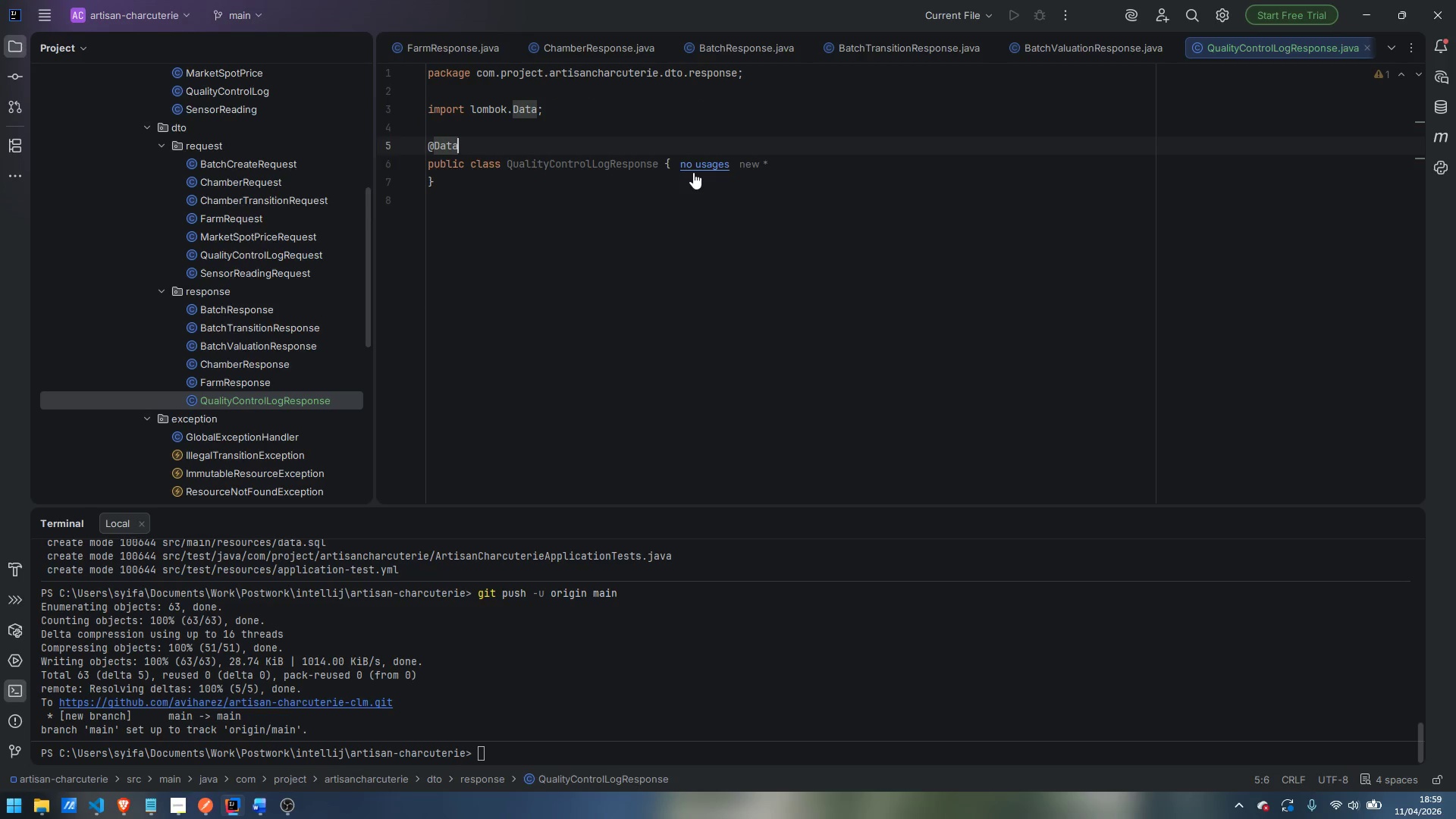 
key(Enter)
 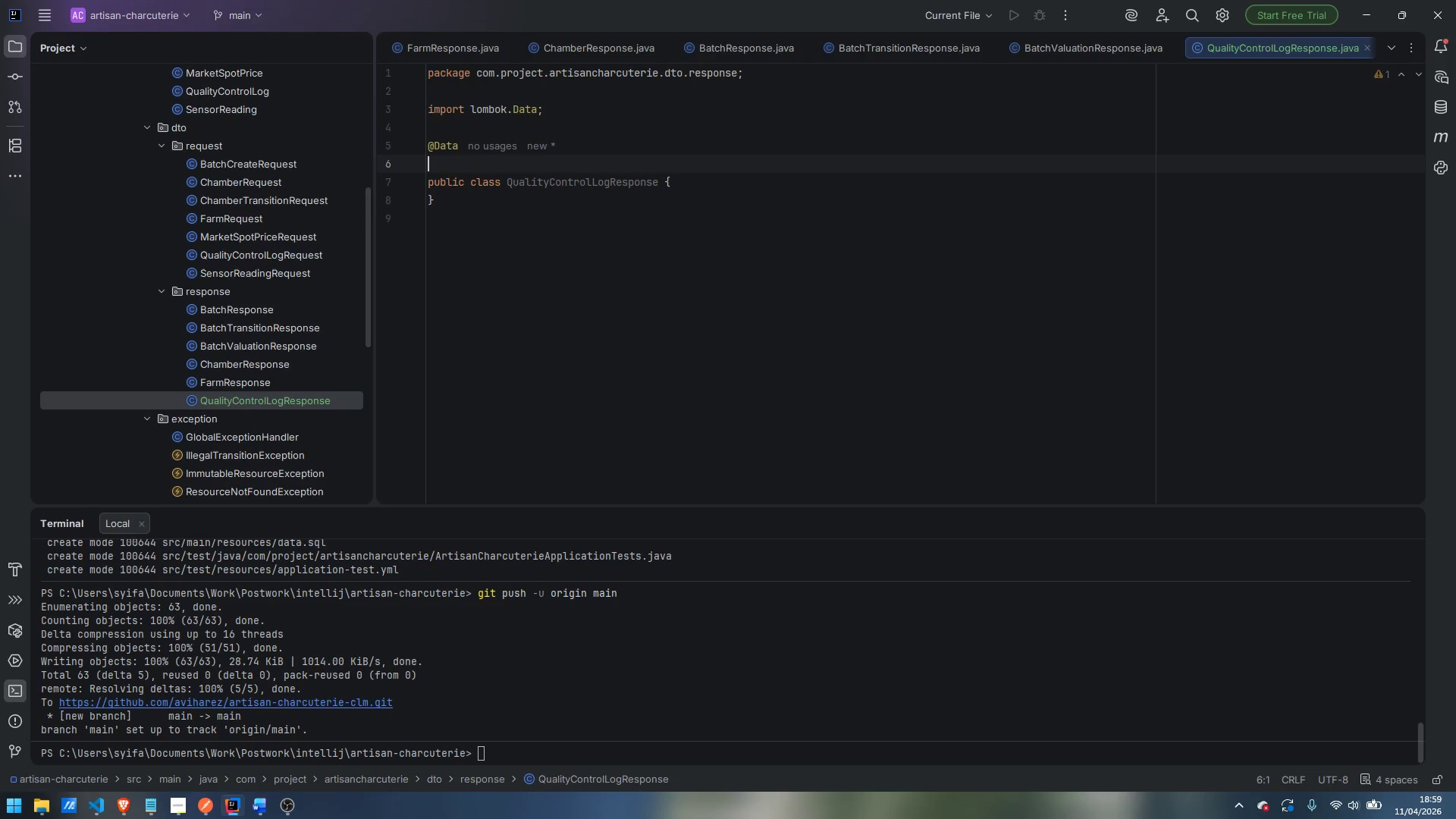 
type(@Builder)
 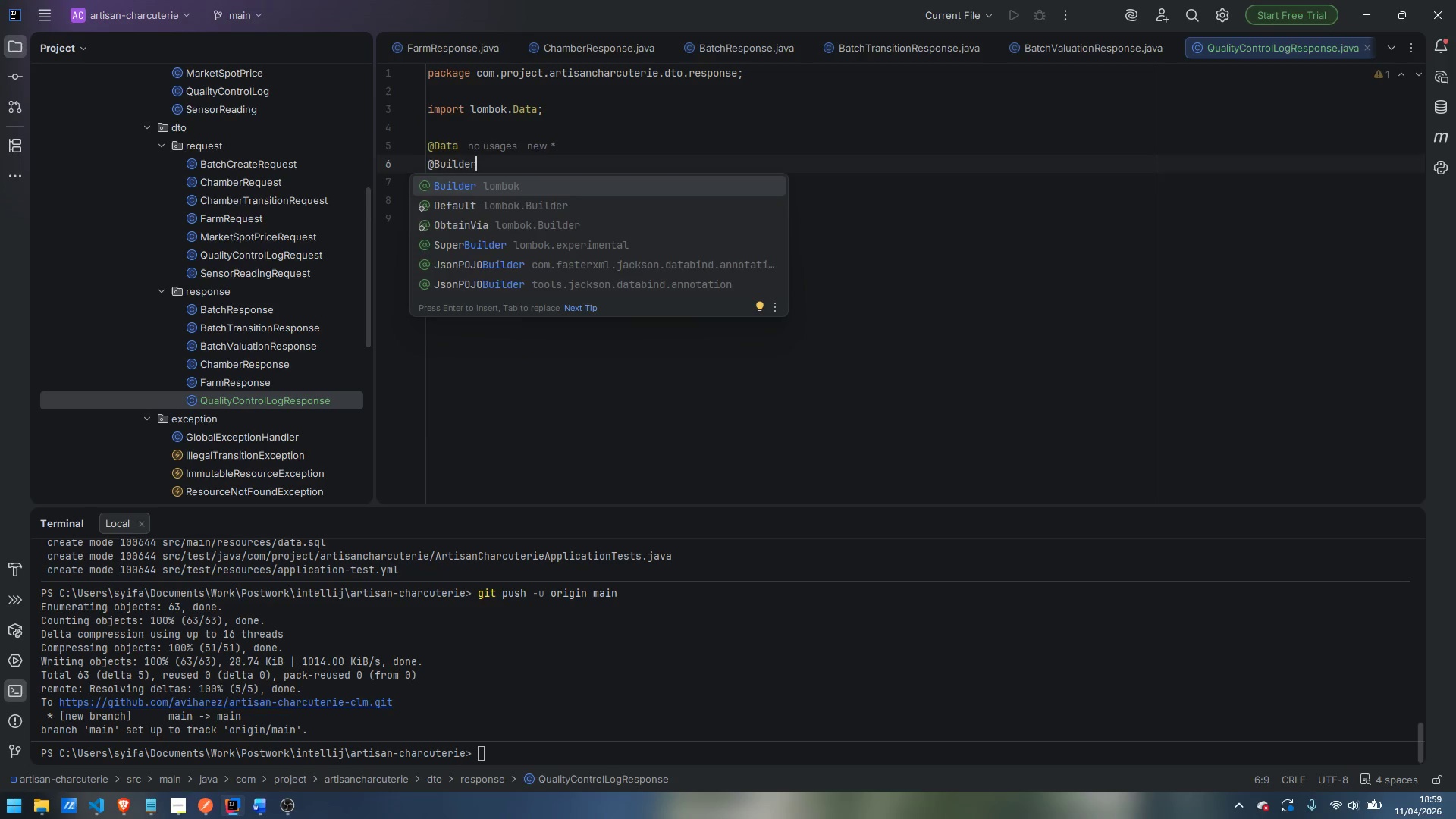 
key(Enter)
 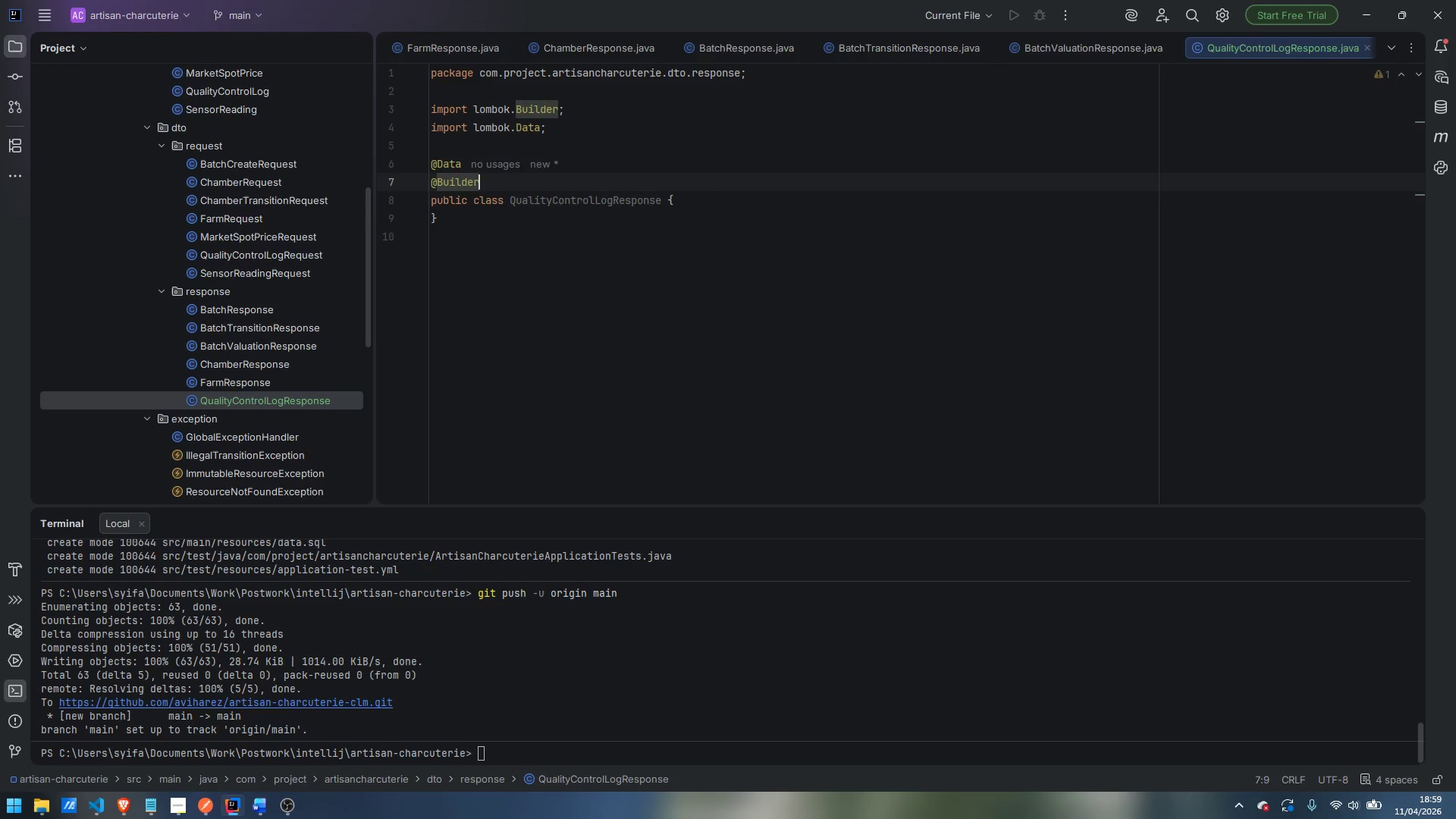 
key(Enter)
 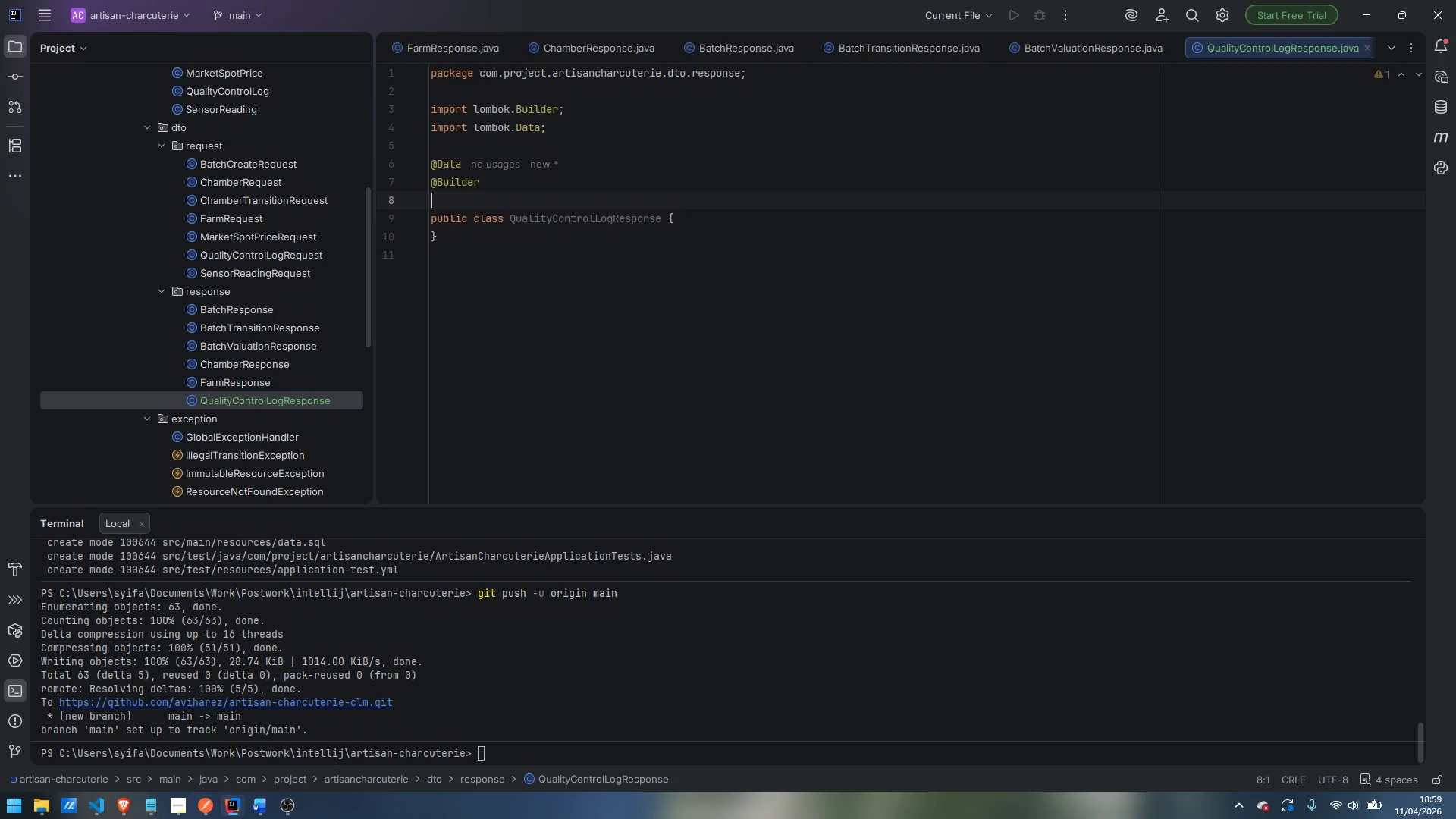 
hold_key(key=ShiftLeft, duration=1.5)
 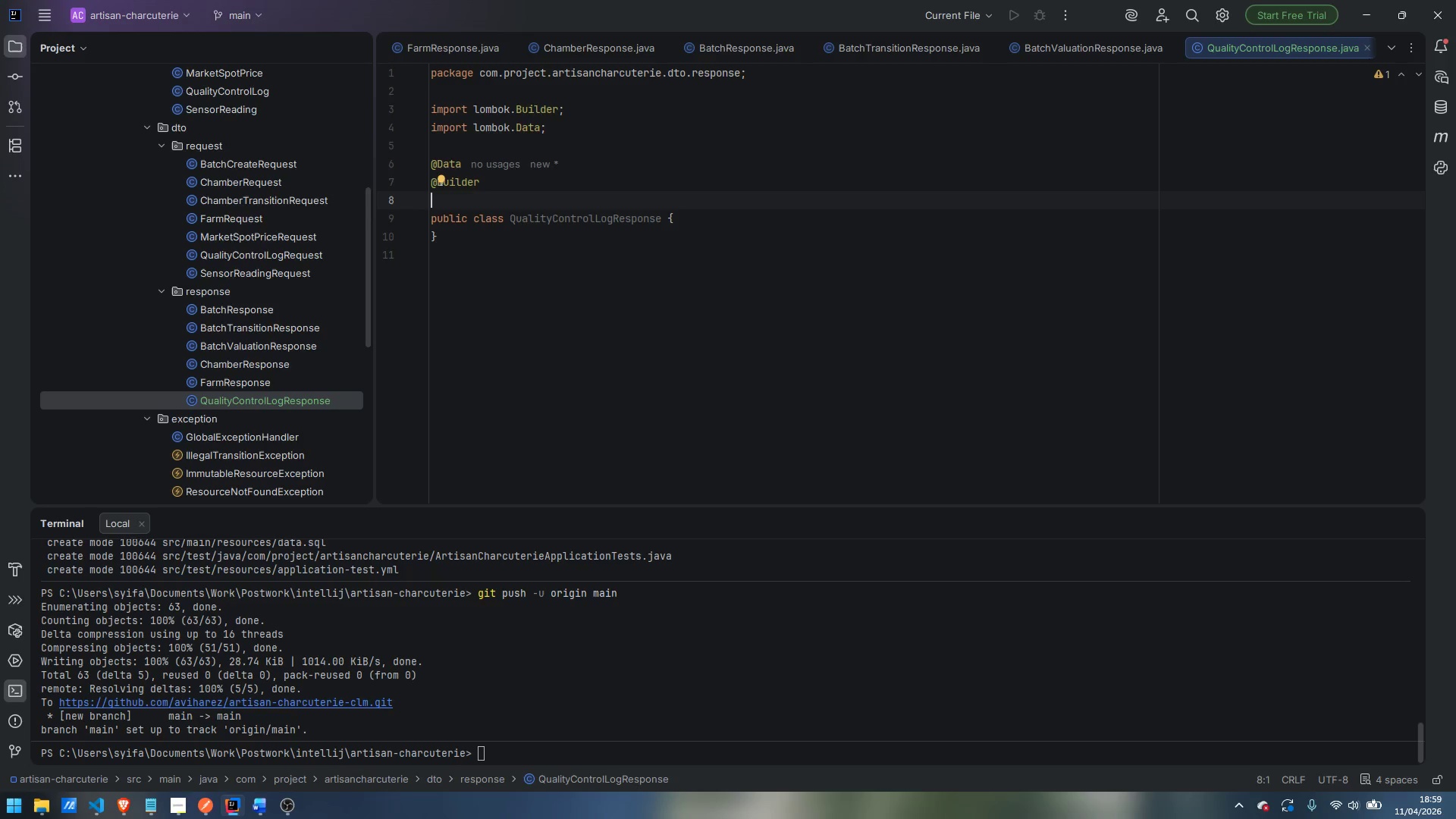 
hold_key(key=ShiftLeft, duration=1.52)
 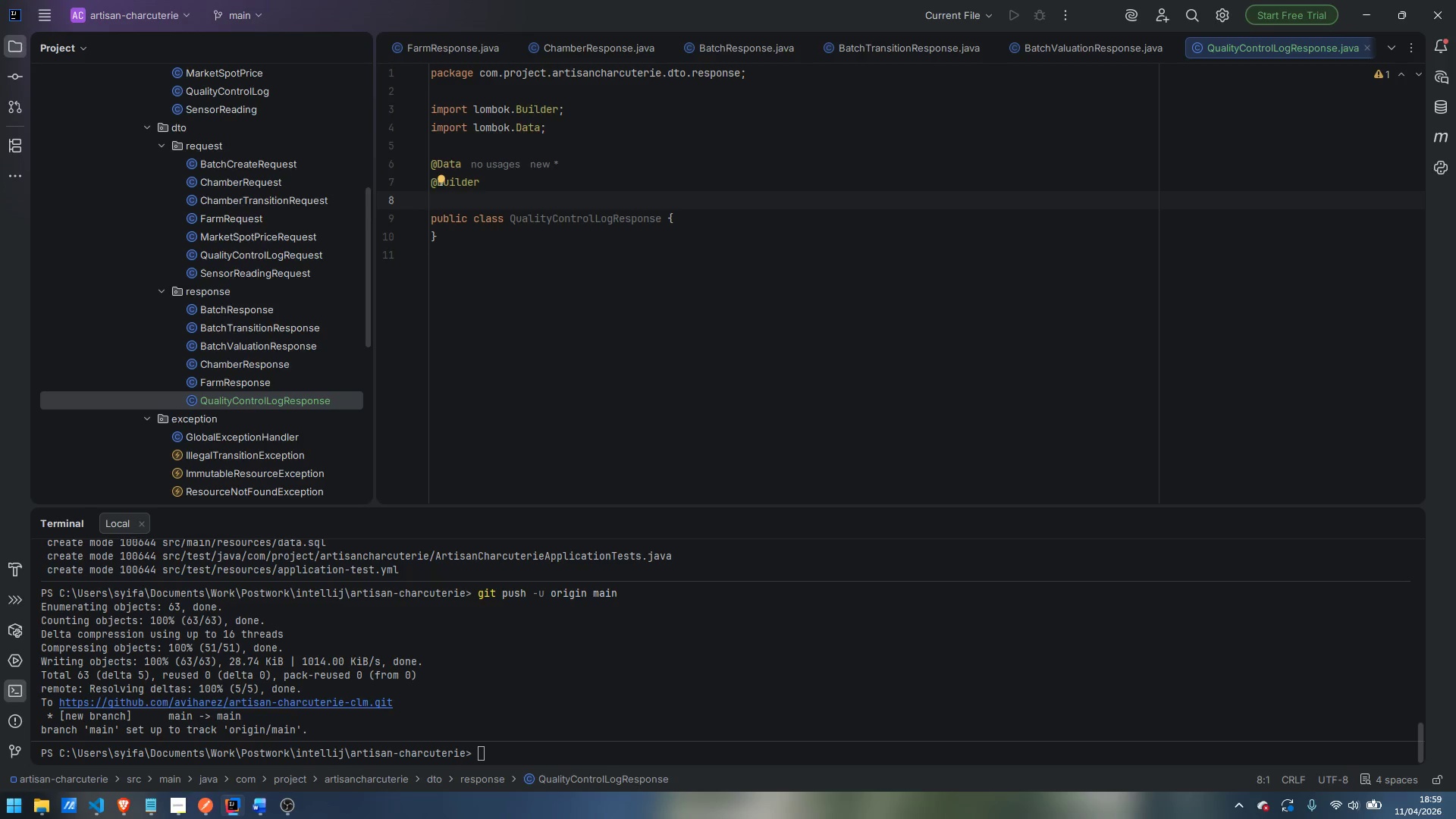 
hold_key(key=ShiftLeft, duration=1.51)
 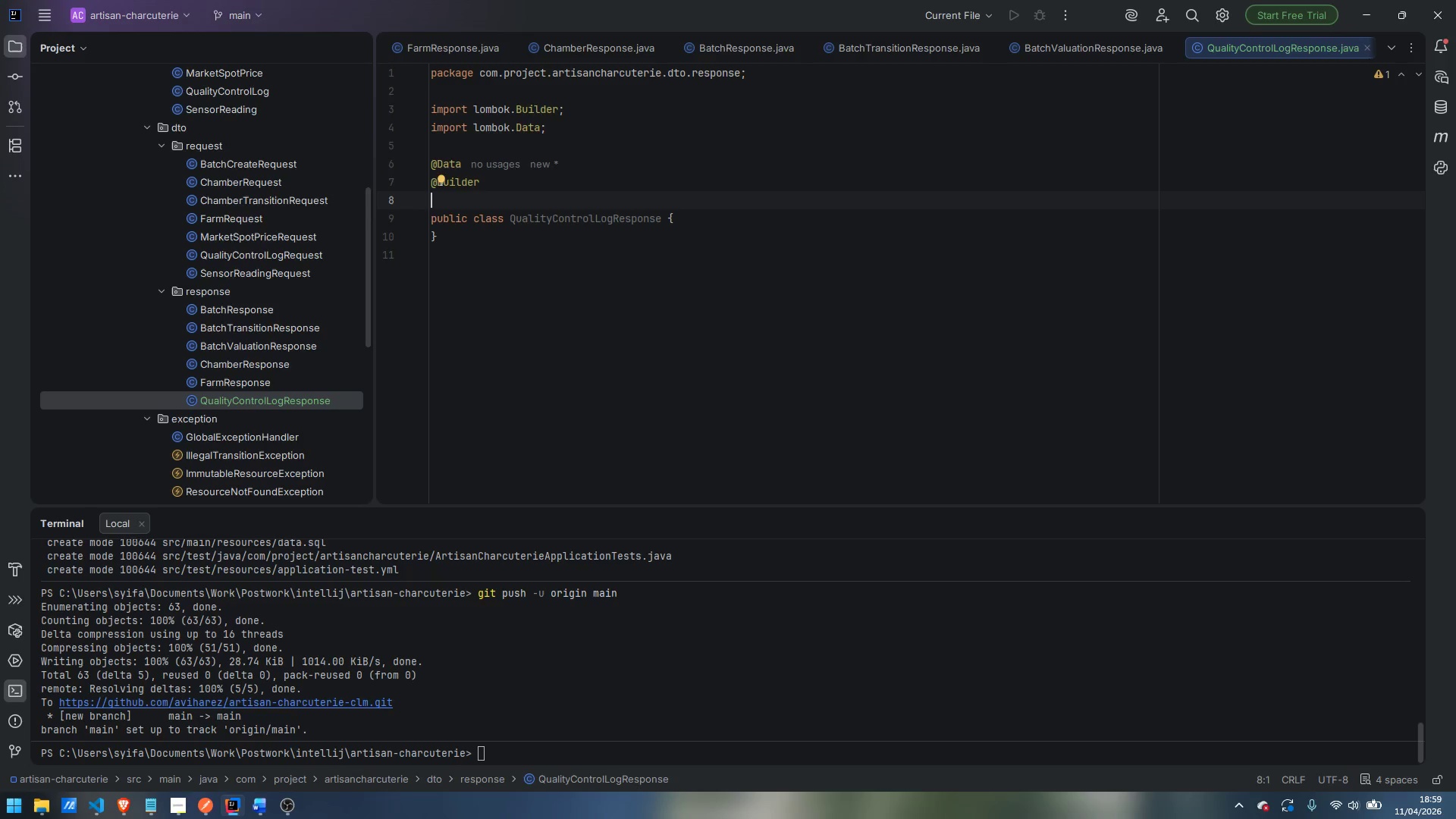 
type(Schema)
 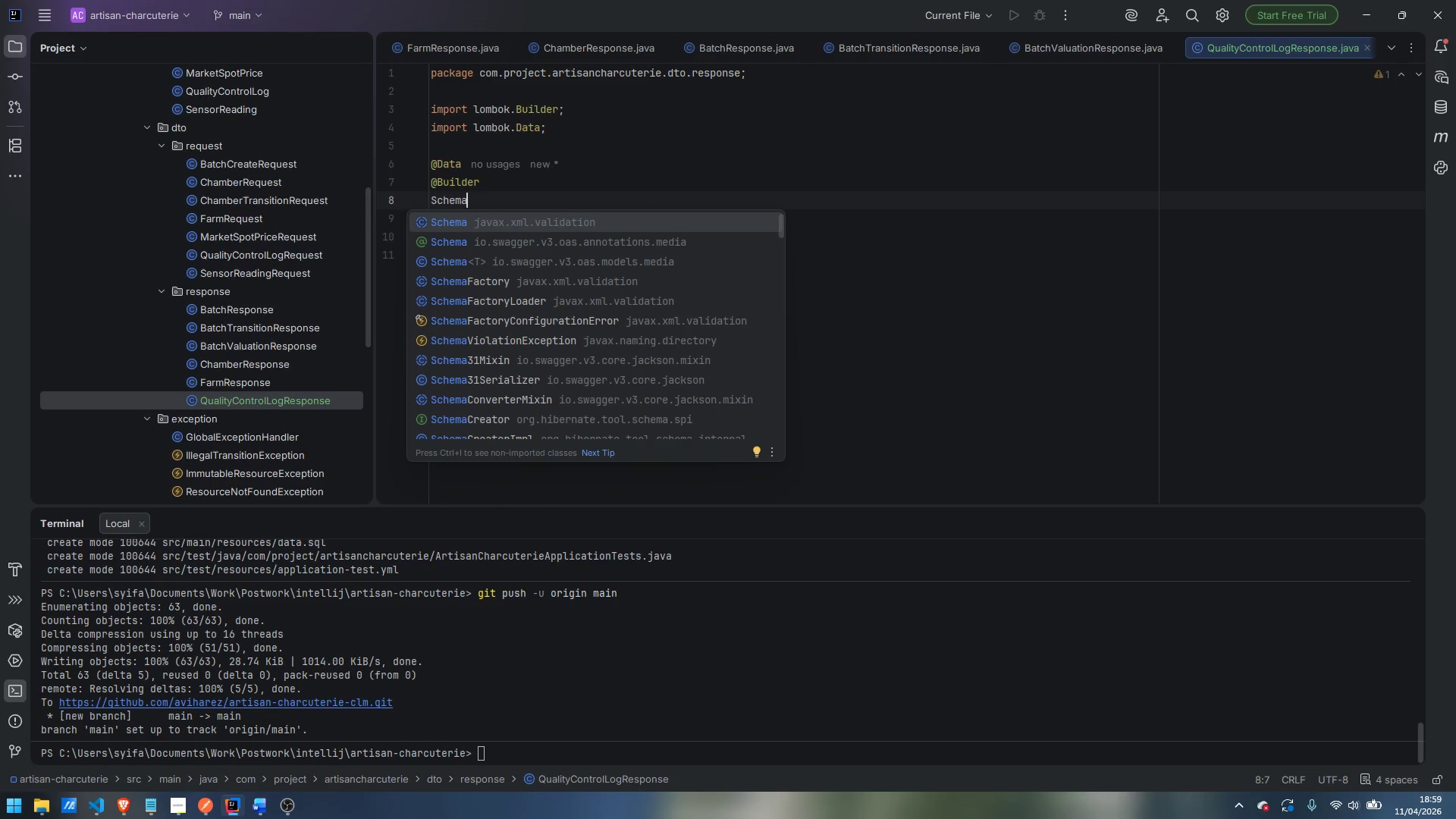 
key(ArrowDown)
 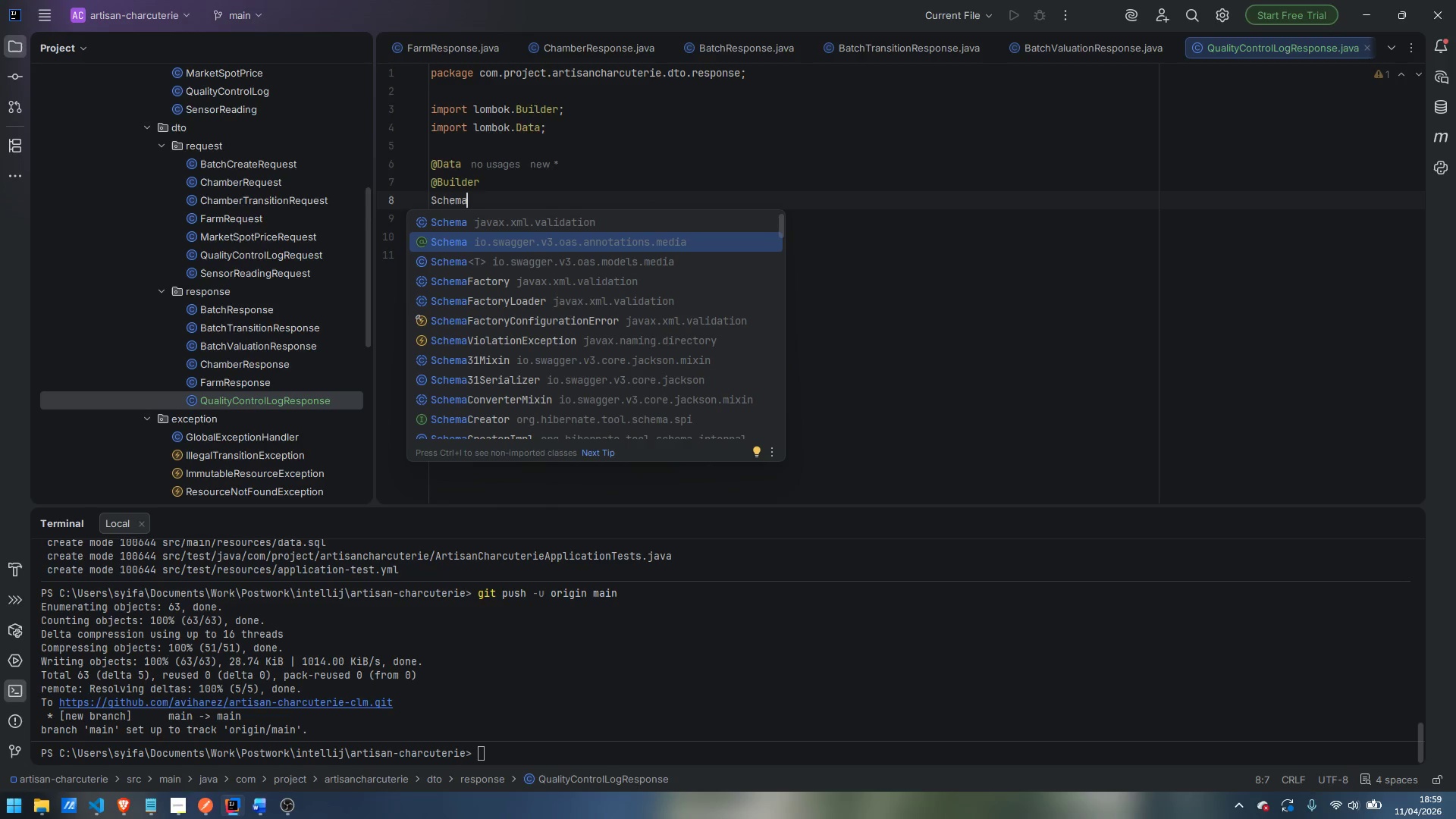 
key(Enter)
 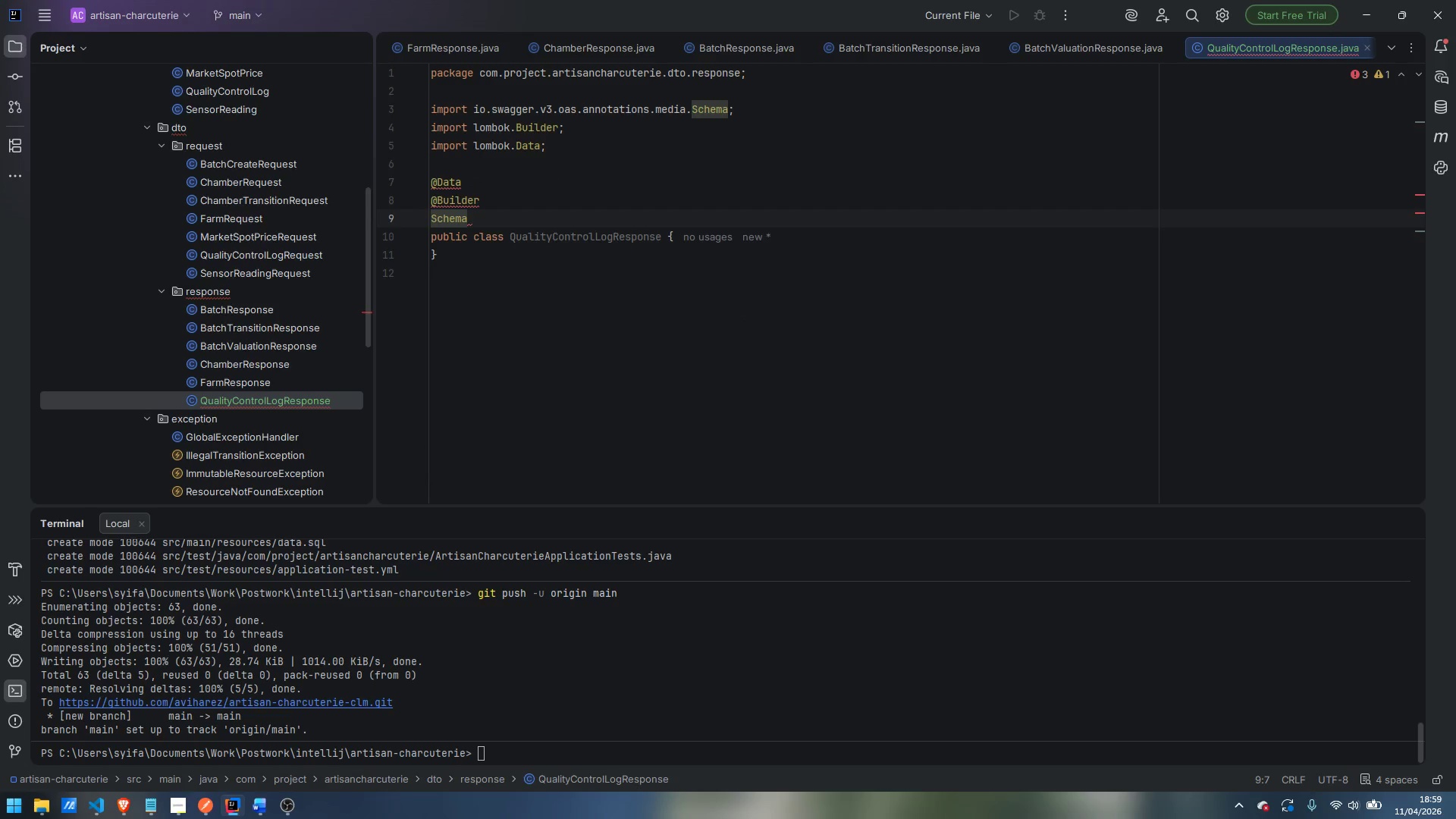 
key(Control+Z)
 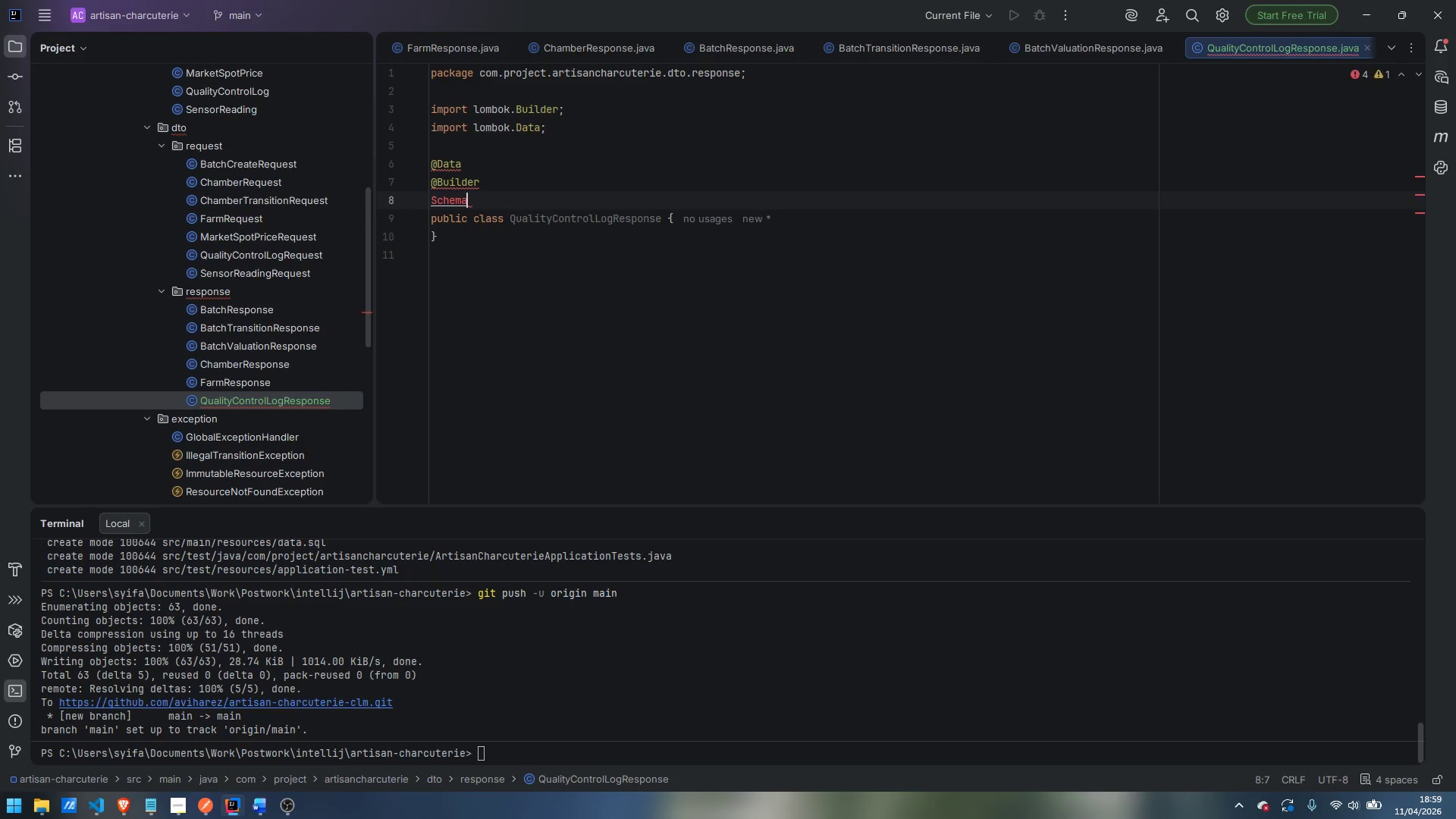 
key(Control+ControlLeft)
 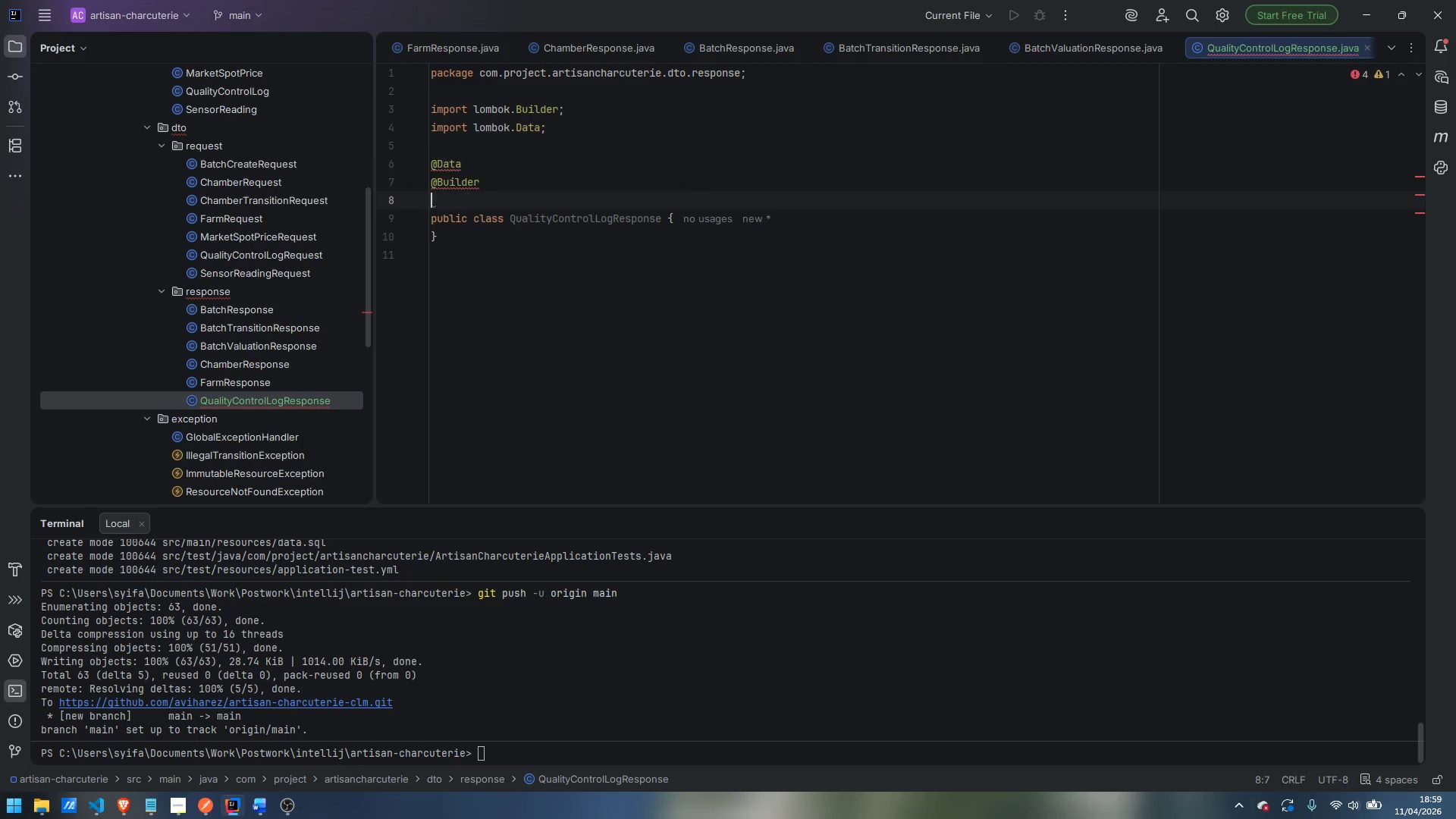 
key(Control+Z)
 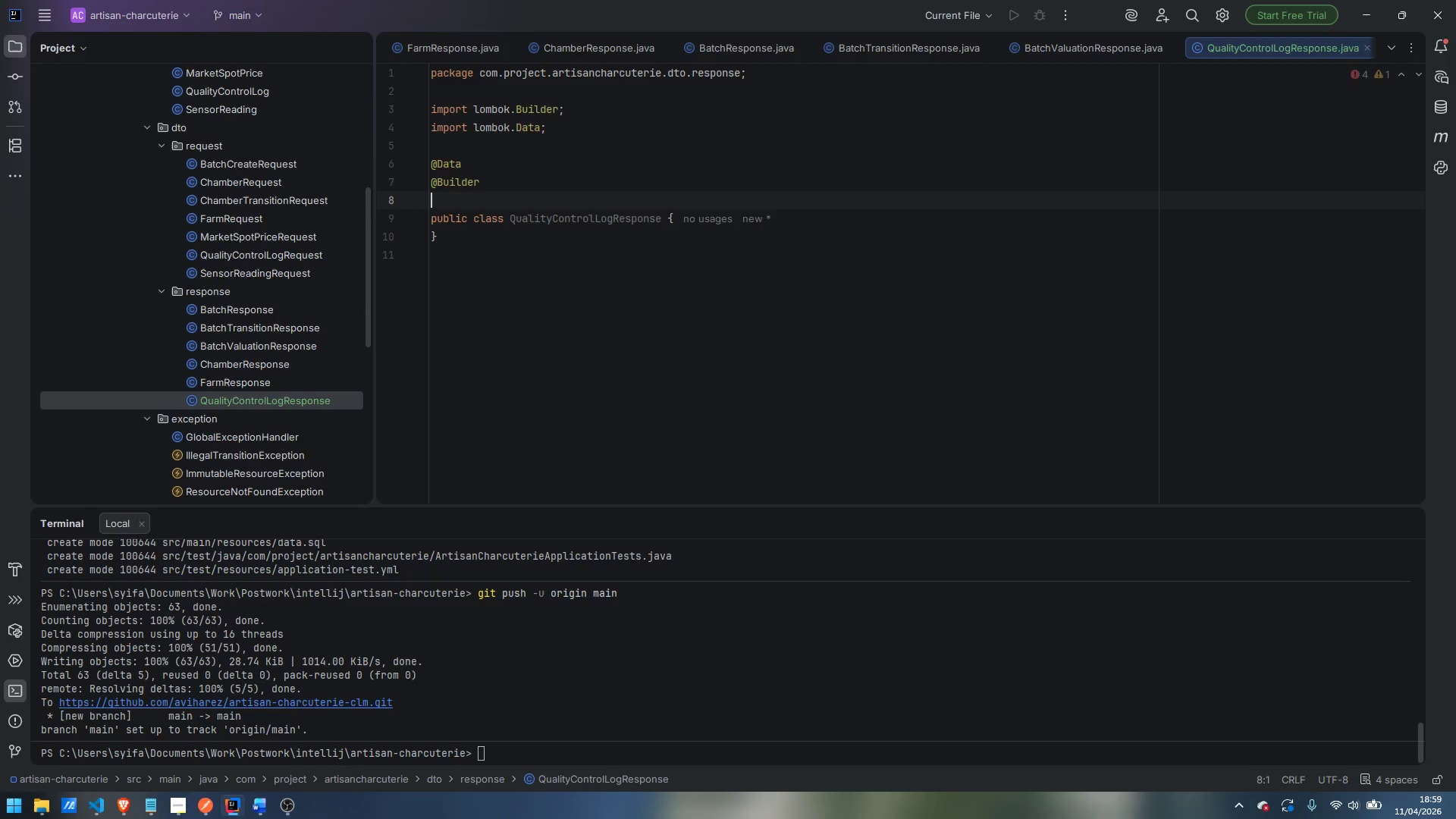 
type(@Sceha)
key(Backspace)
key(Backspace)
key(Backspace)
type(hema)
 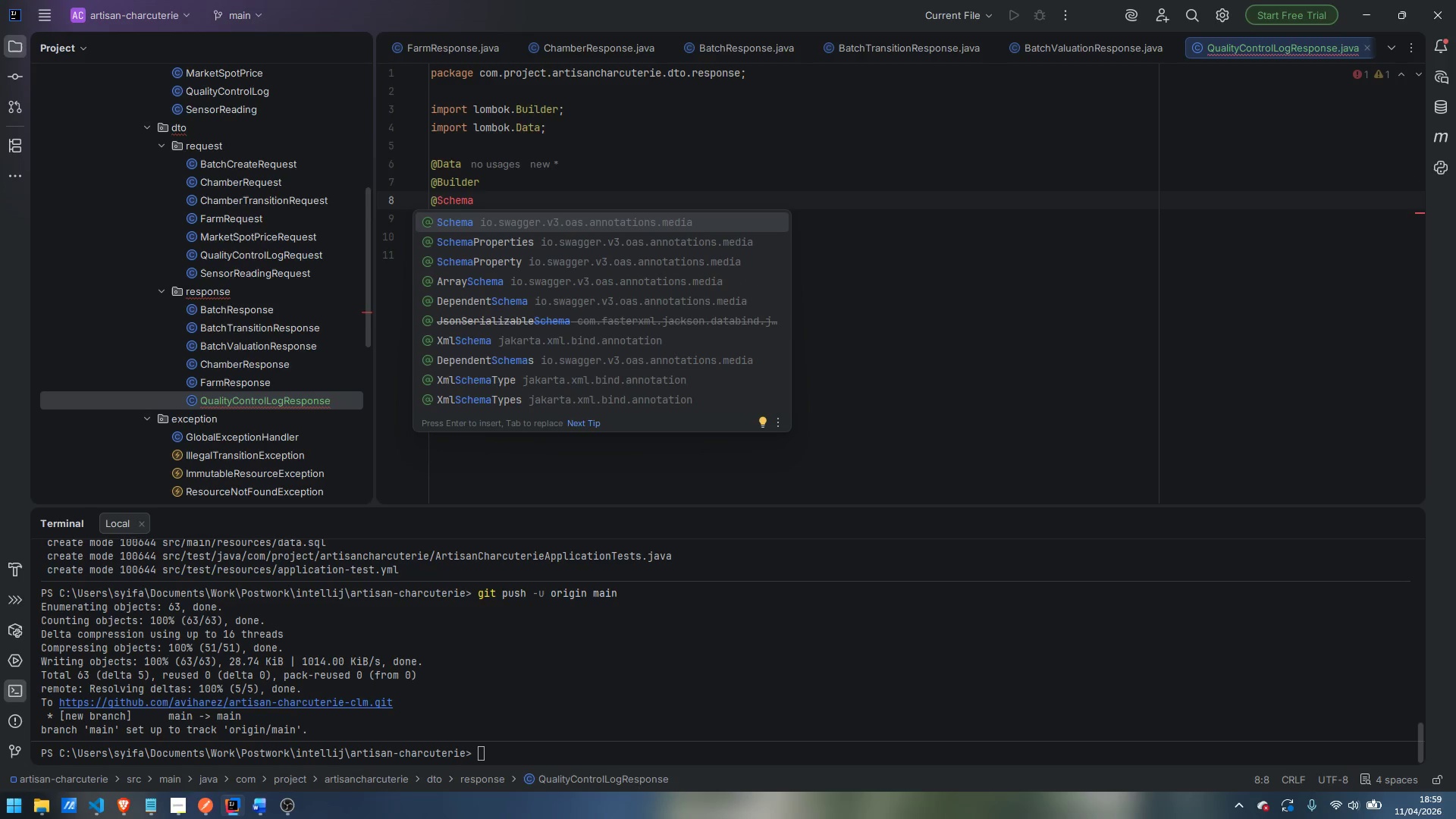 
key(Enter)
 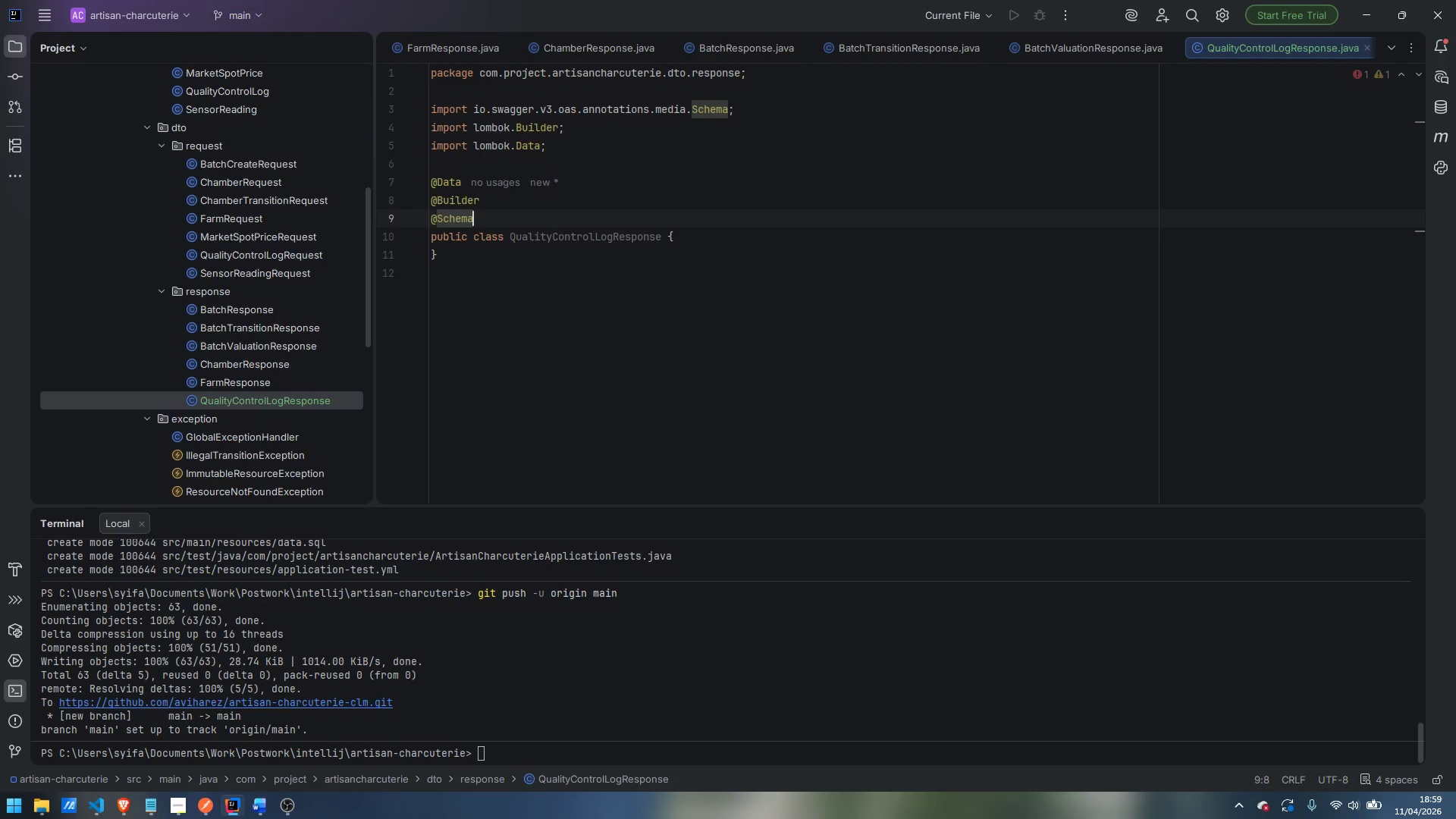 
type((descriptiopn)
key(Backspace)
key(Backspace)
type(n)
 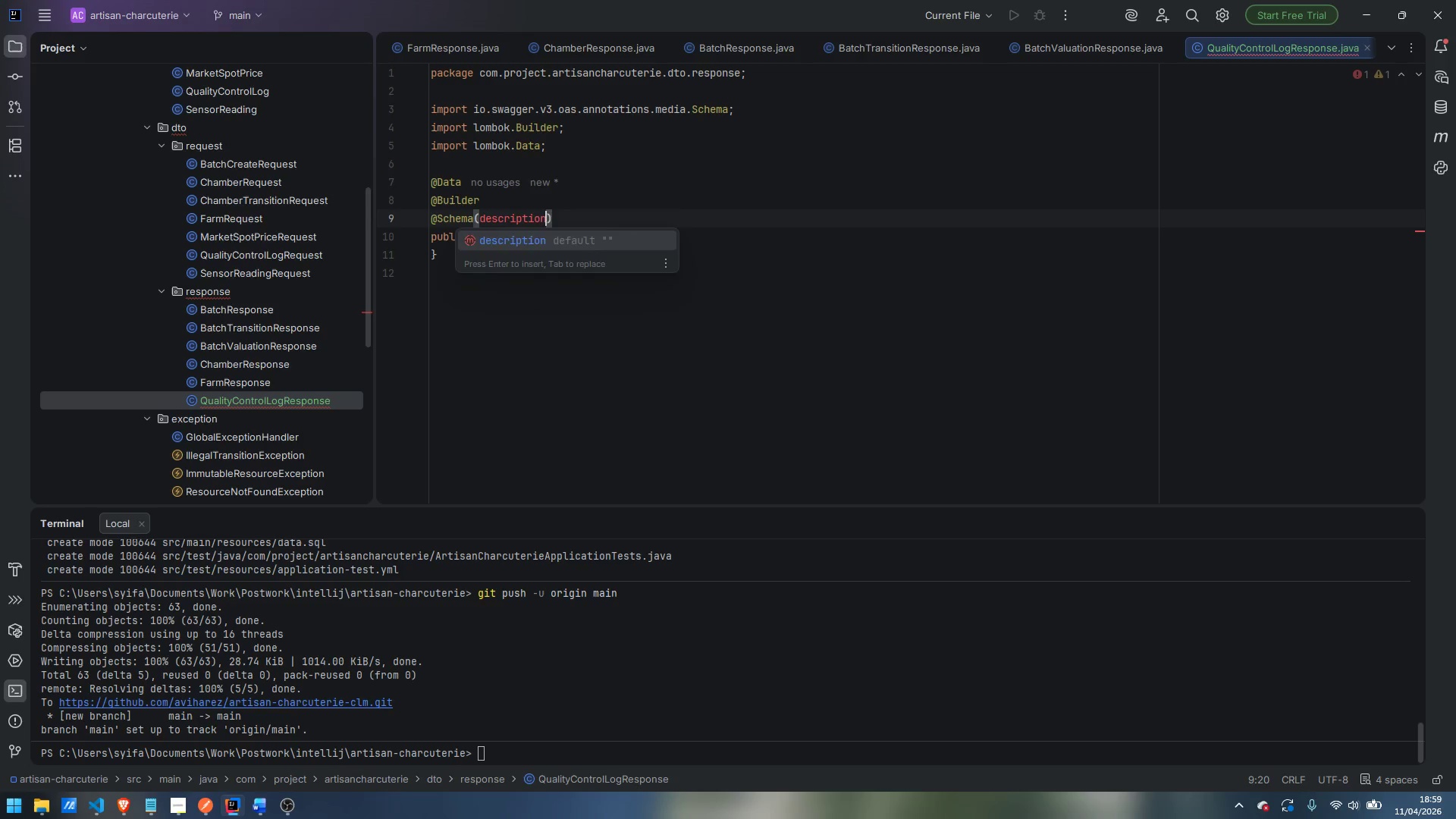 
key(Enter)
 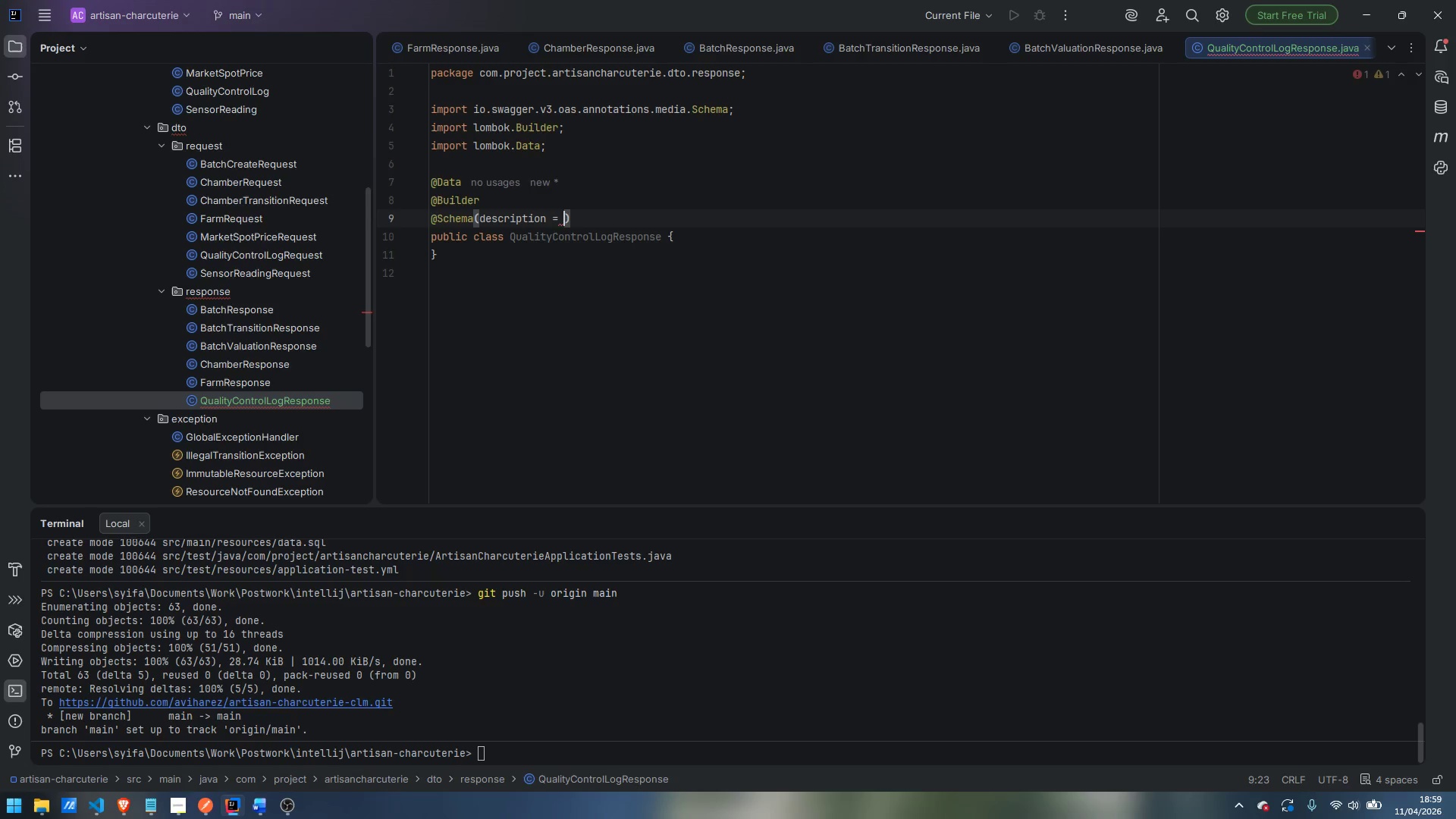 
type("UI)
key(Backspace)
type(MM)
key(Backspace)
key(Backspace)
type(mmutable QC inspection log entry)
 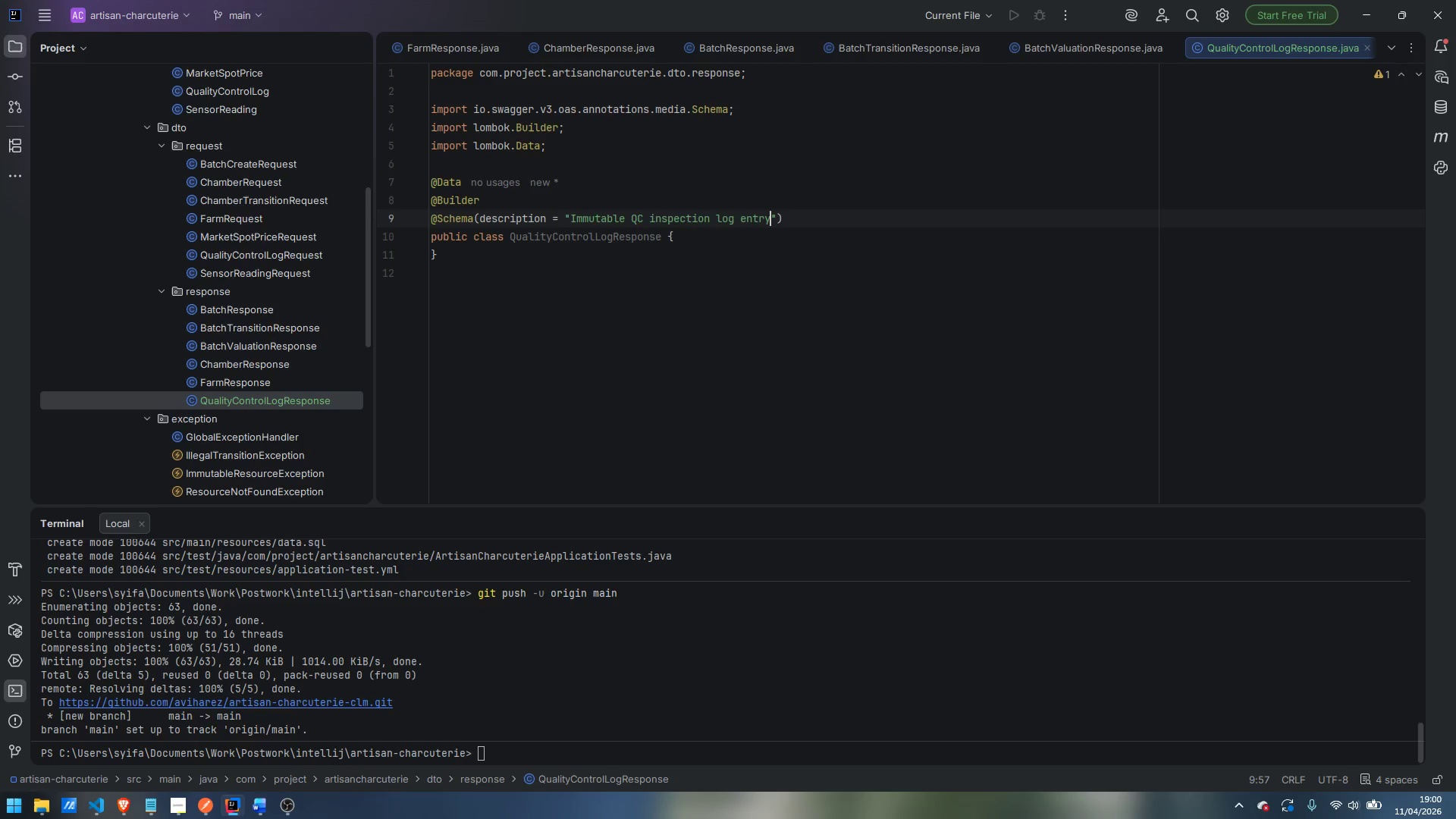 
key(ArrowDown)
 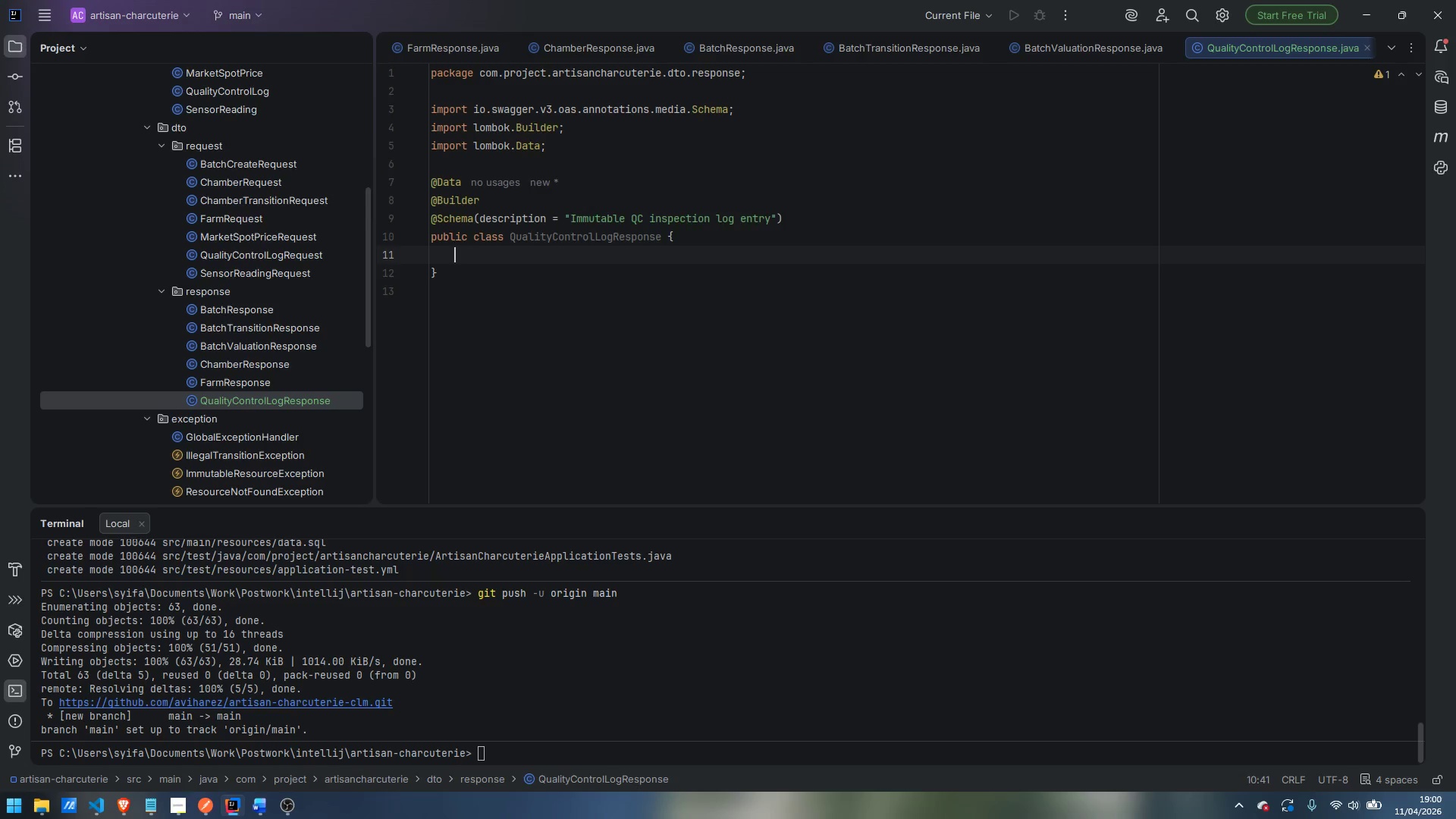 
key(Enter)
 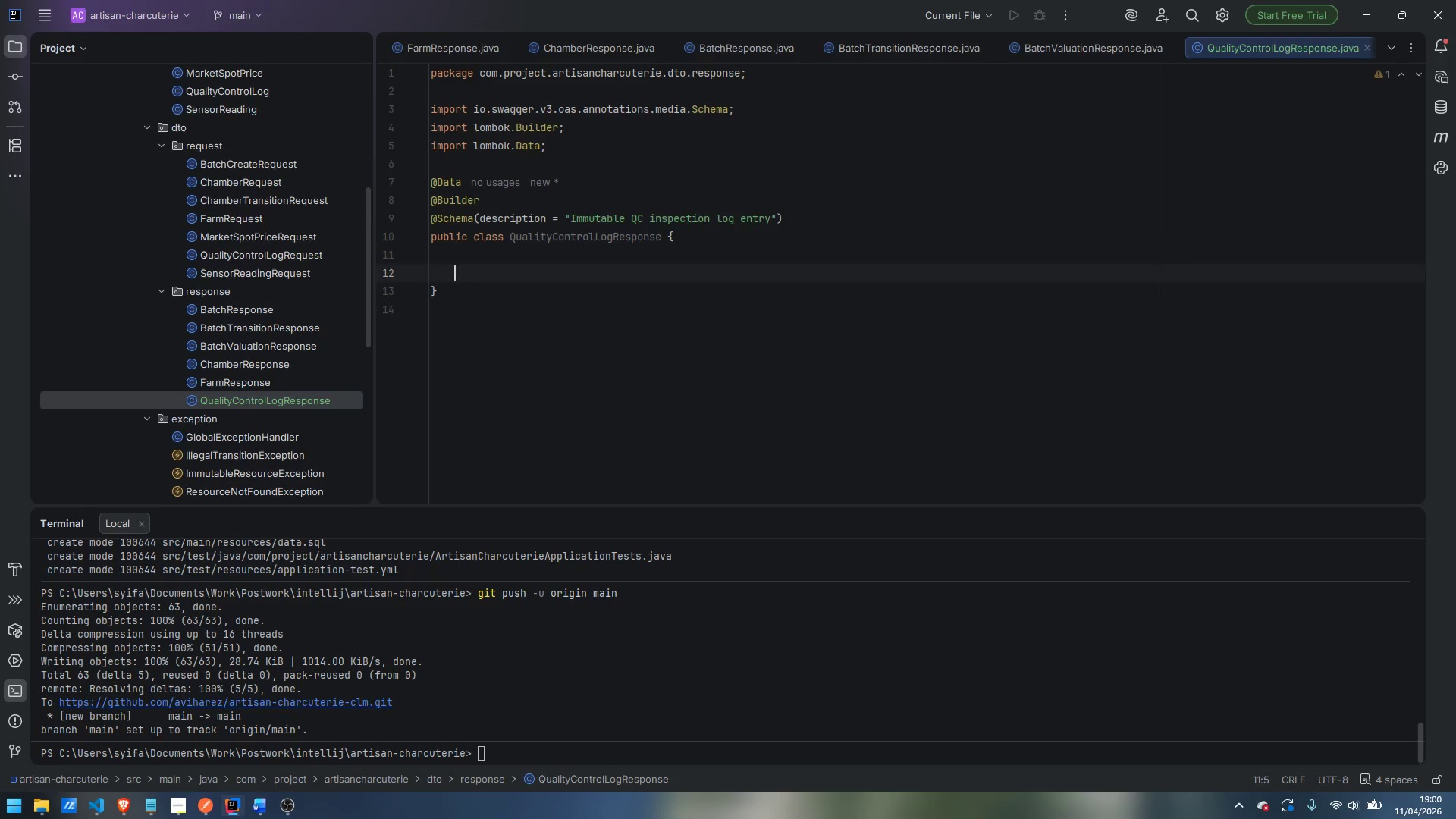 
key(Enter)
 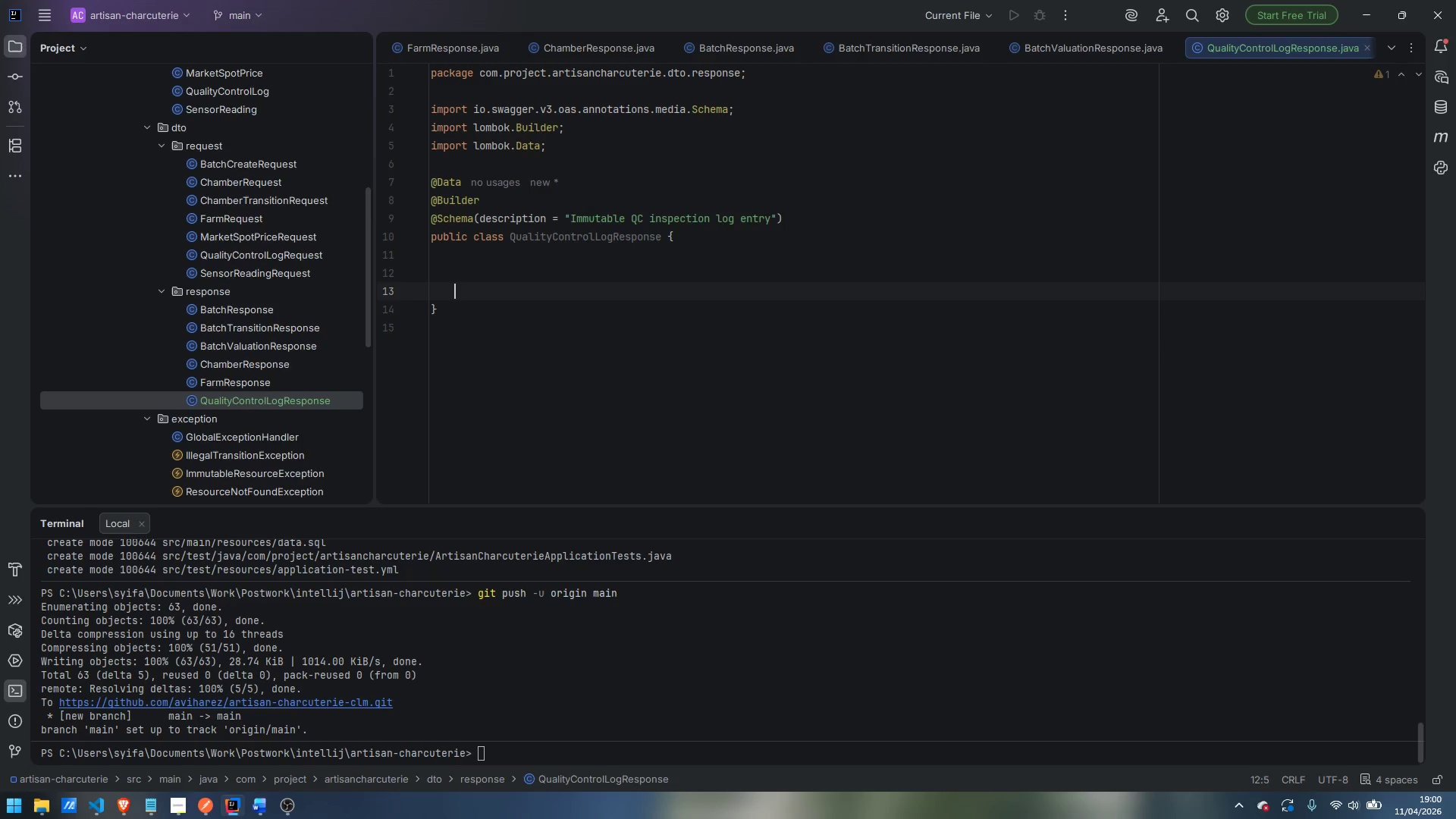 
key(Enter)
 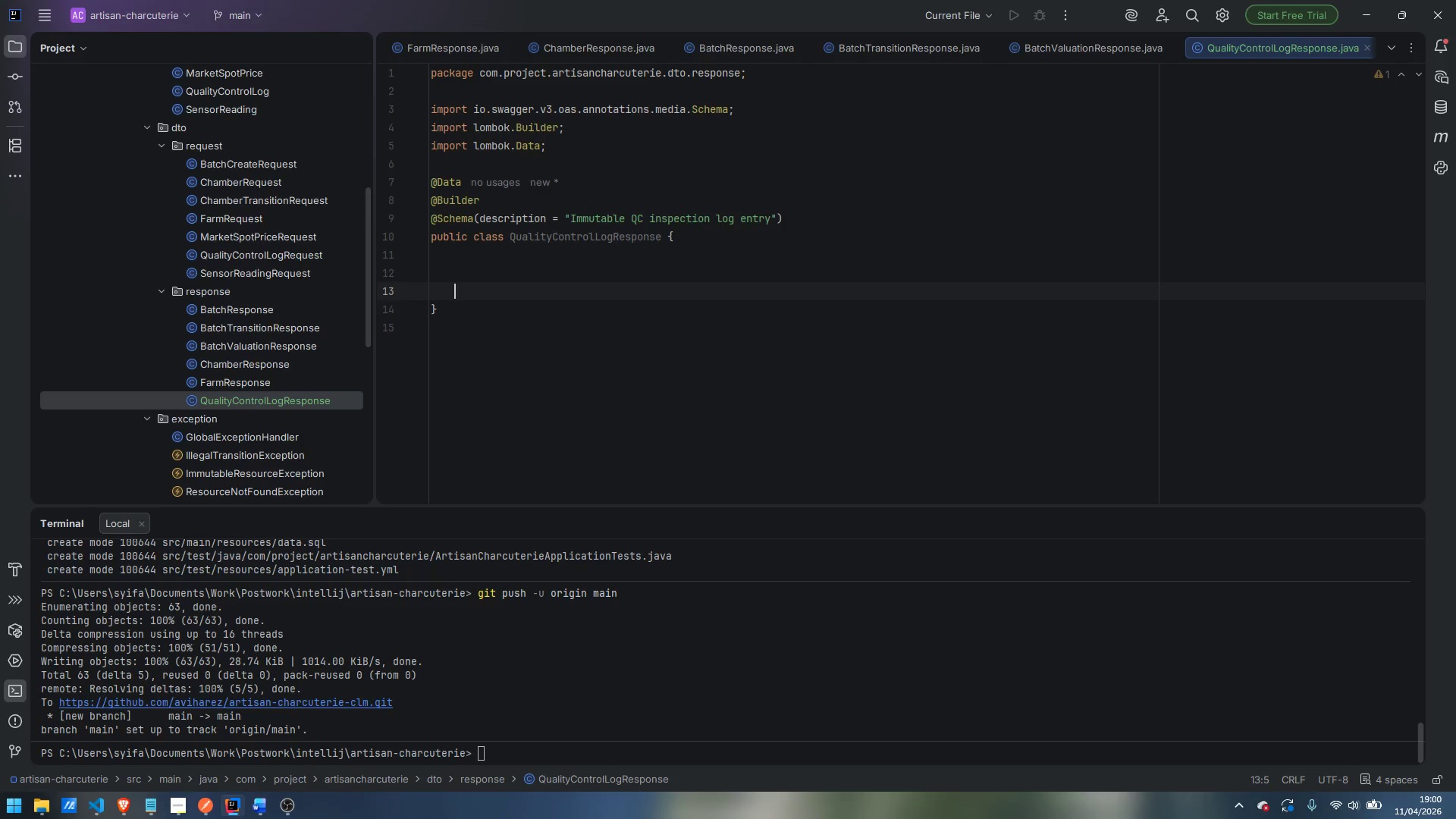 
key(ArrowUp)
 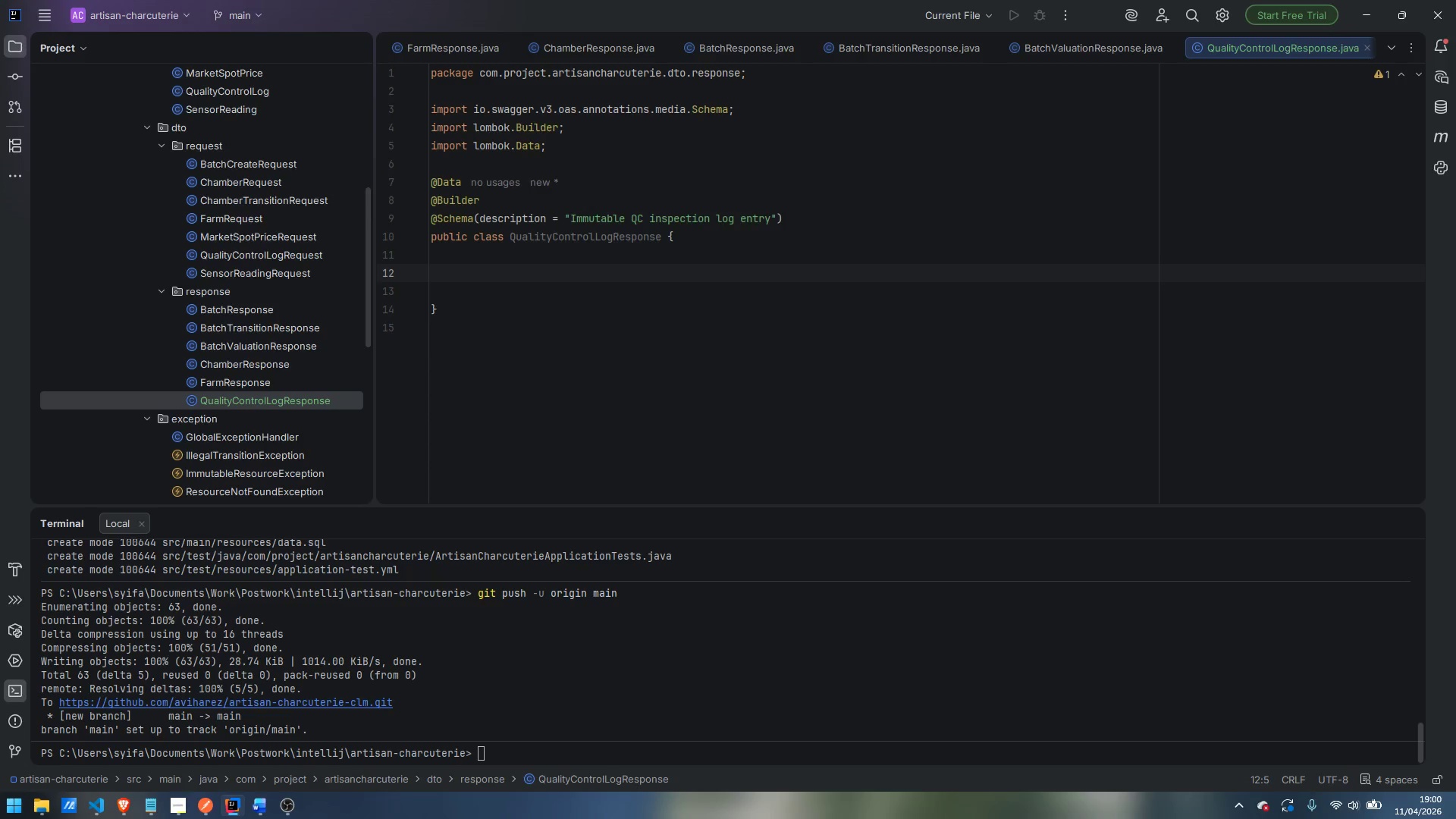 
type(Lo)
 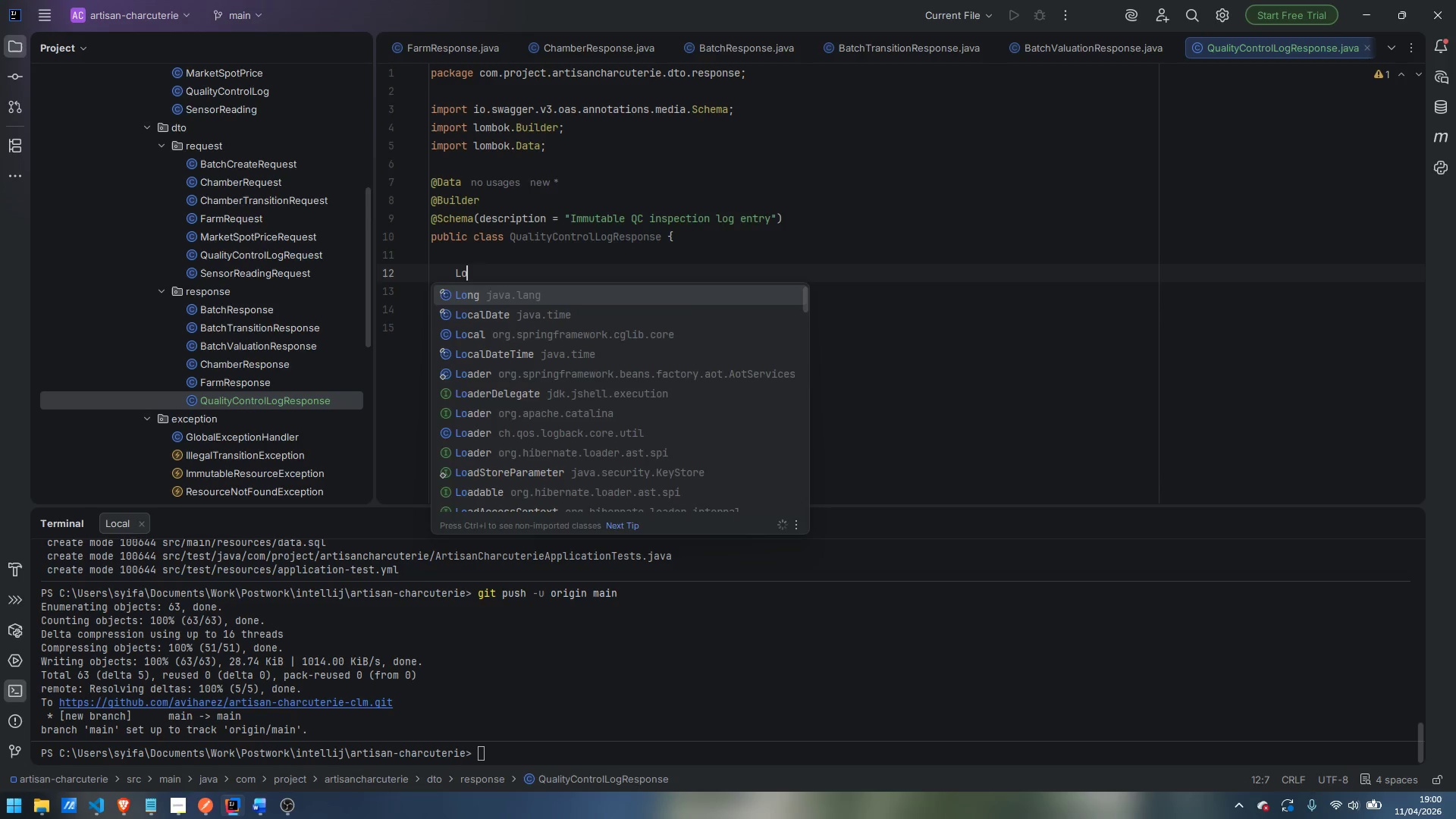 
key(Control+ControlLeft)
 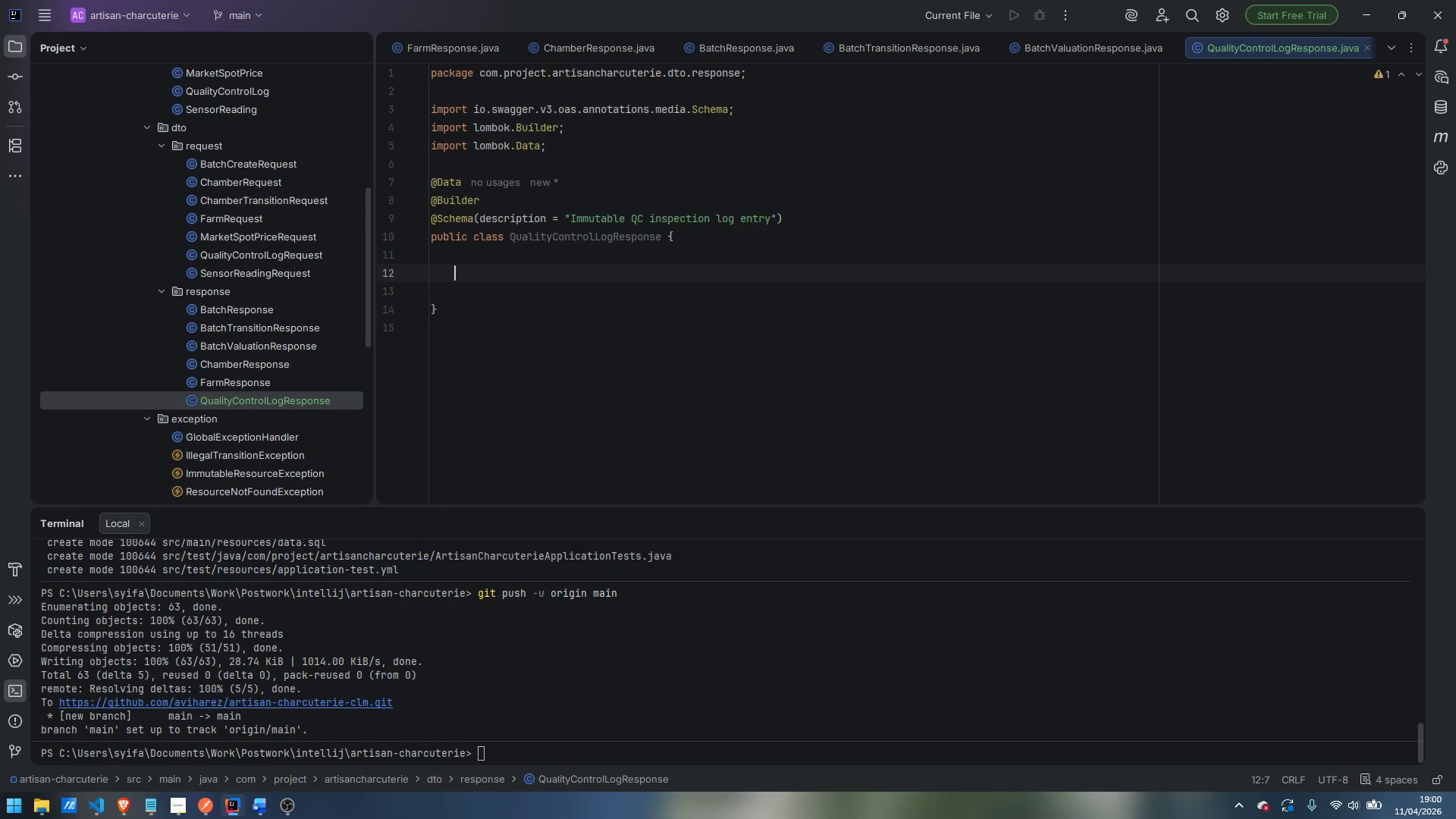 
key(Control+Backspace)
 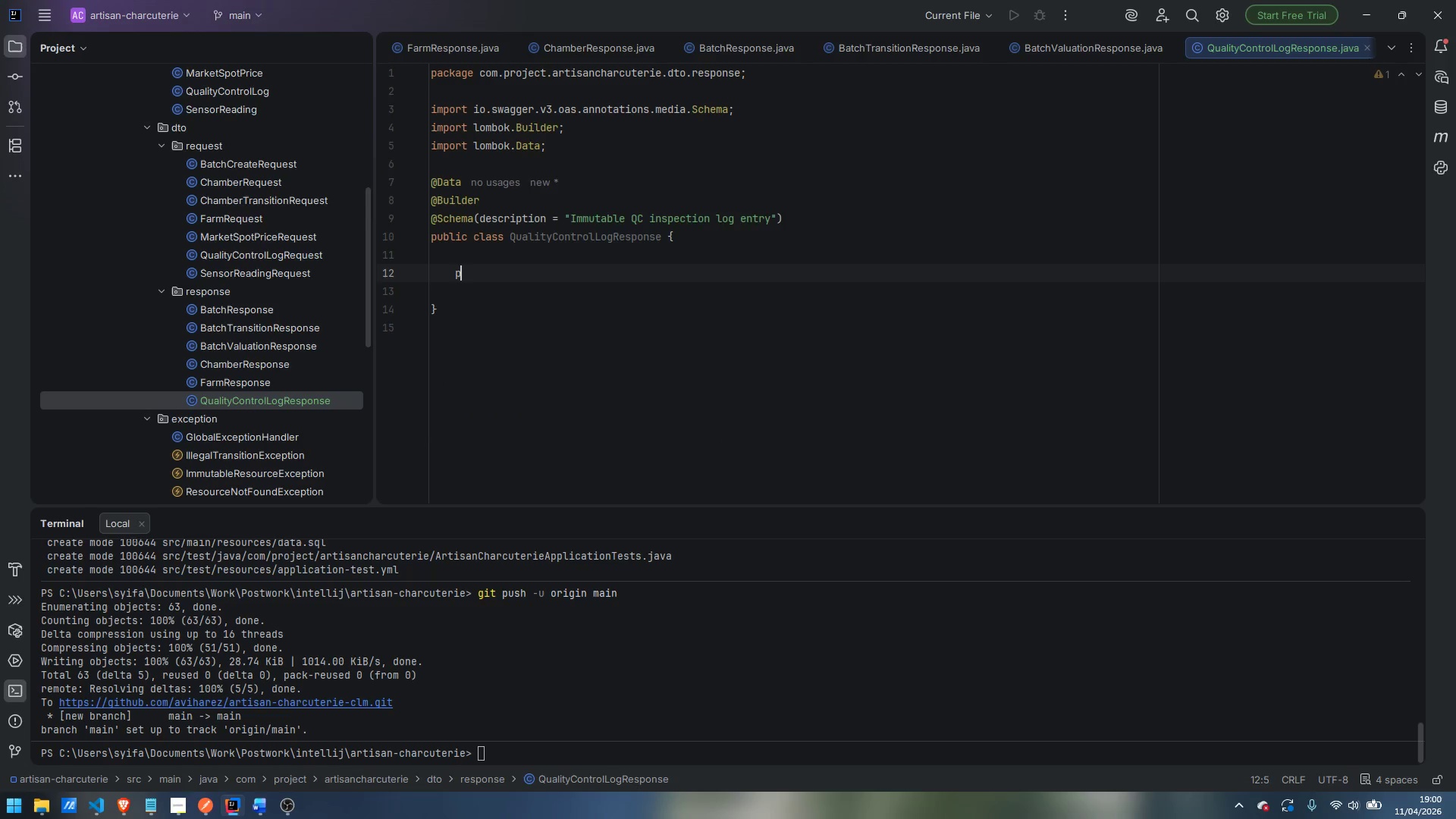 
type(private Long id;)
 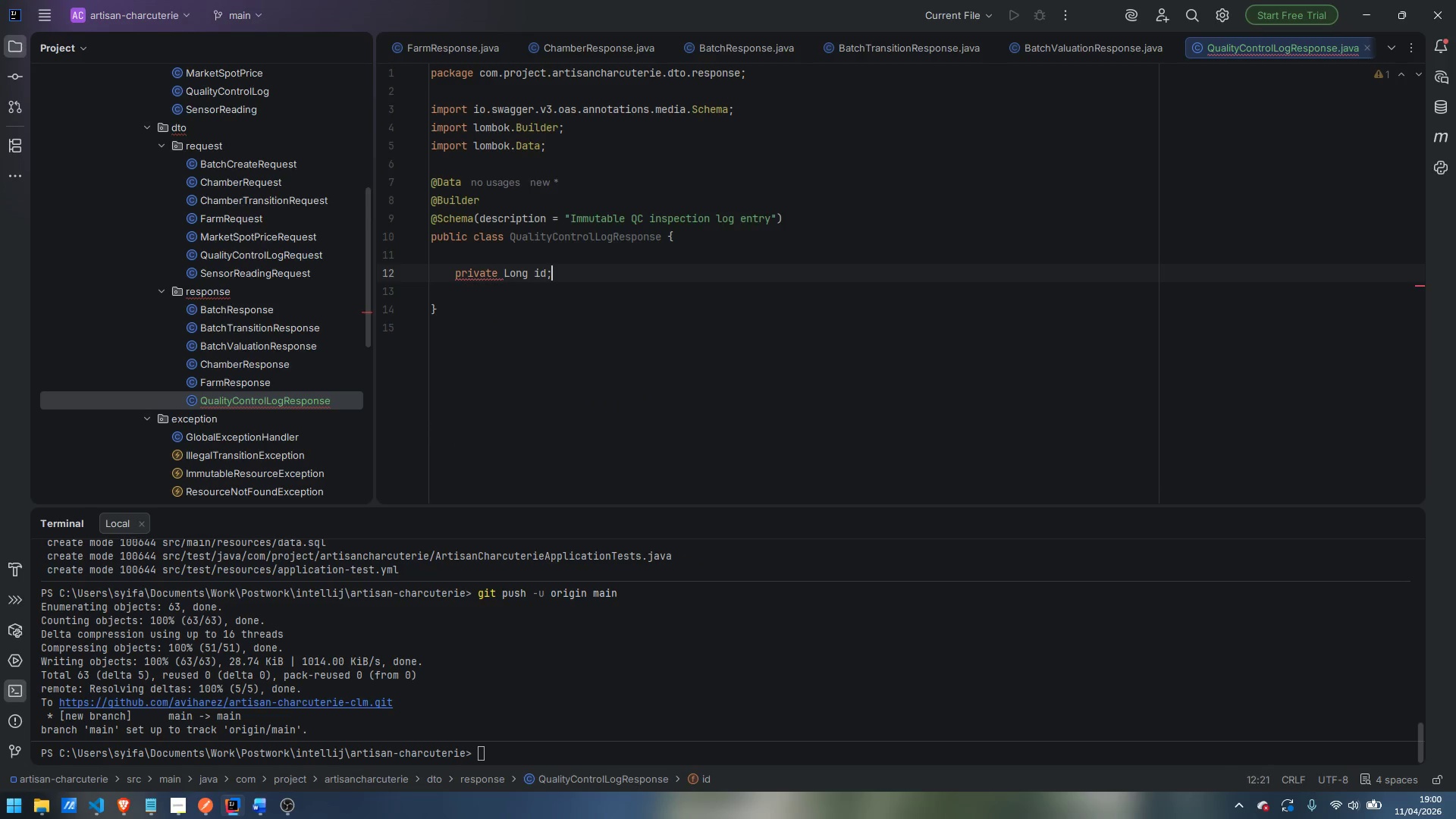 
key(Enter)
 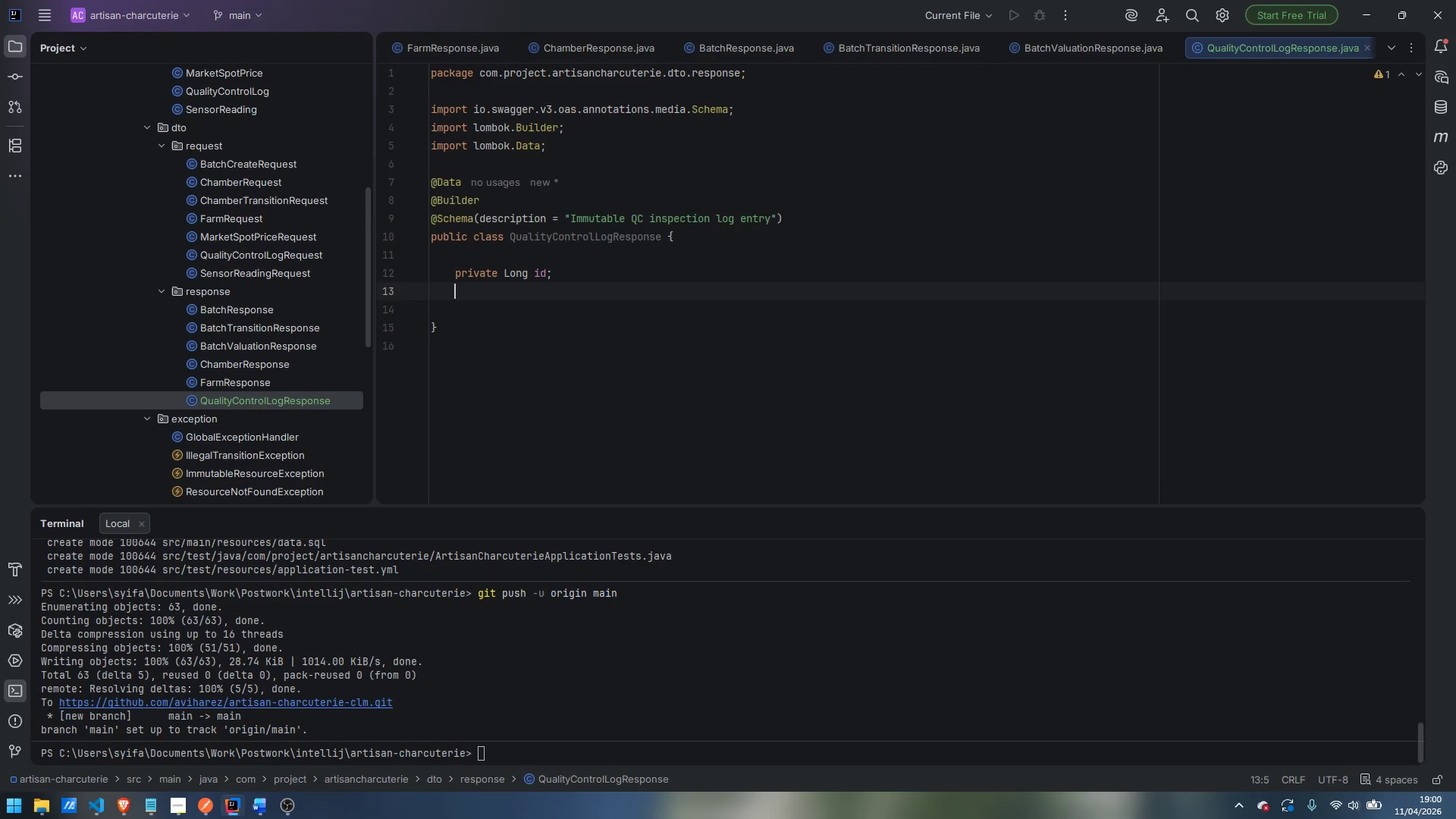 
type(private Long batchId;)
 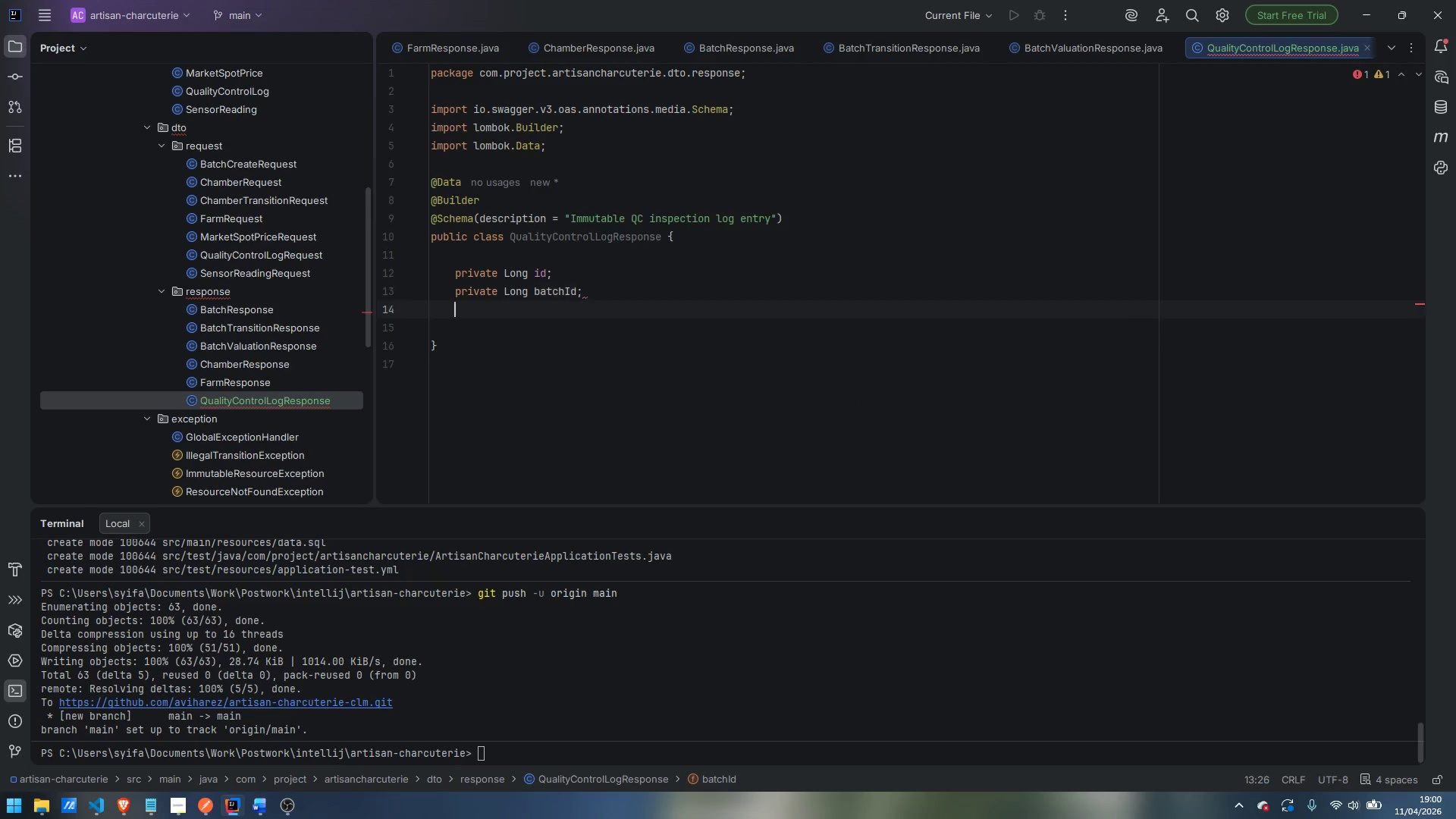 
key(Enter)
 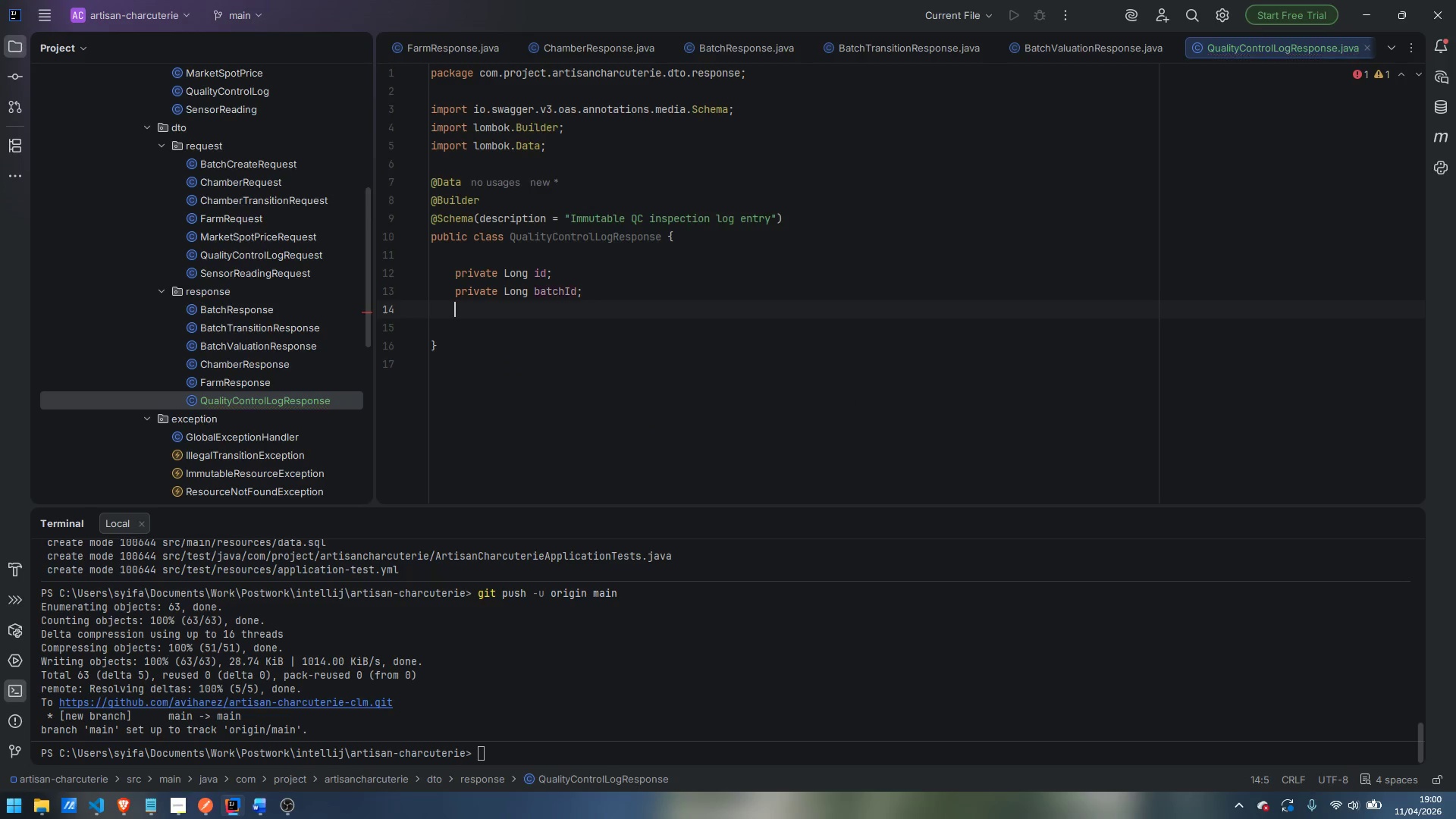 
type(private String Bat)
key(Backspace)
key(Backspace)
key(Backspace)
type(vatc)
 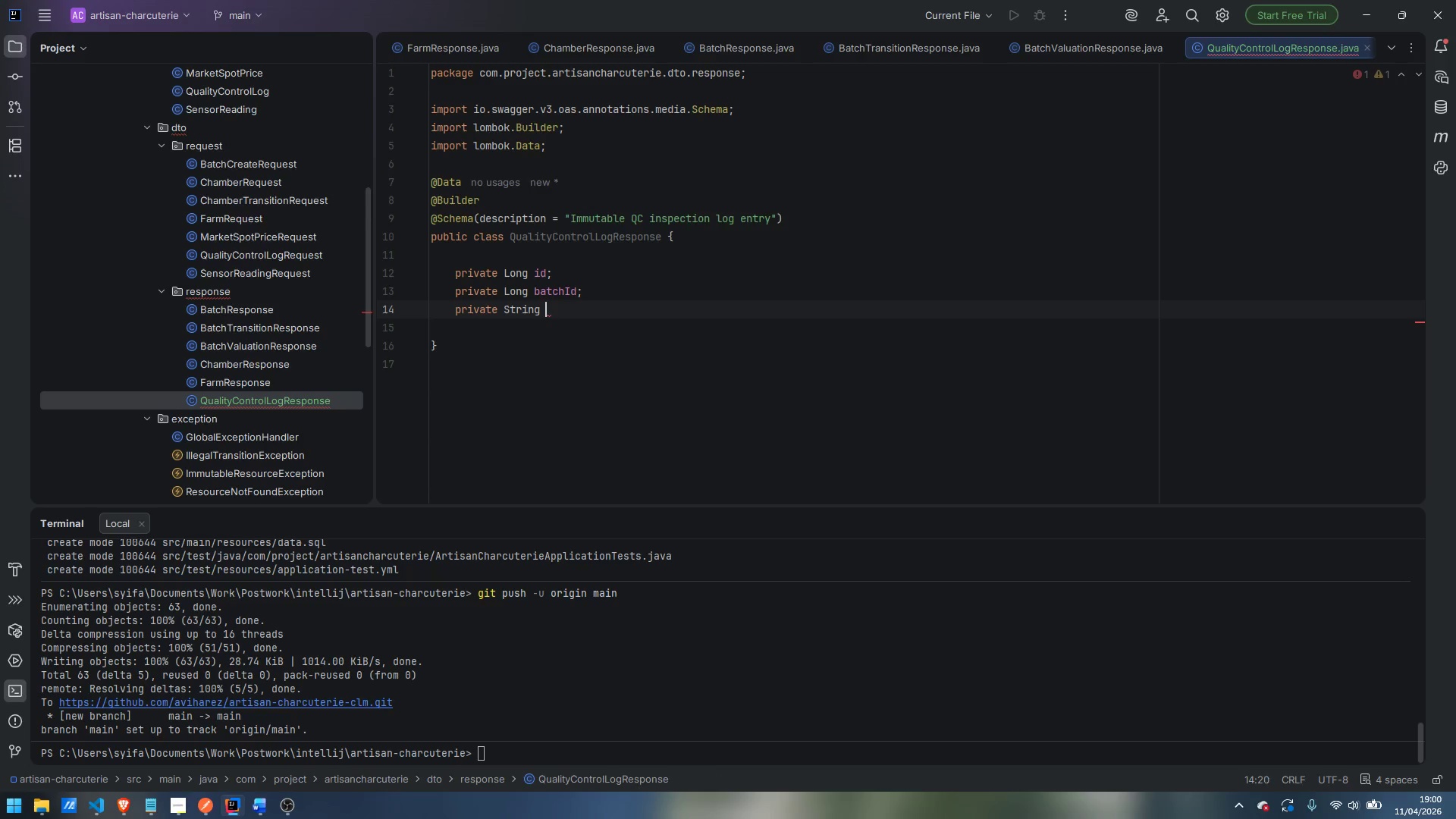 
 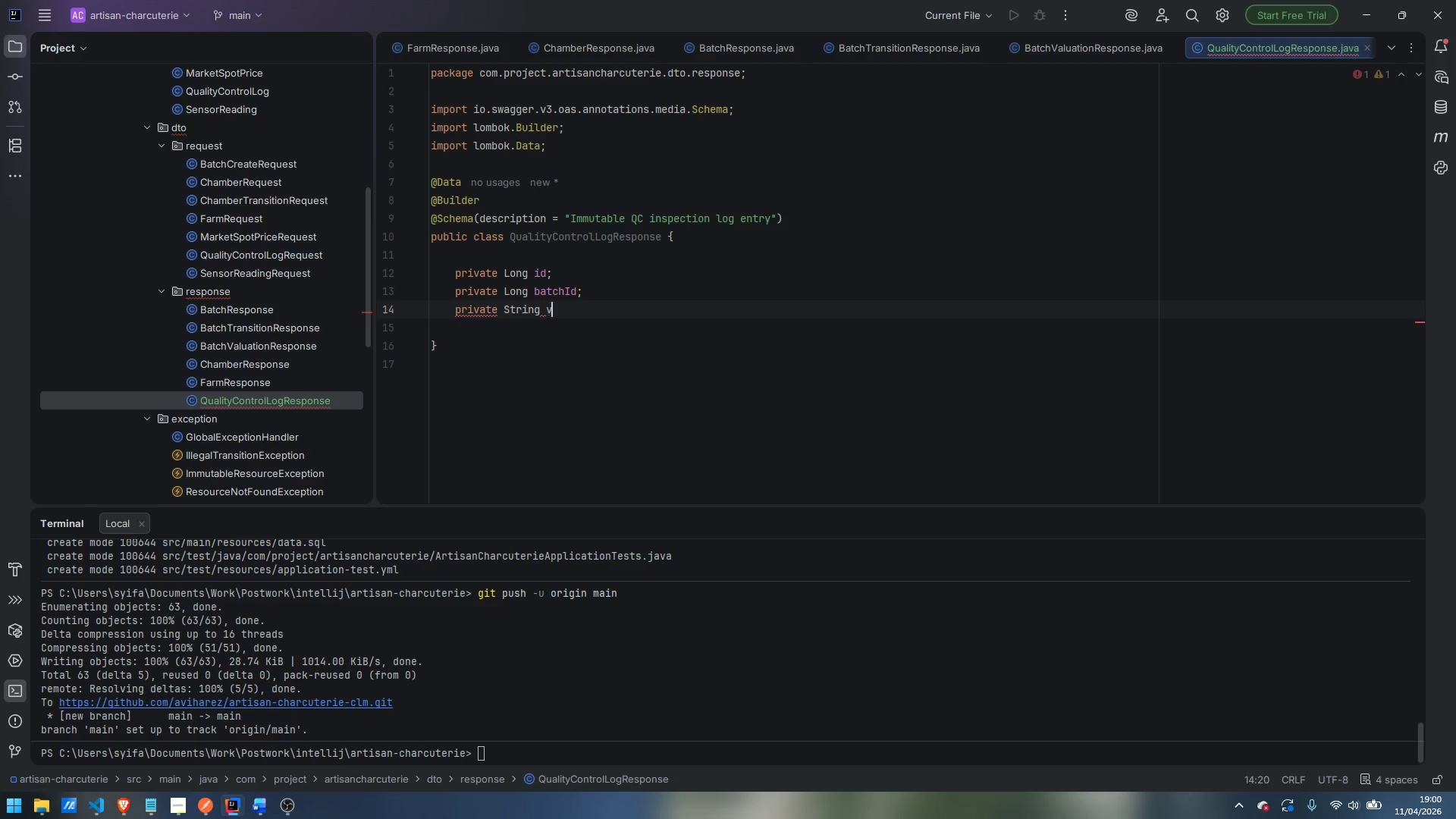 
key(Control+ControlLeft)
 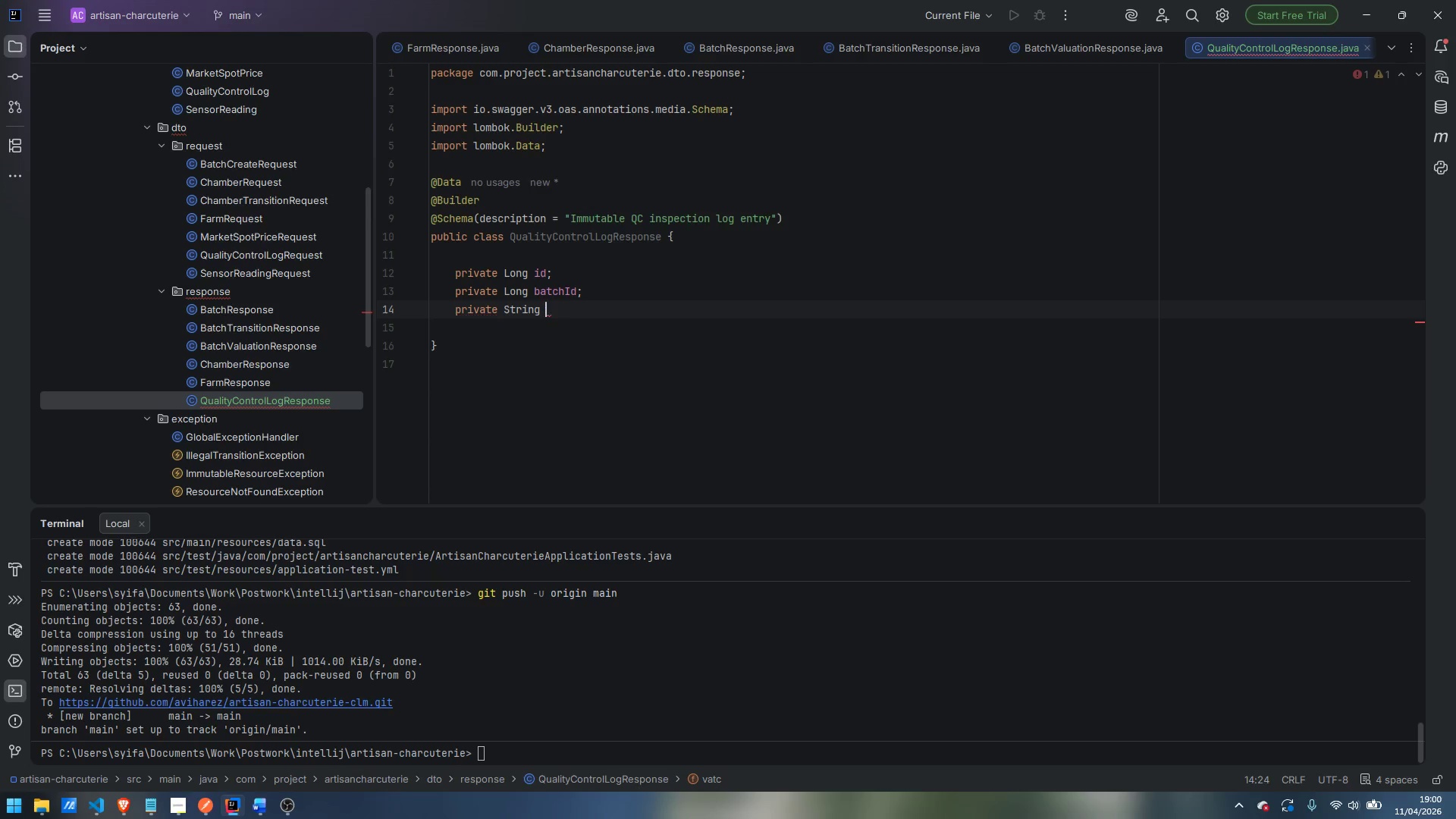 
key(Control+Backspace)
 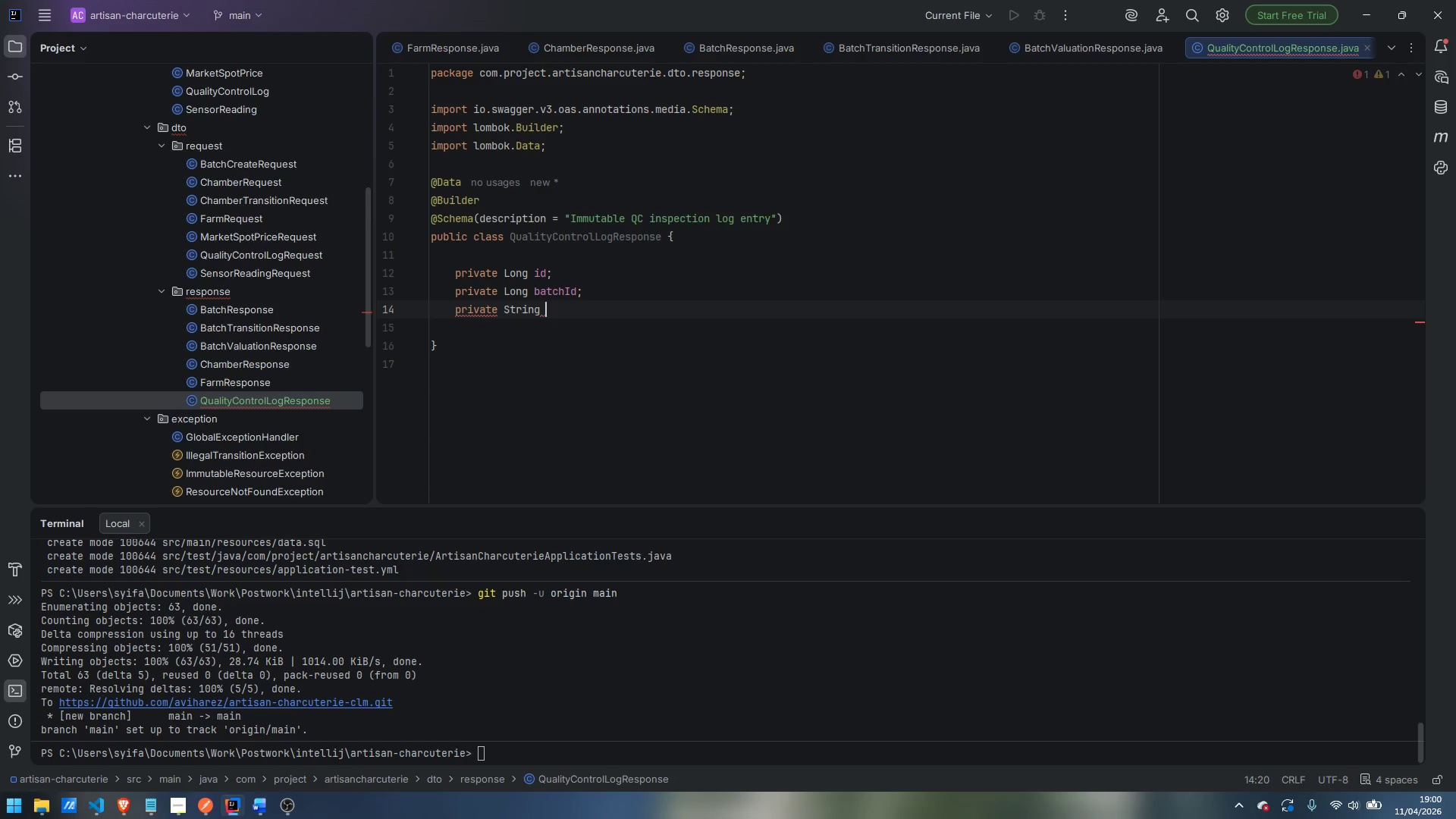 
type(batchCode;)
 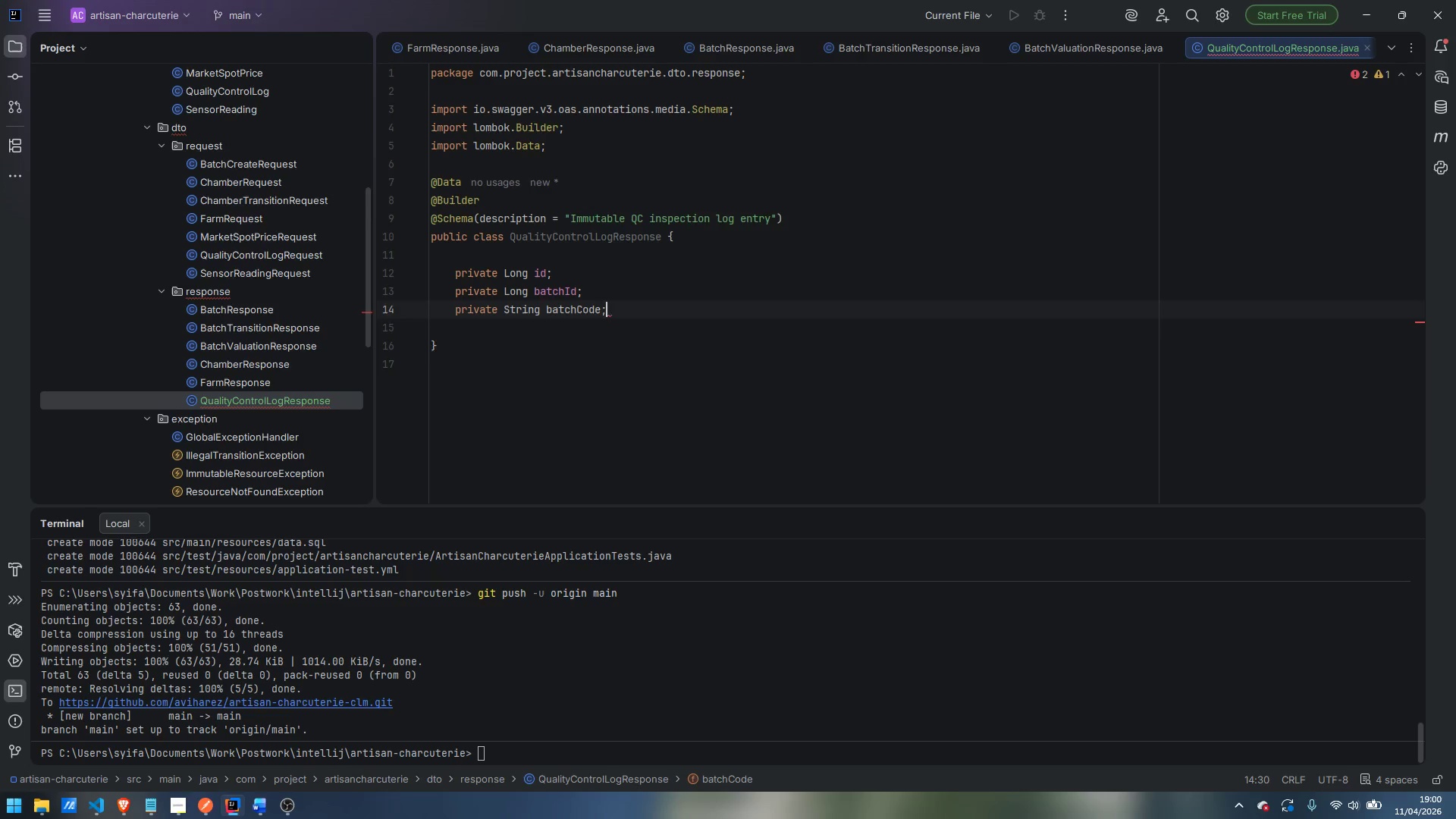 
key(Enter)
 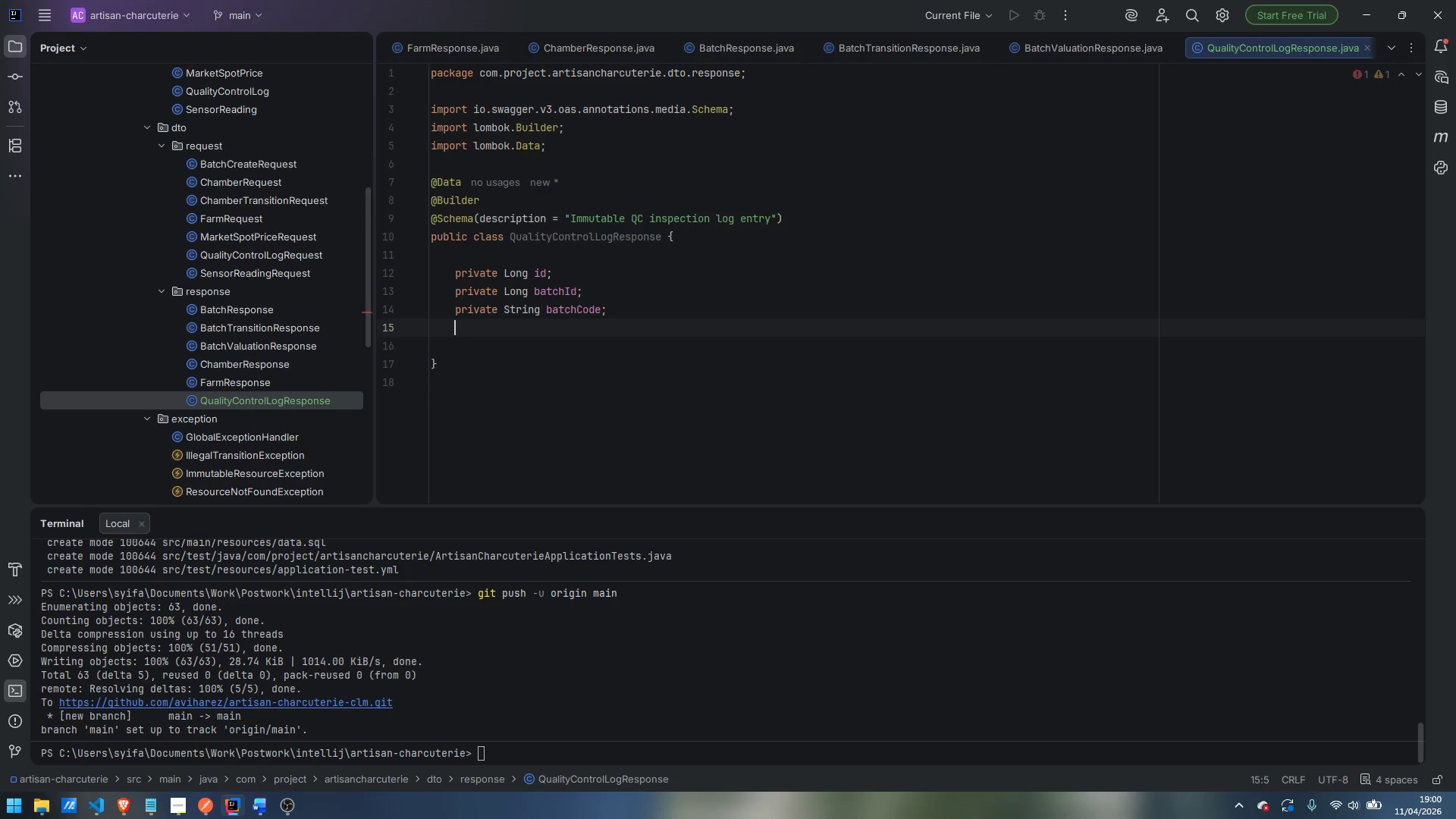 
type(private Bid)
key(Backspace)
type(gDecimal)
 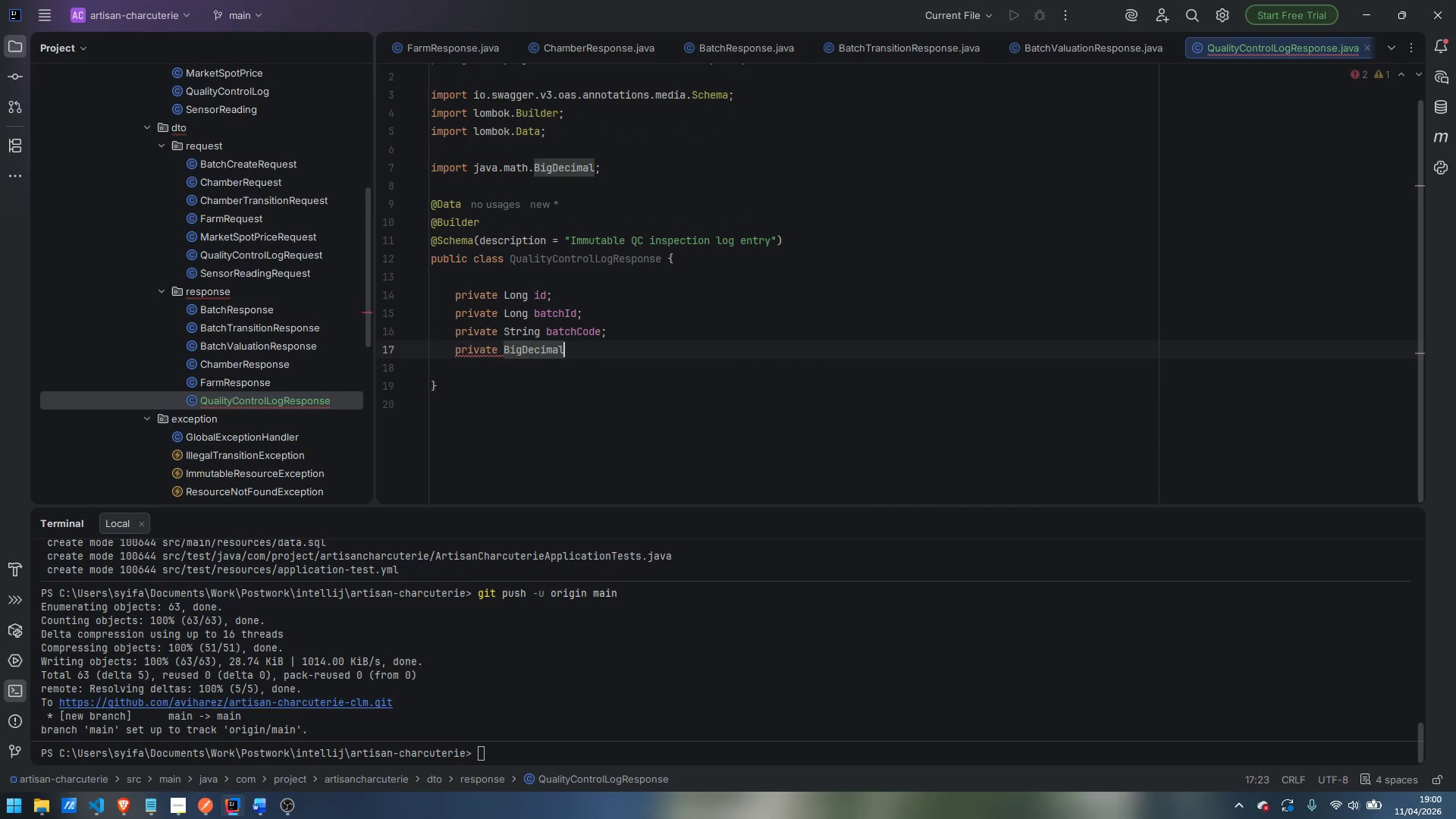 
 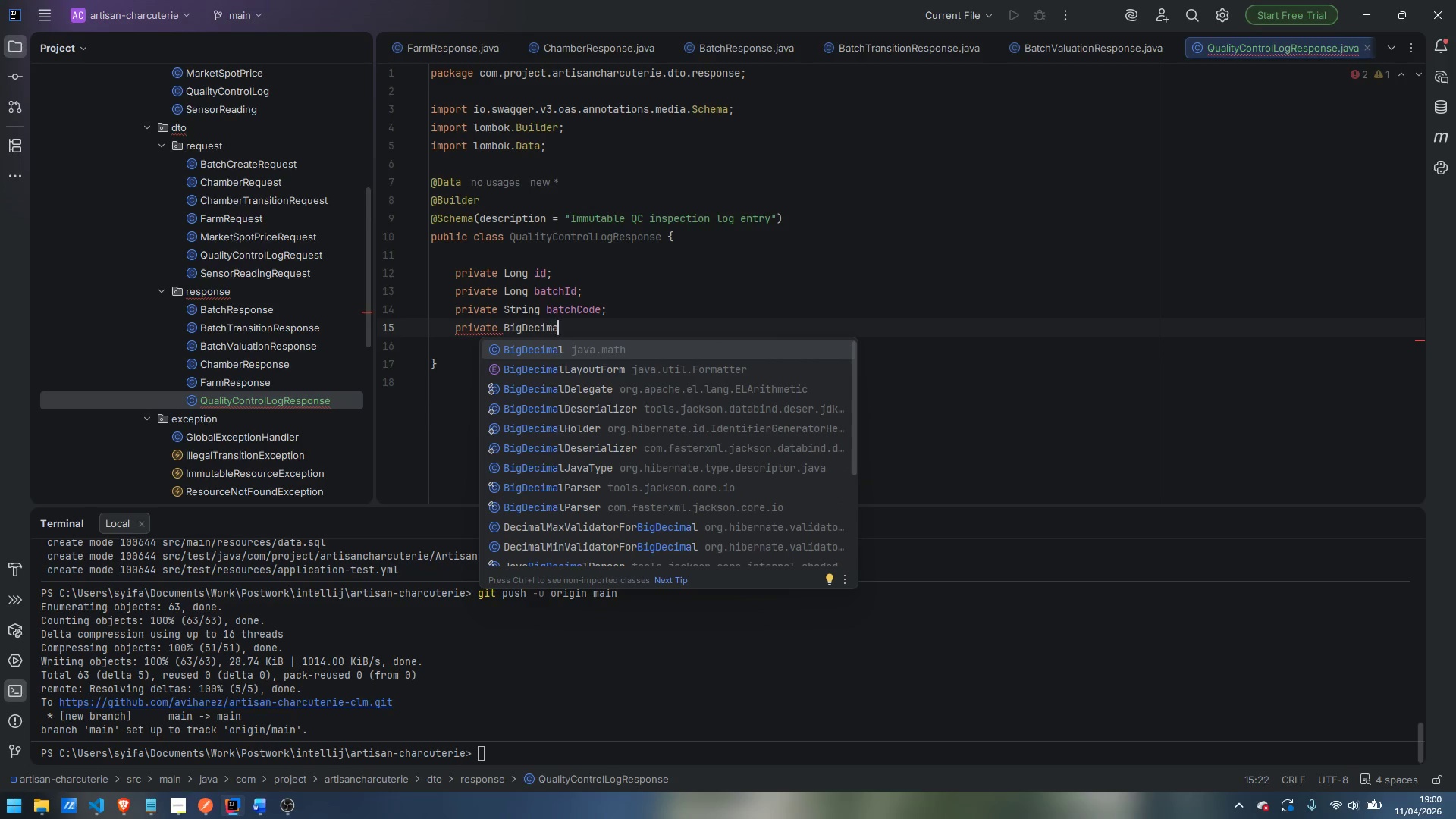 
key(Enter)
 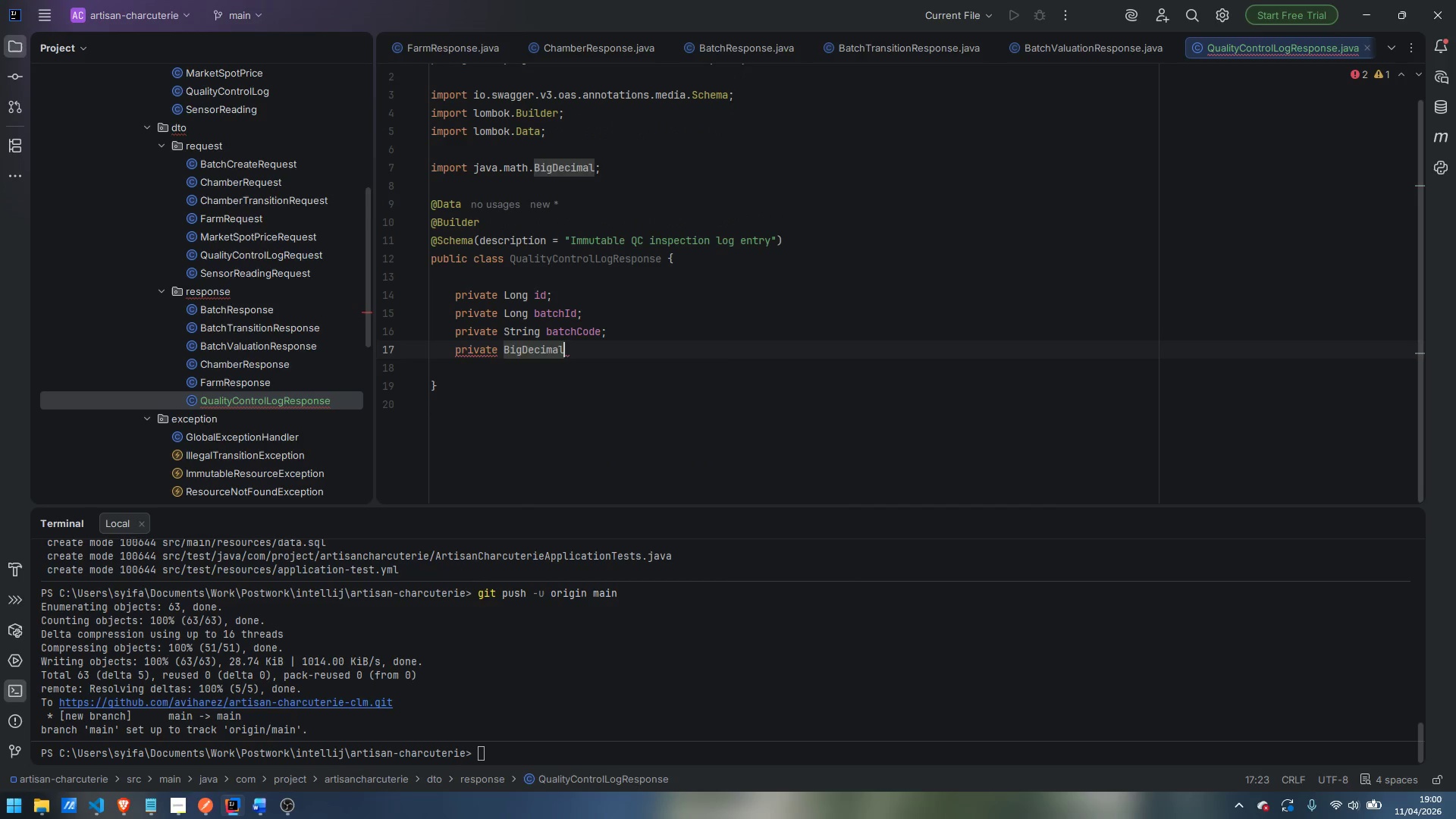 
type( phLevel;)
 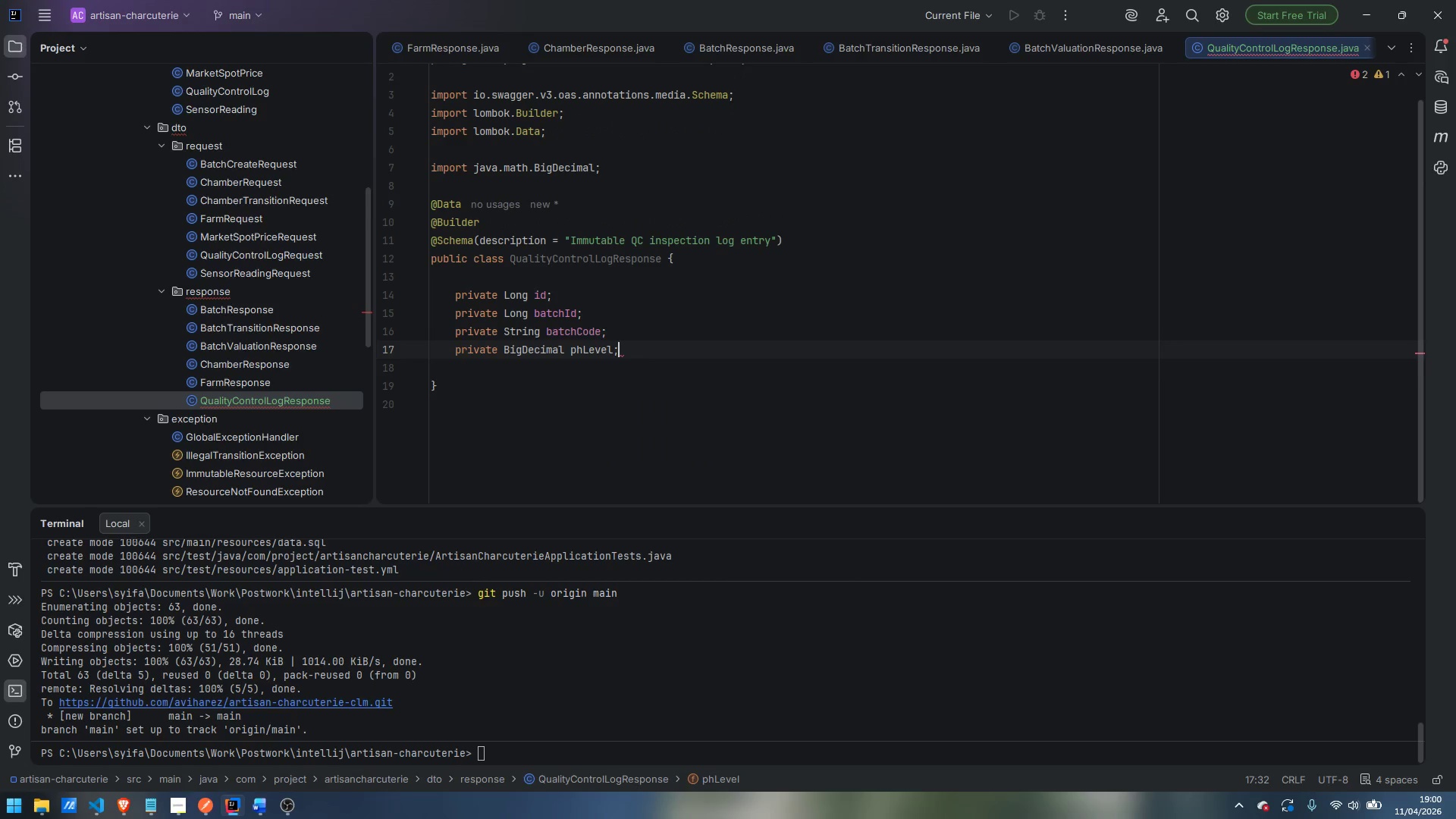 
key(Enter)
 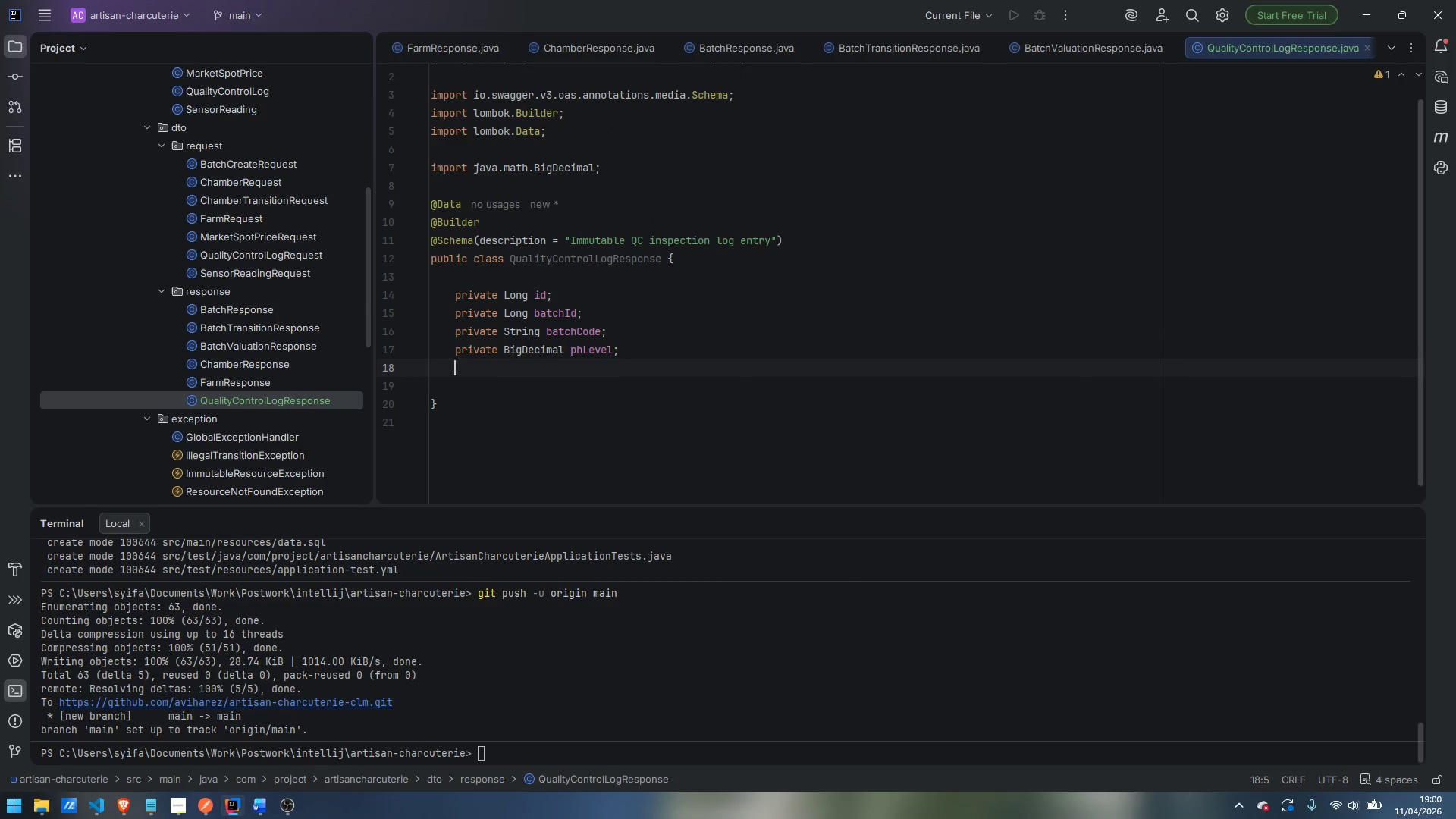 
type(private String amora)
 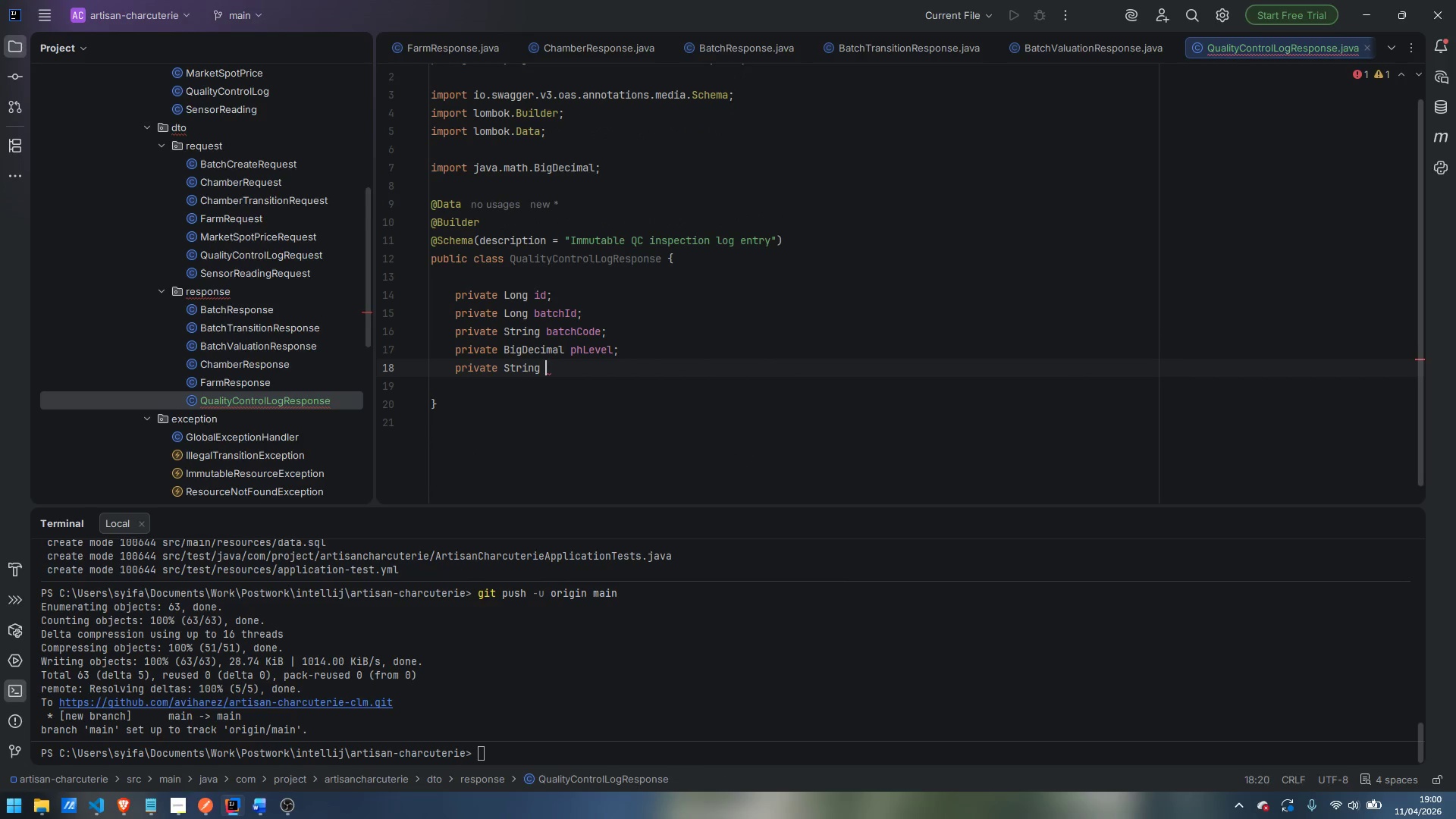 
 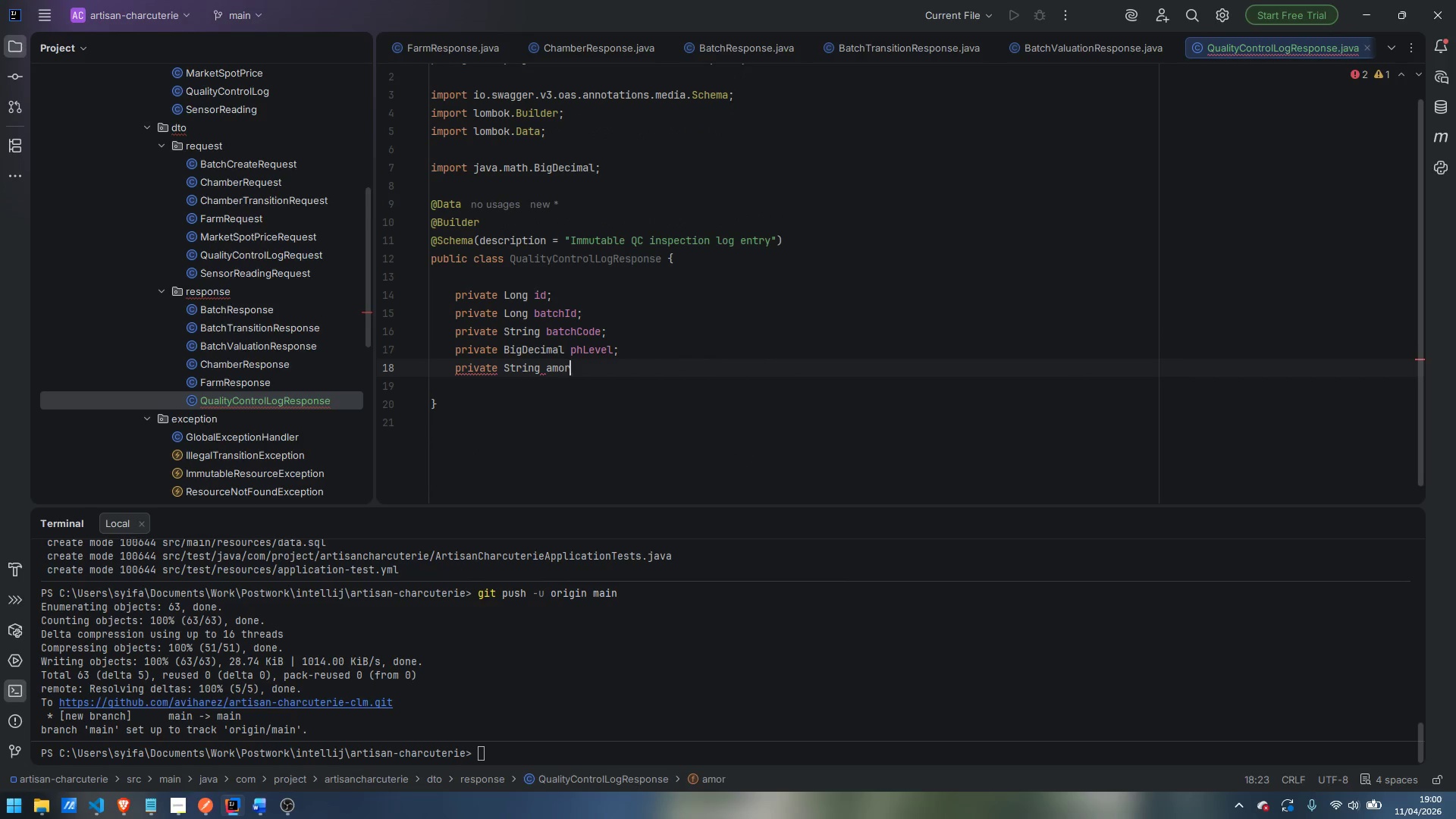 
key(Control+ControlLeft)
 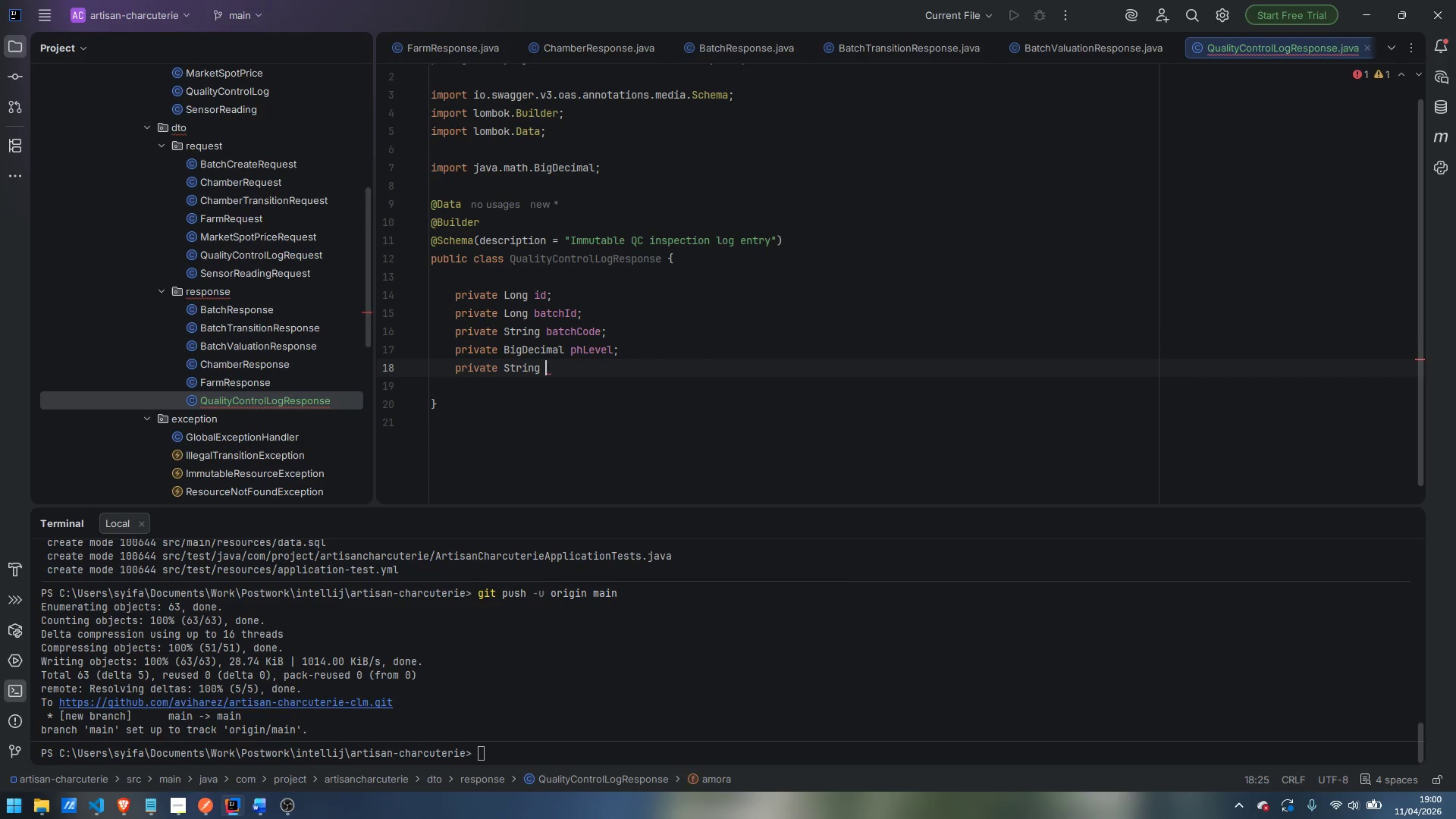 
key(Control+Backspace)
 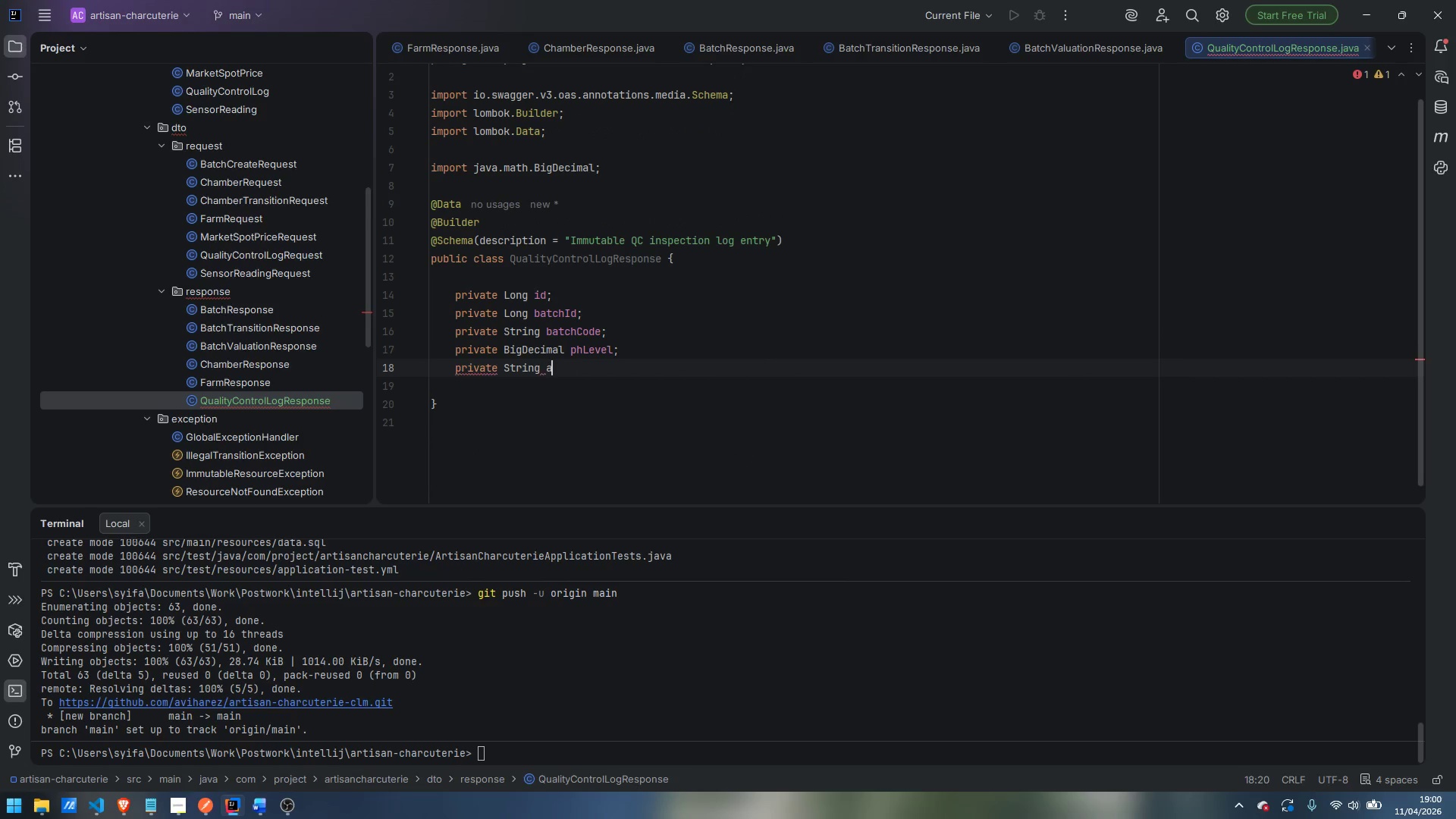 
type(aromaProfile;)
 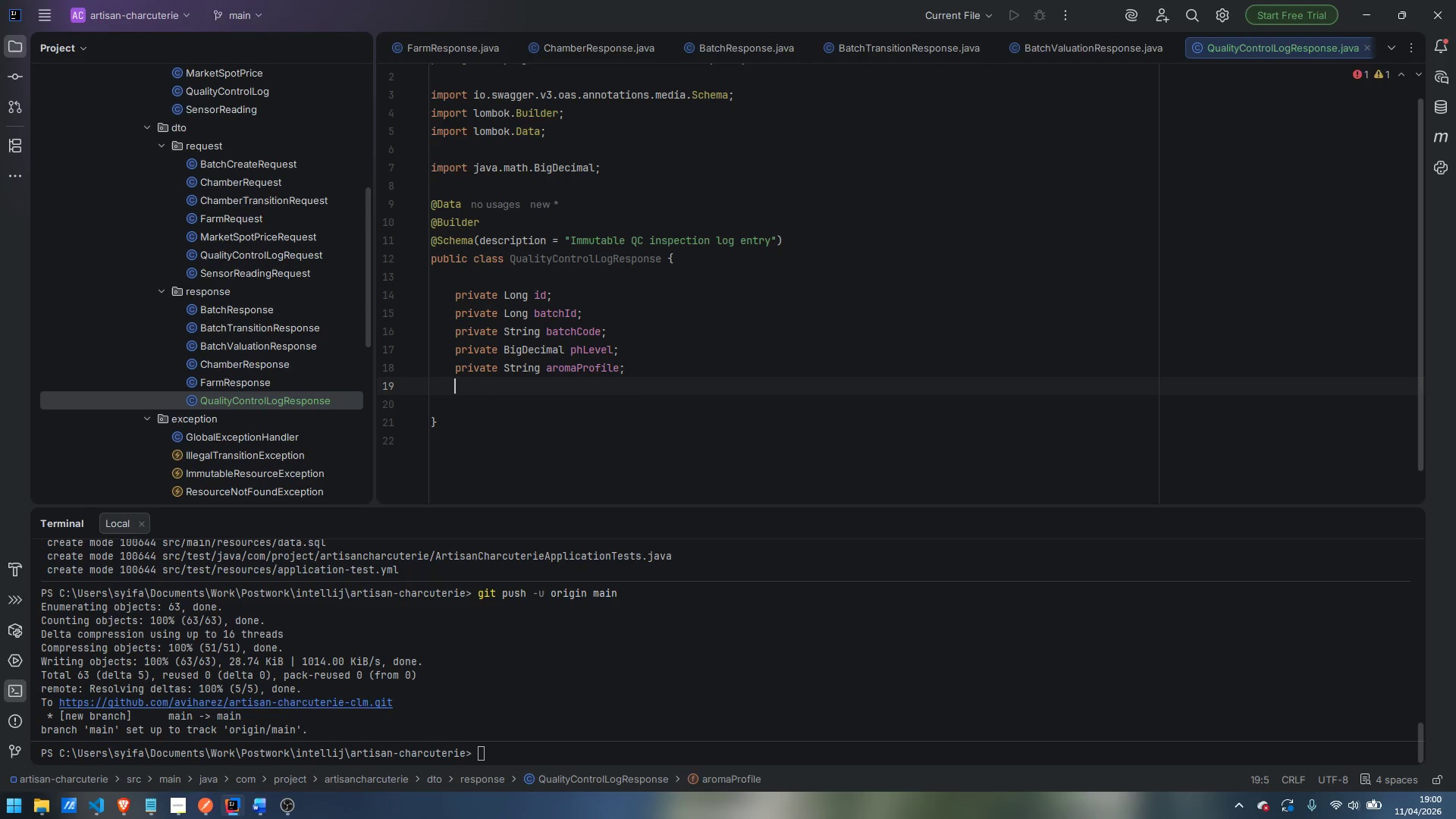 
 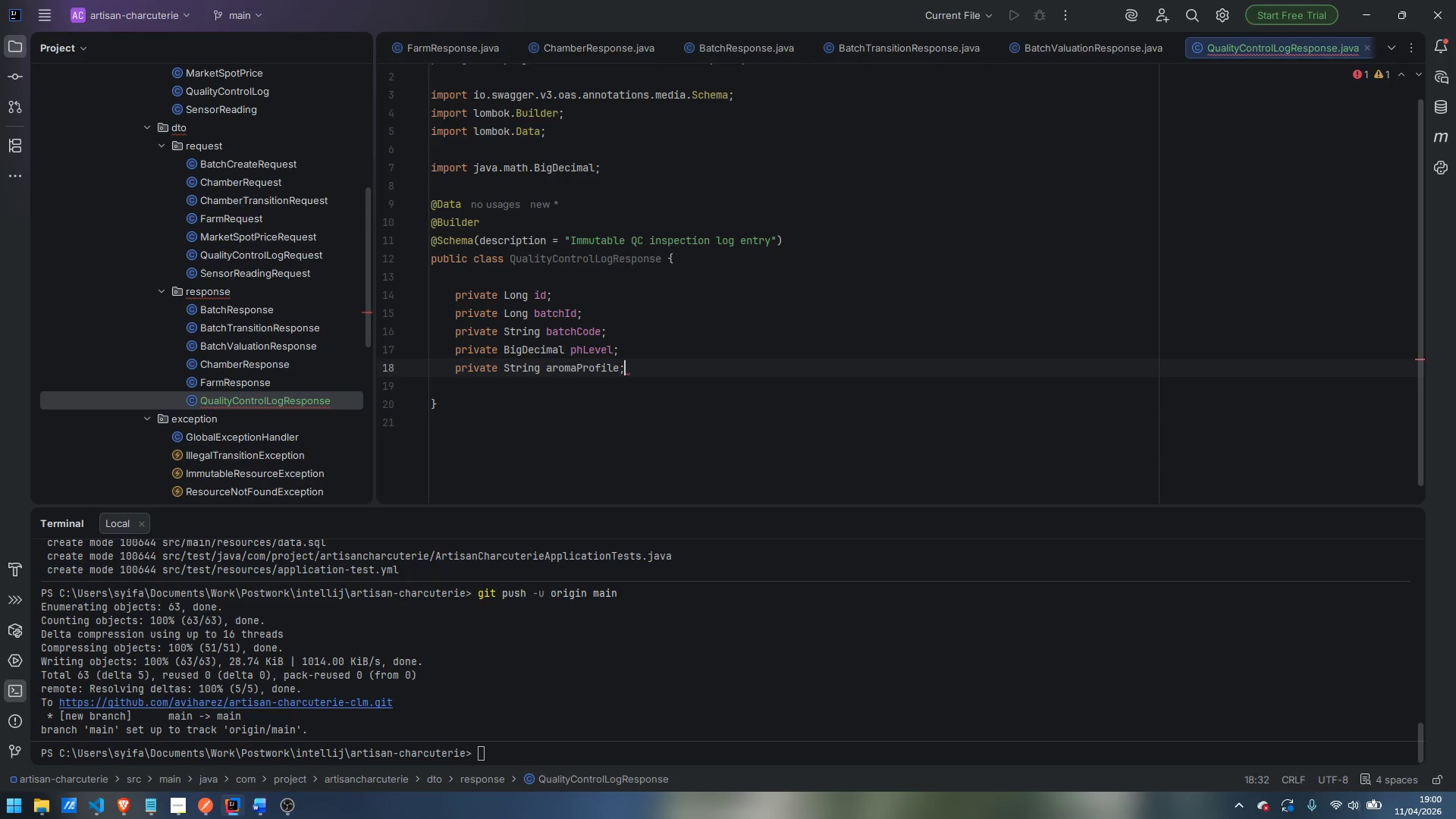 
key(Enter)
 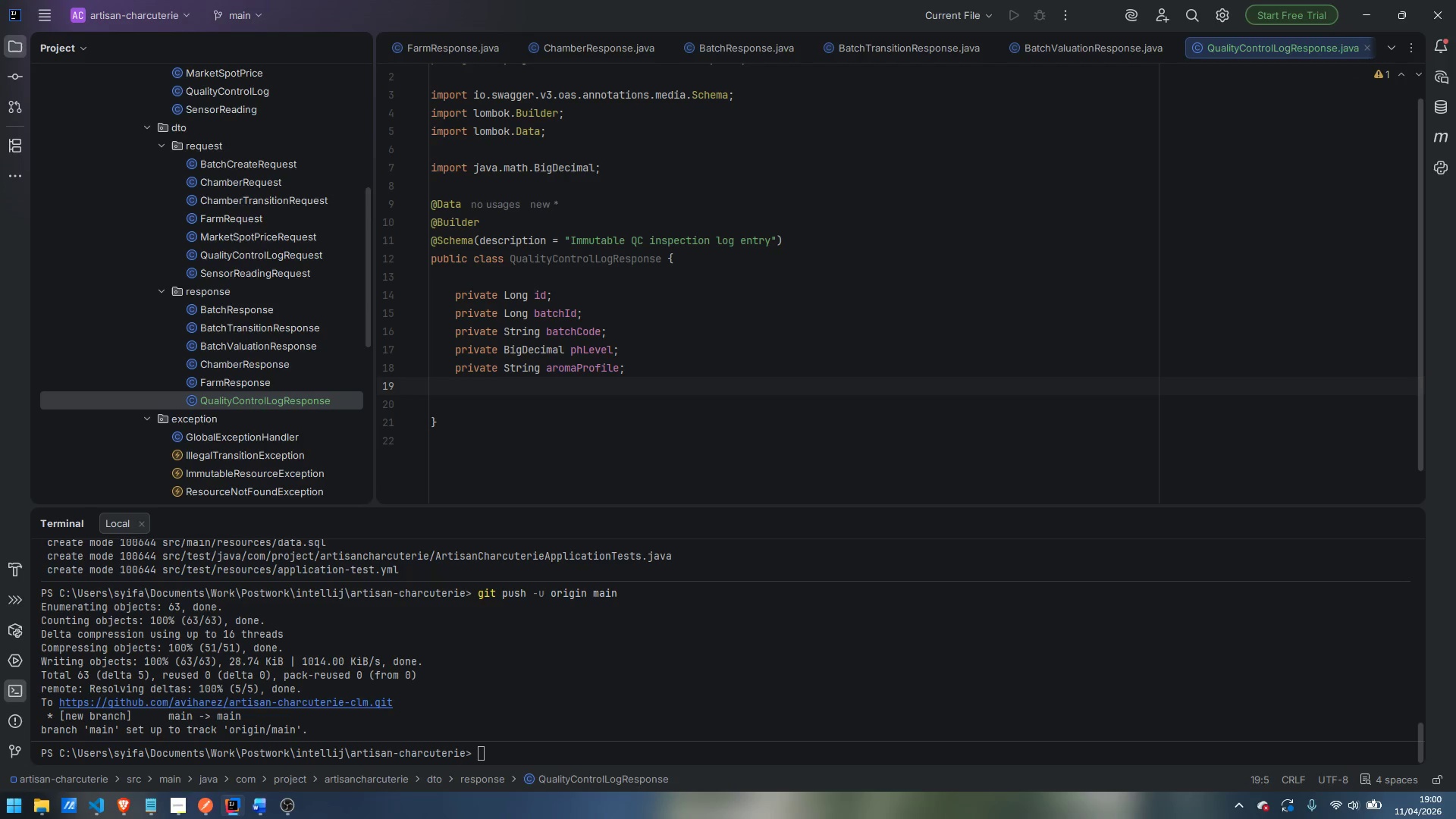 
type(private String inspector;)
 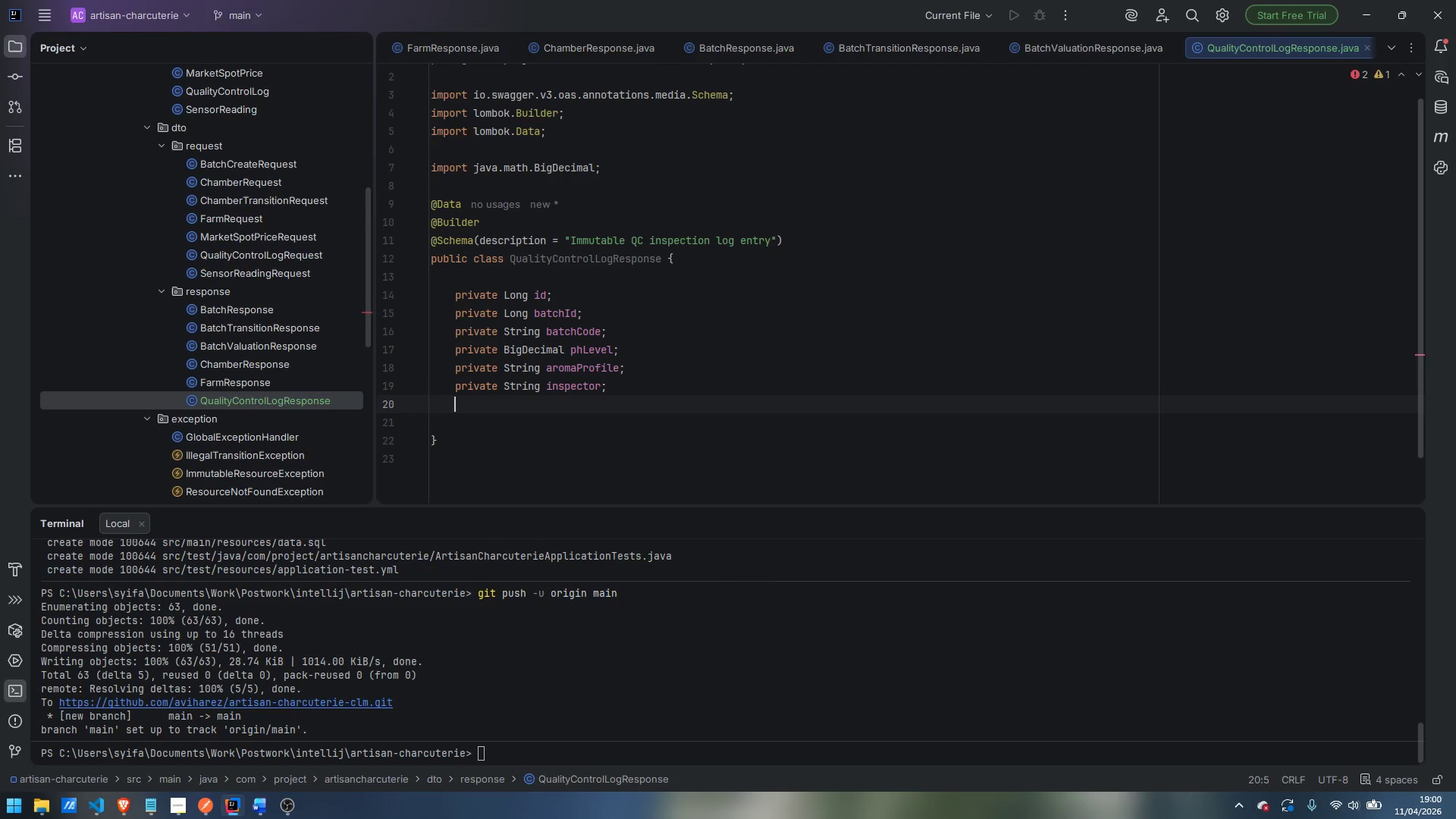 
 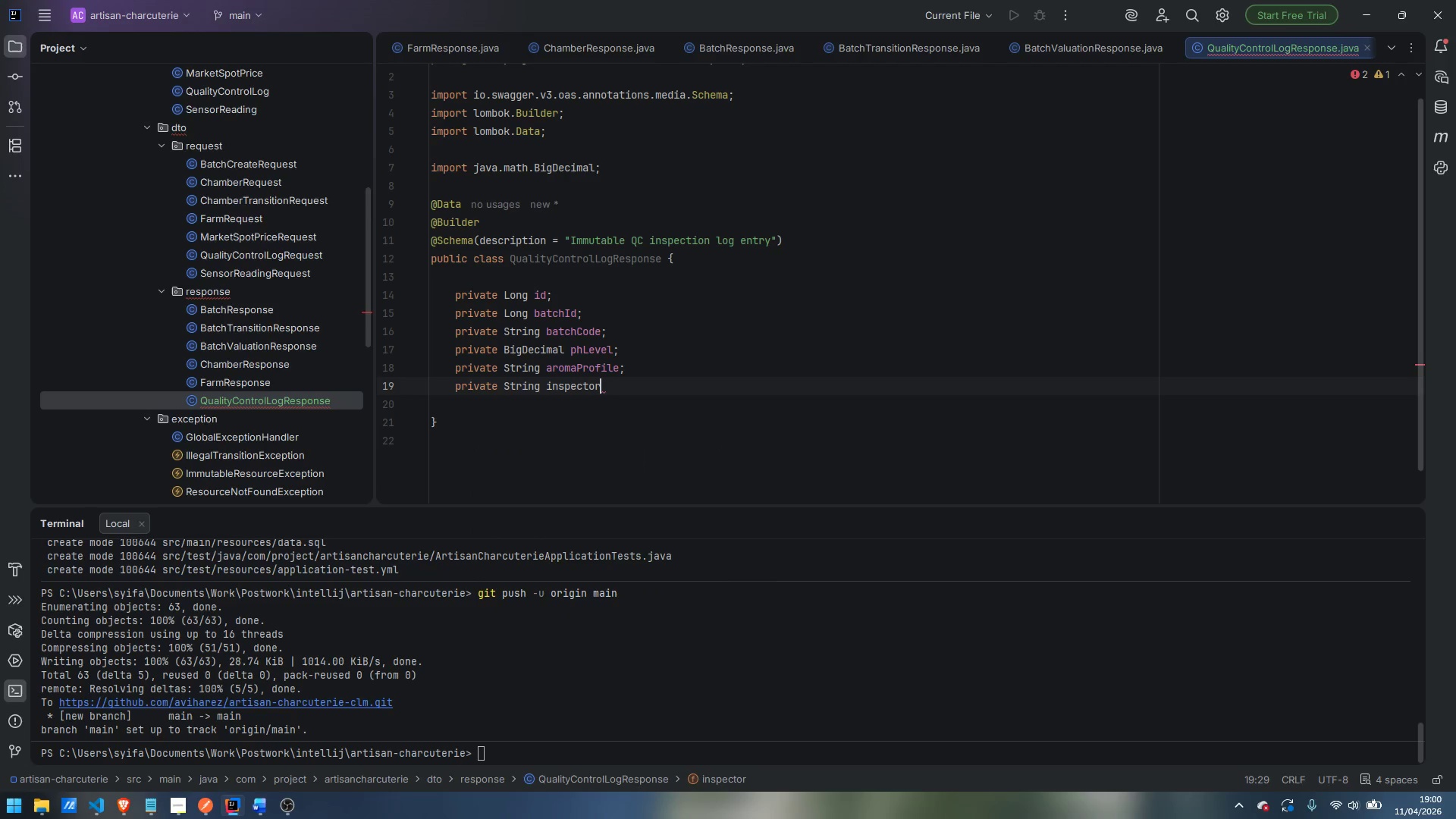 
key(Enter)
 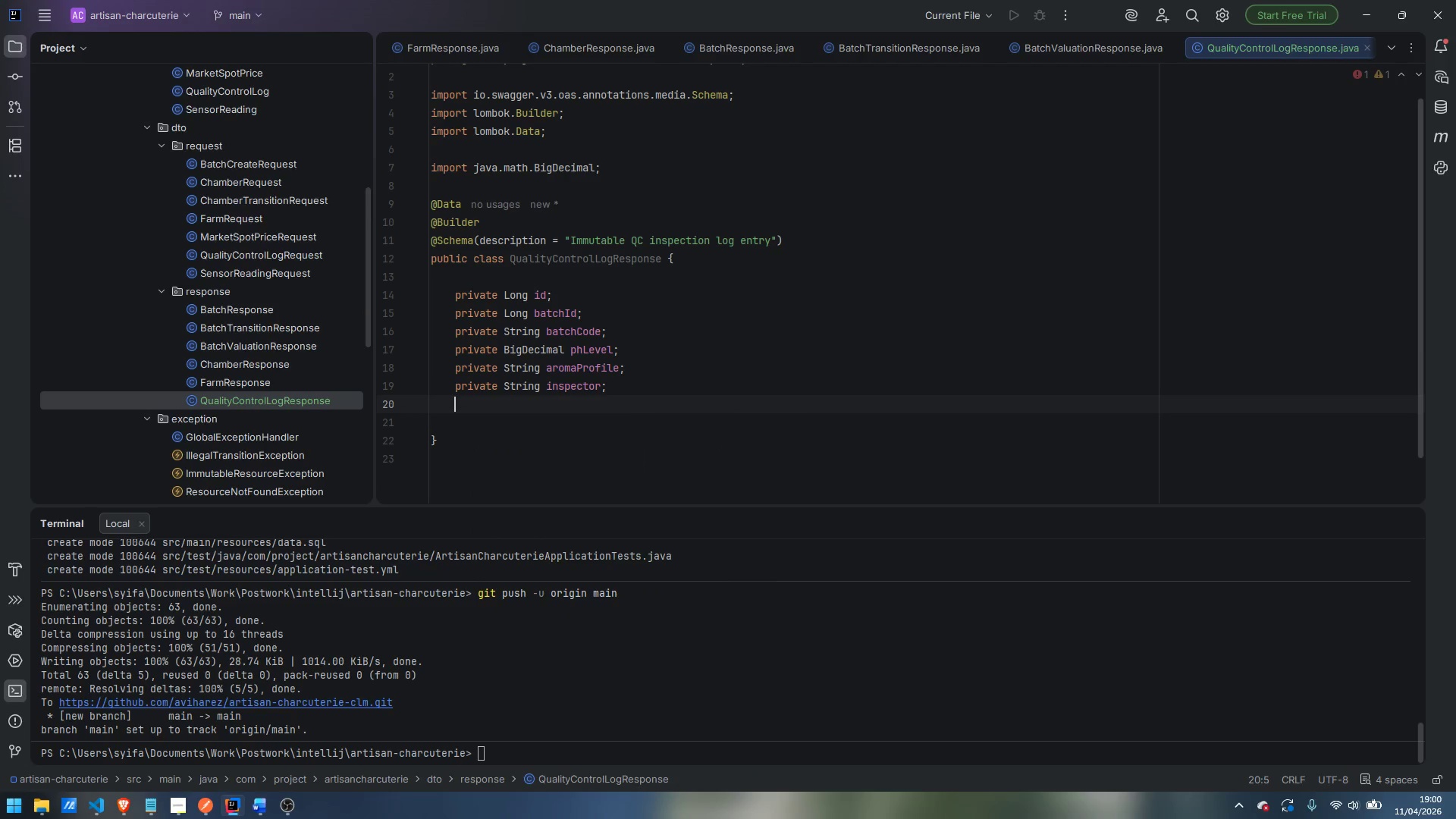 
type(private String )
 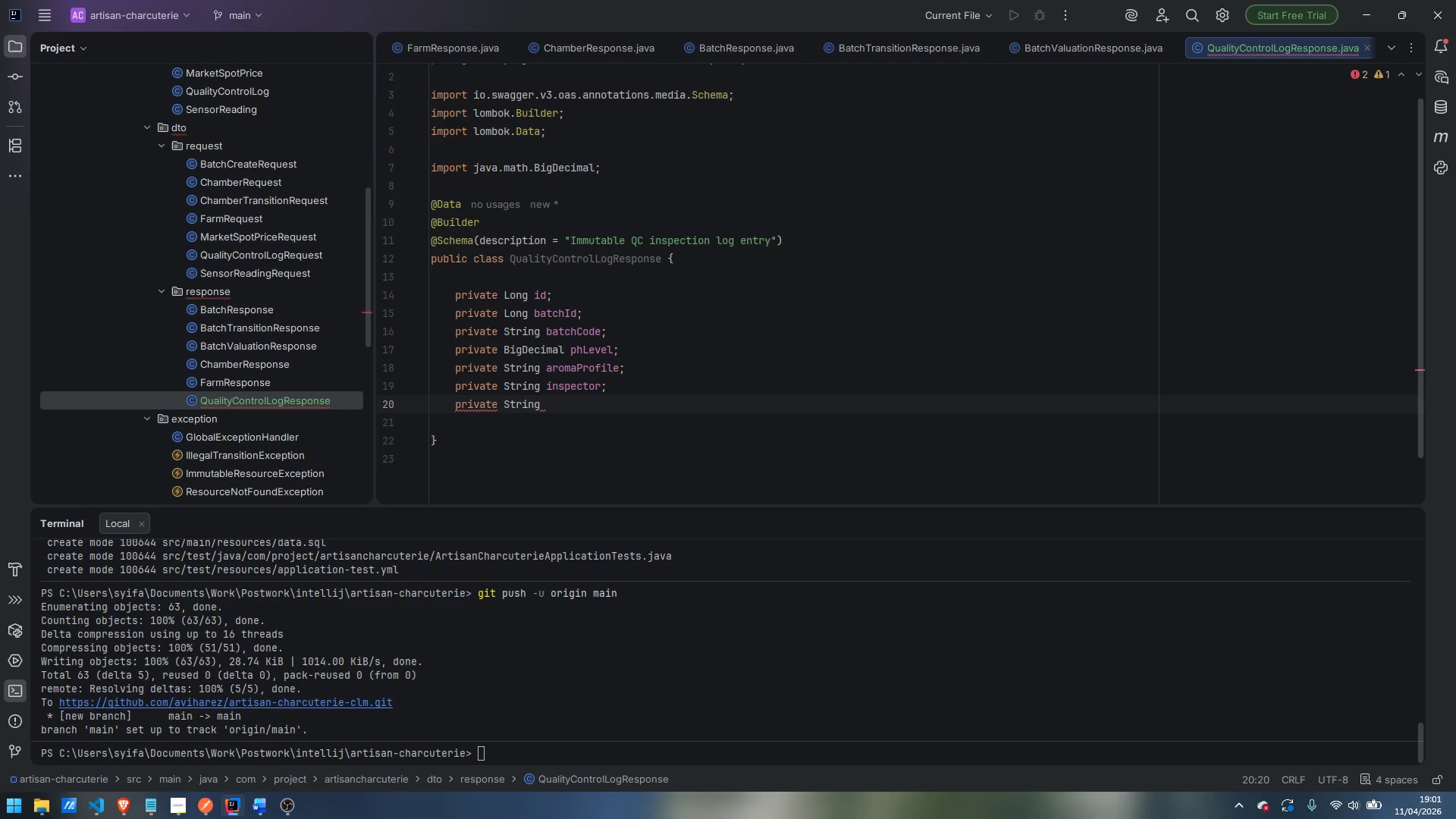 
key(Control+ControlLeft)
 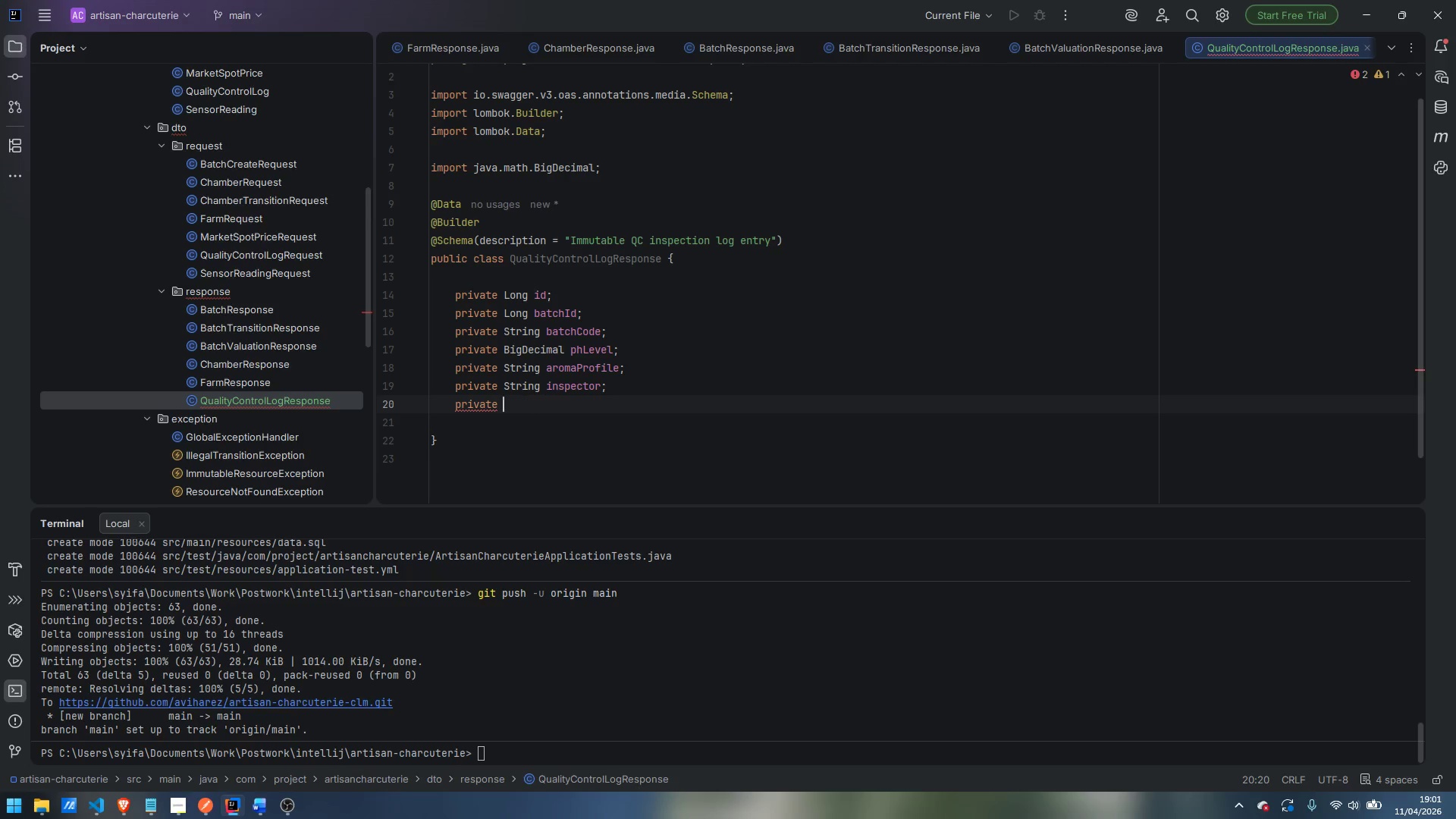 
key(Control+Backspace)
 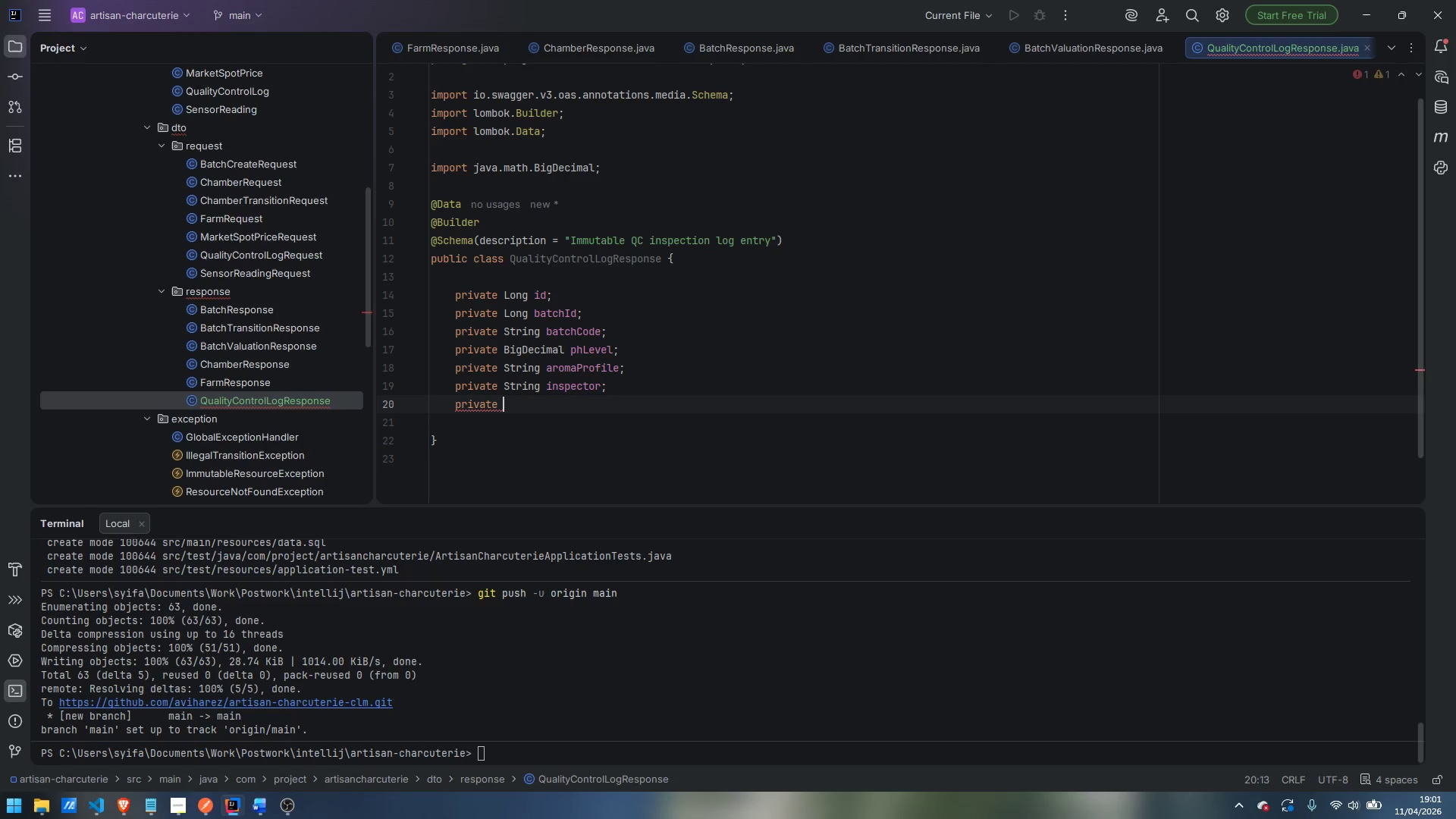 
type(Integer weekNumberl)
 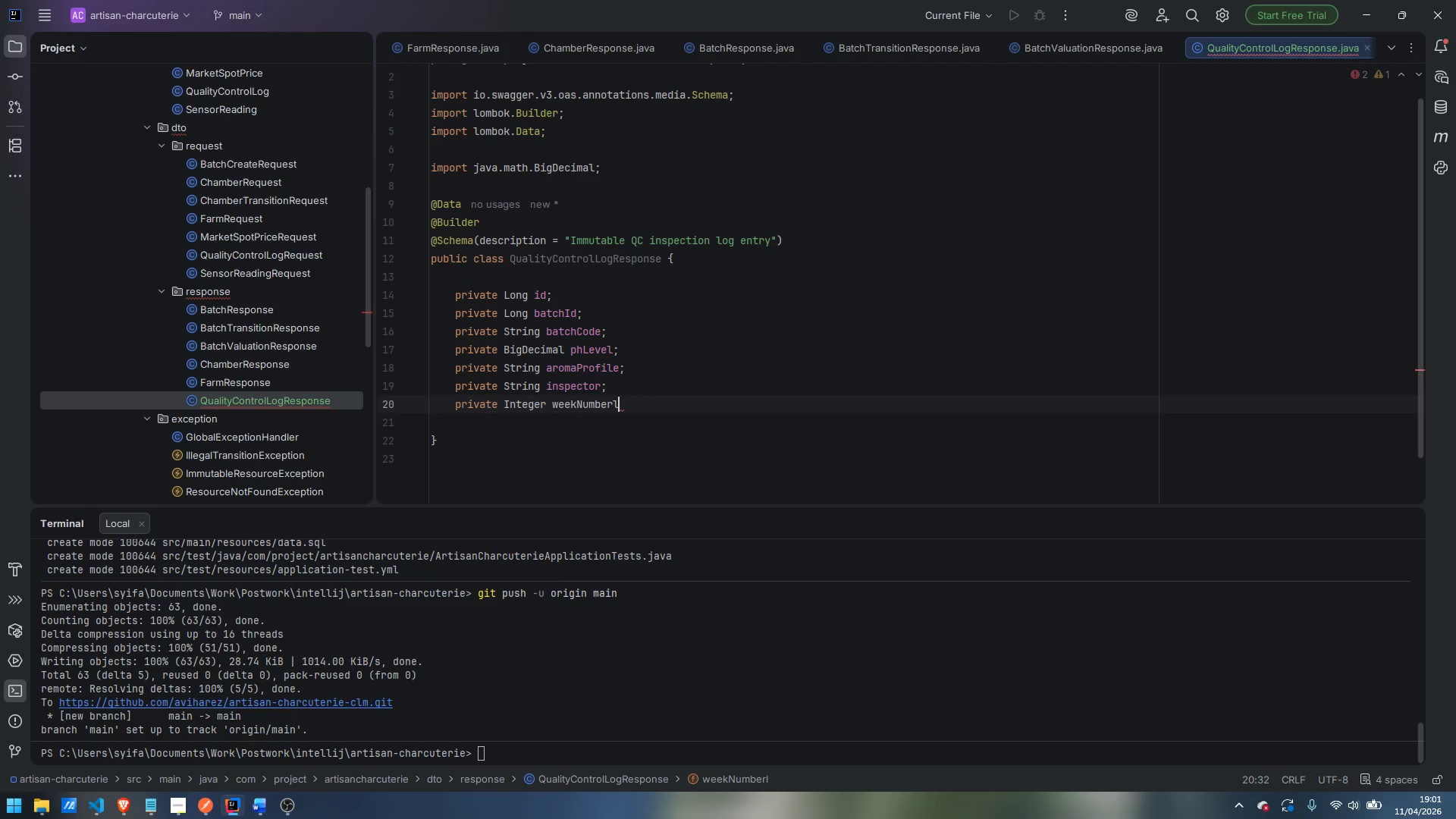 
key(Enter)
 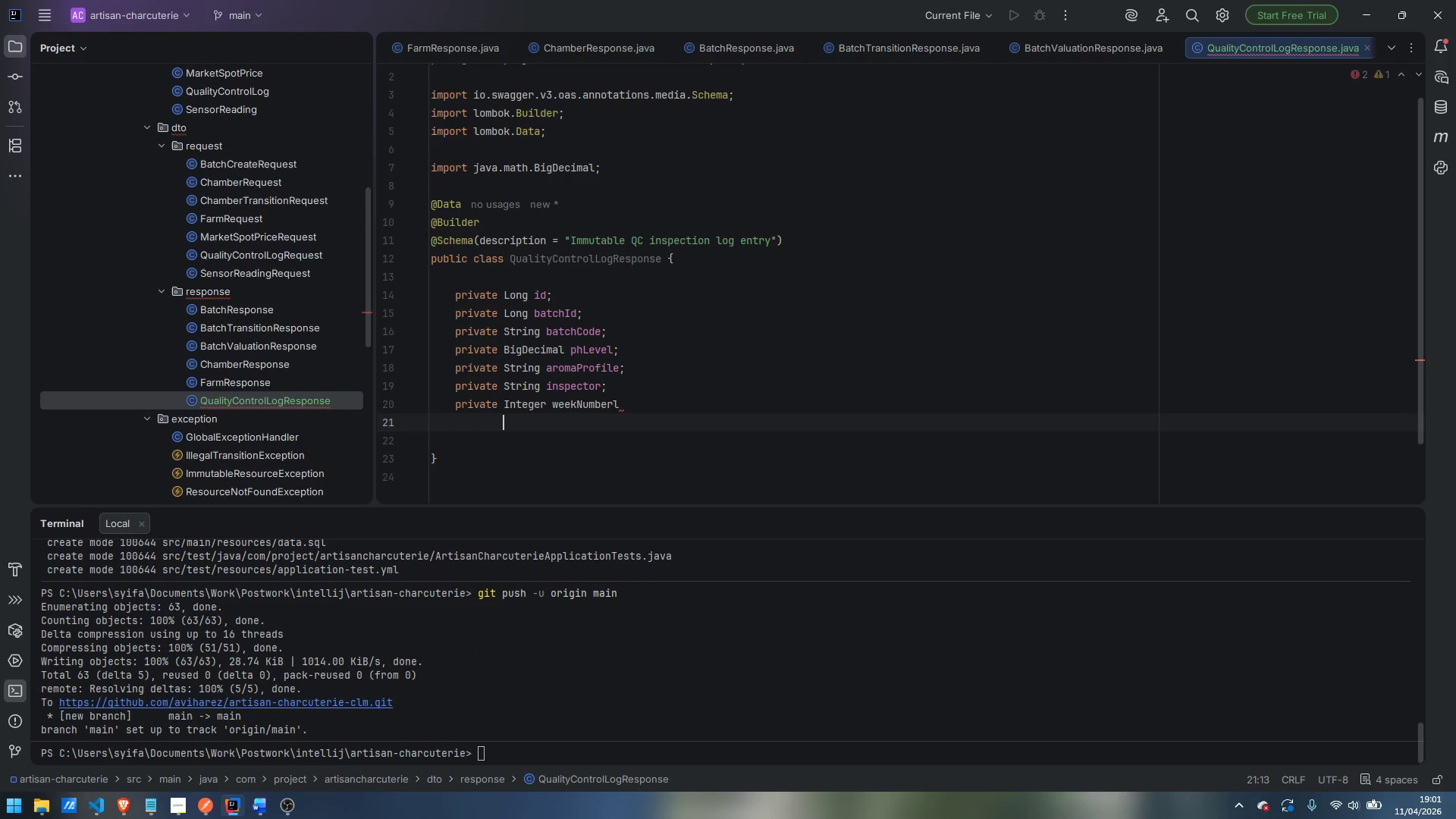 
key(Control+ControlLeft)
 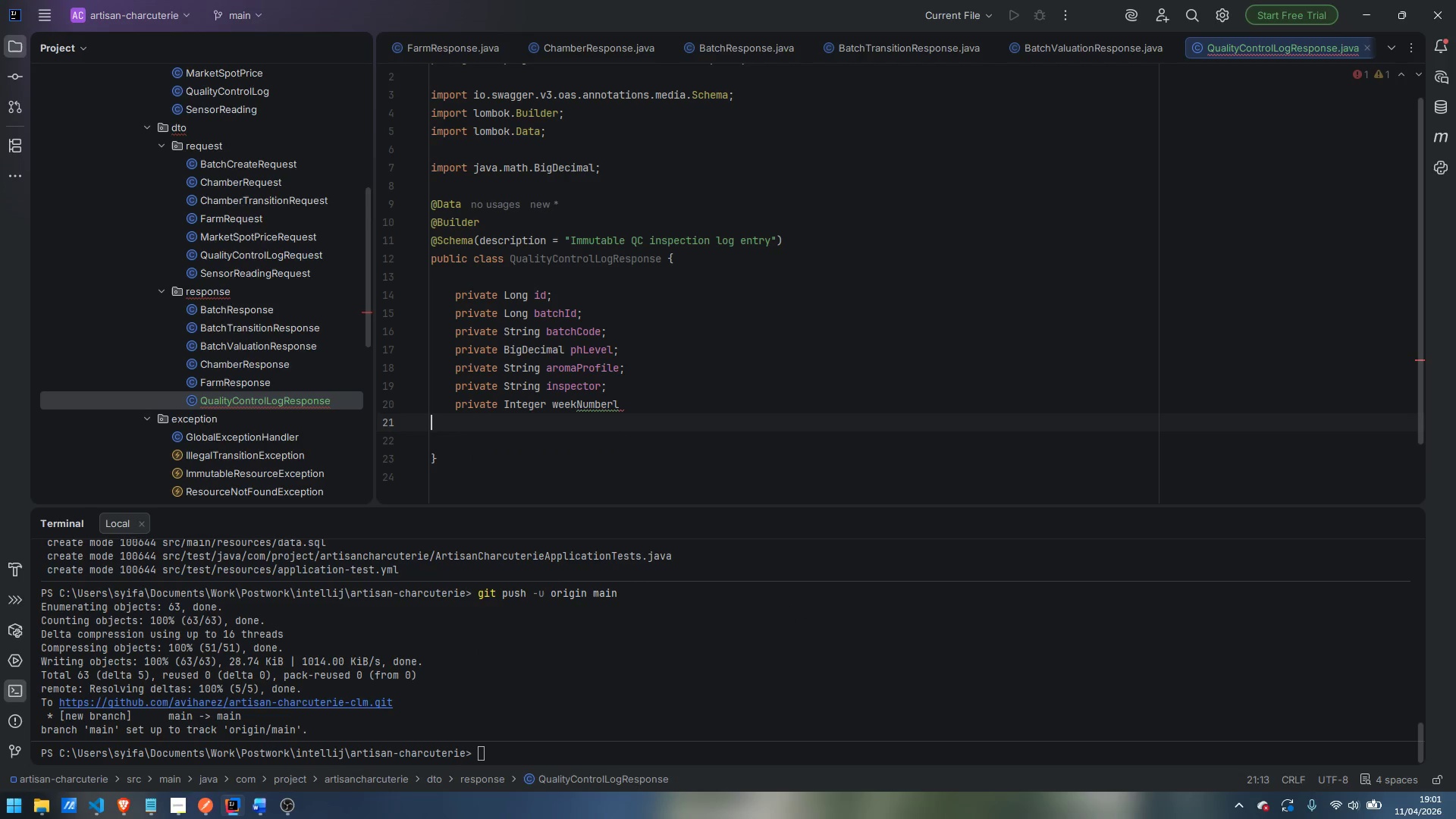 
key(Control+Backspace)
 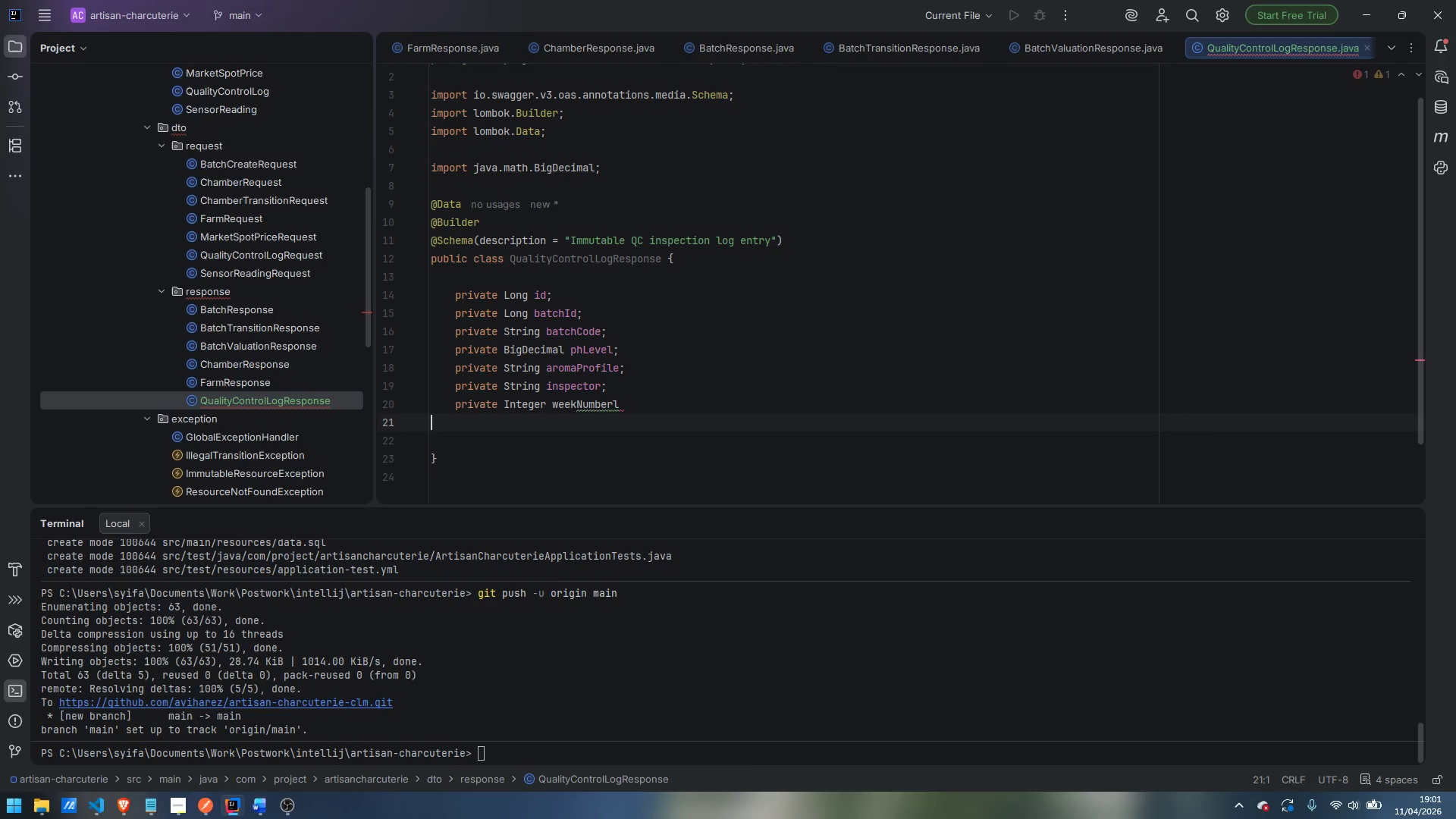 
key(Backspace)
 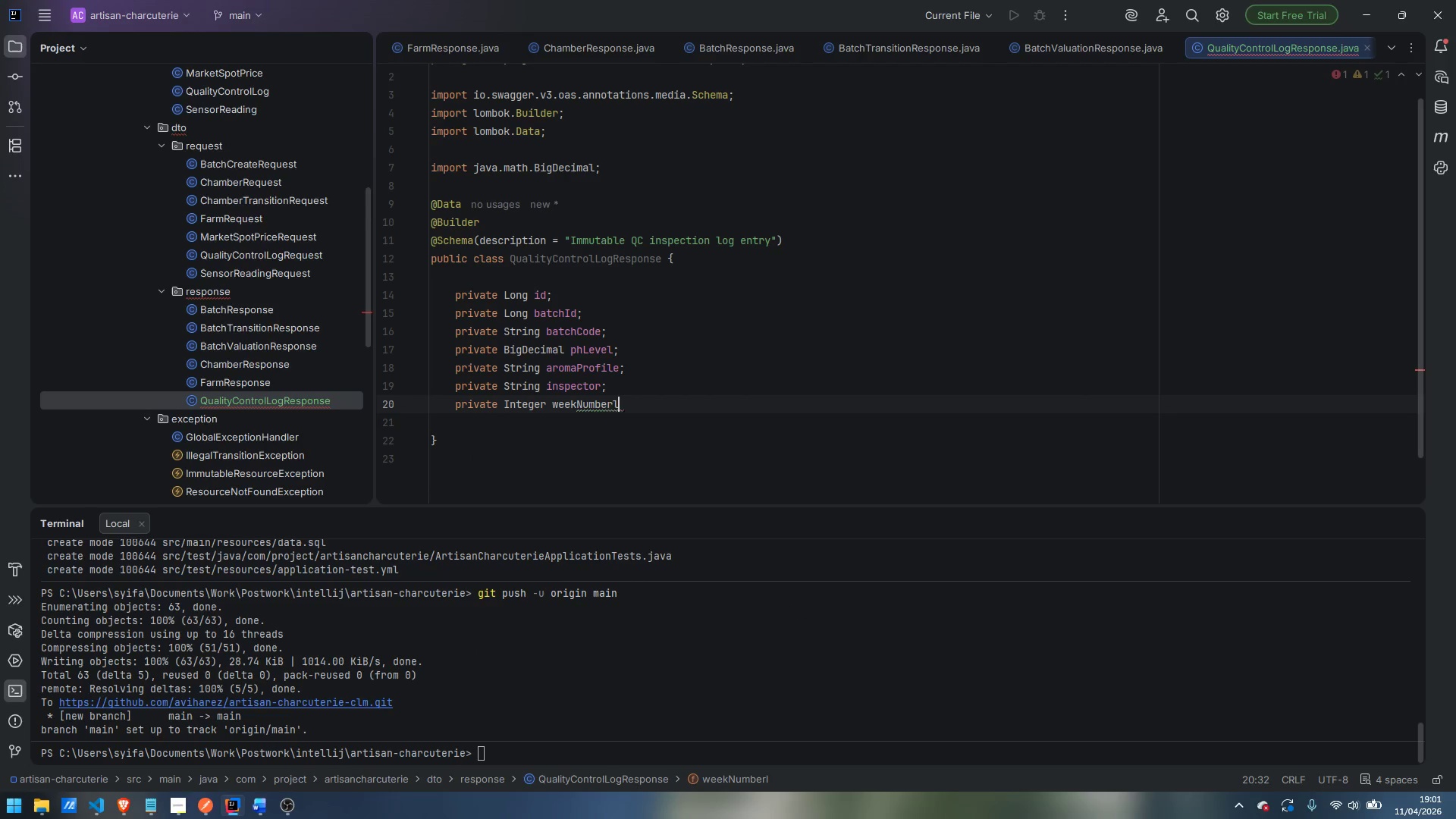 
key(Backspace)
 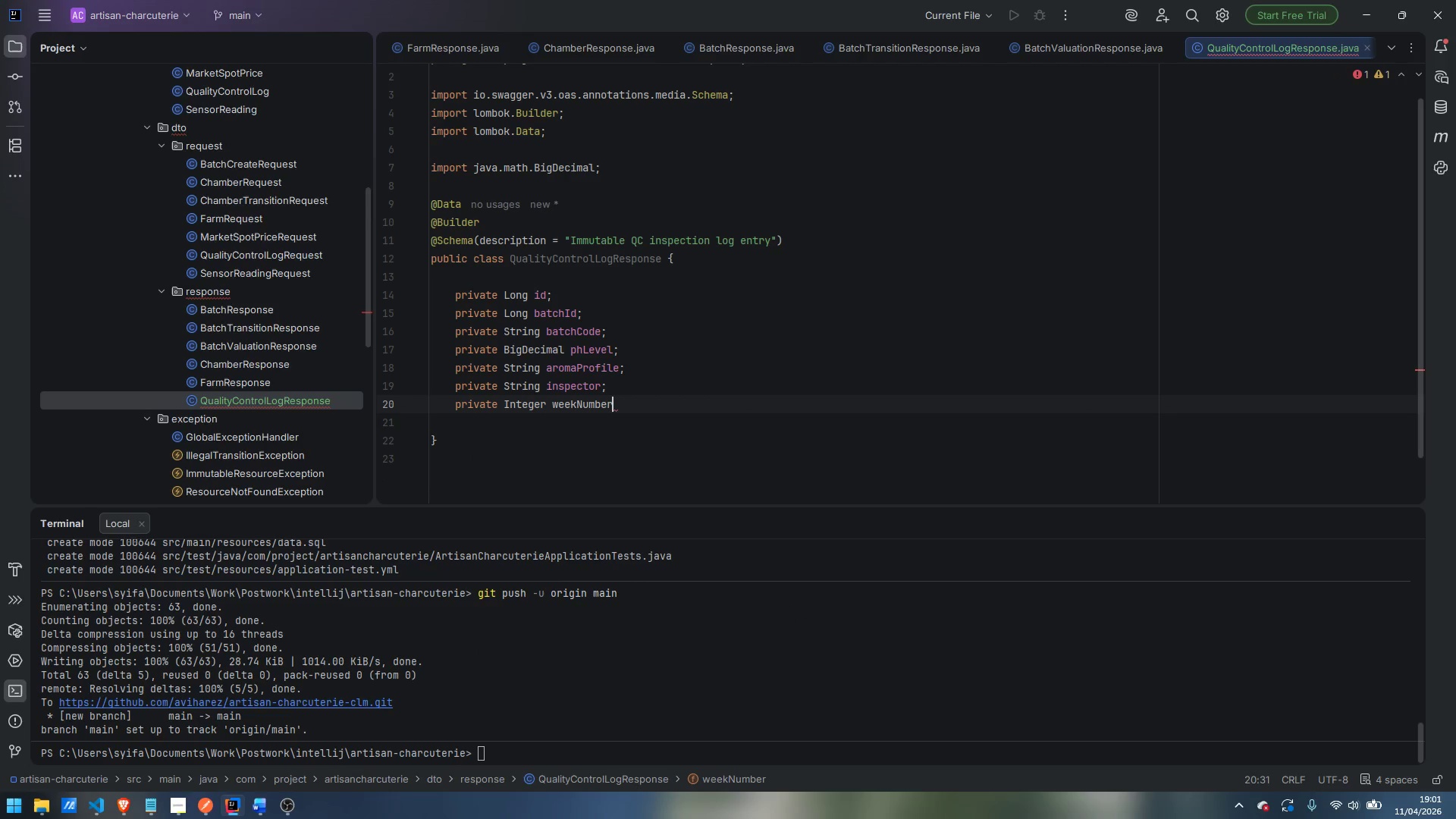 
key(Semicolon)
 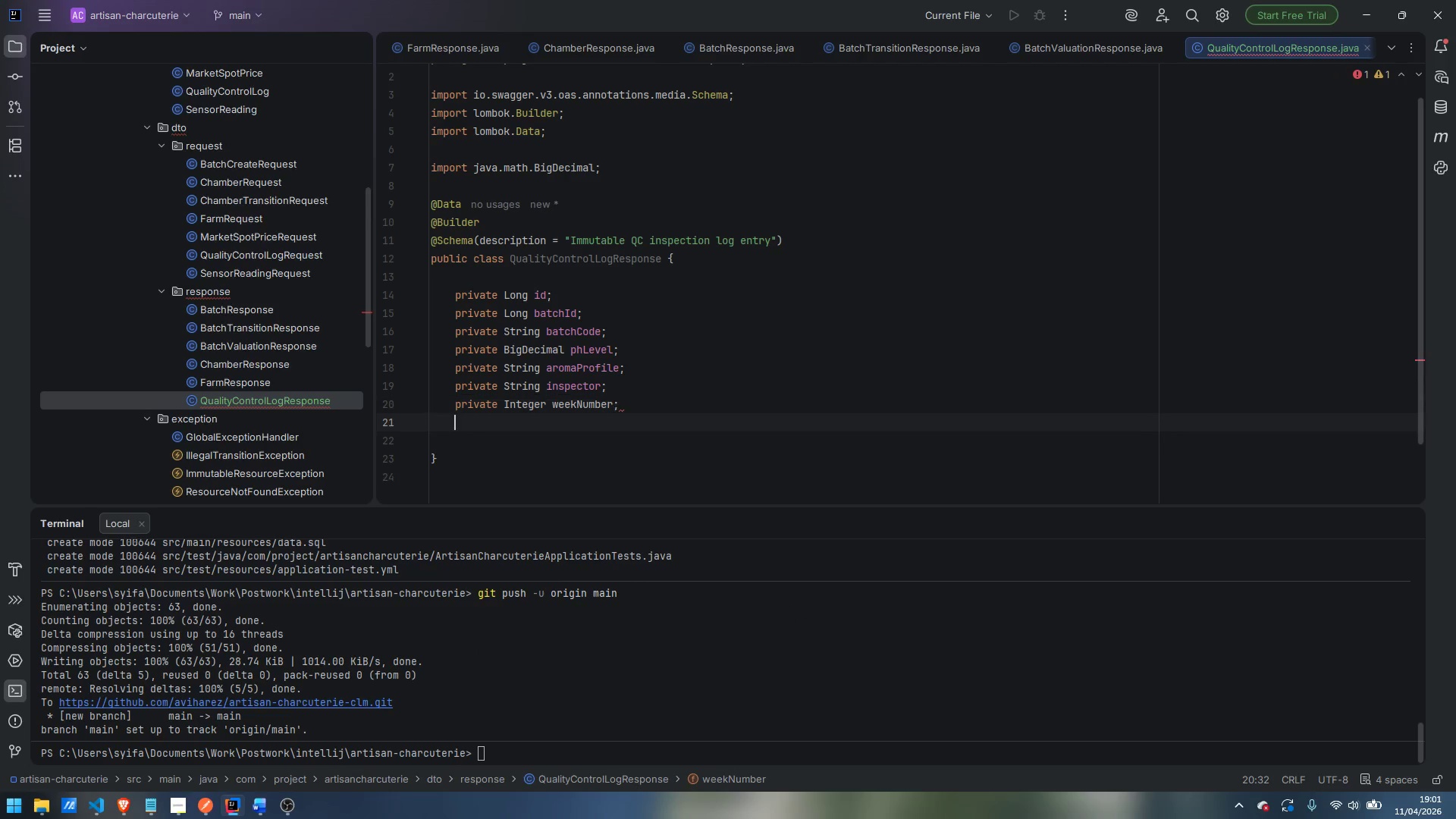 
key(Enter)
 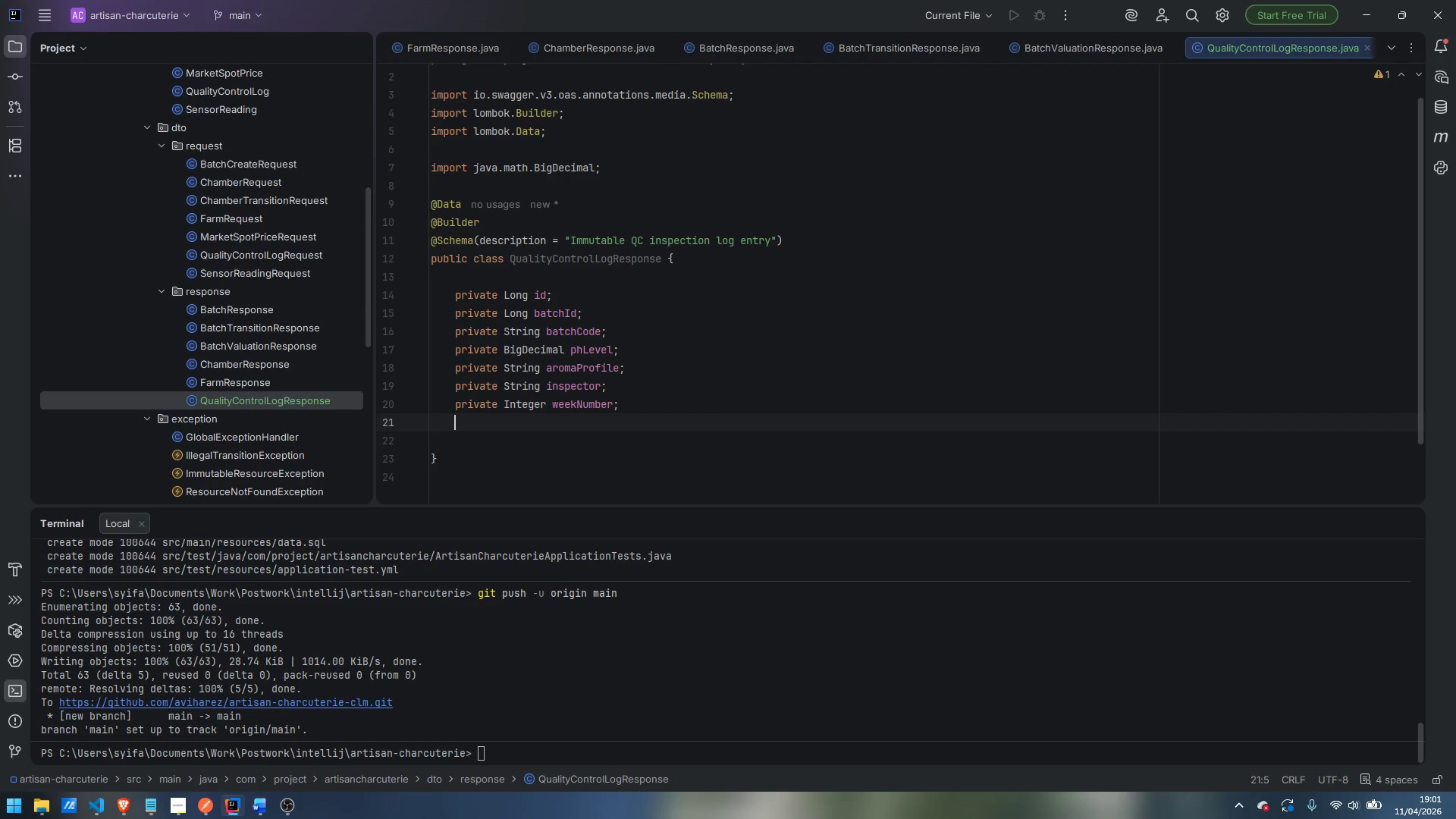 
type(private String notes;)
 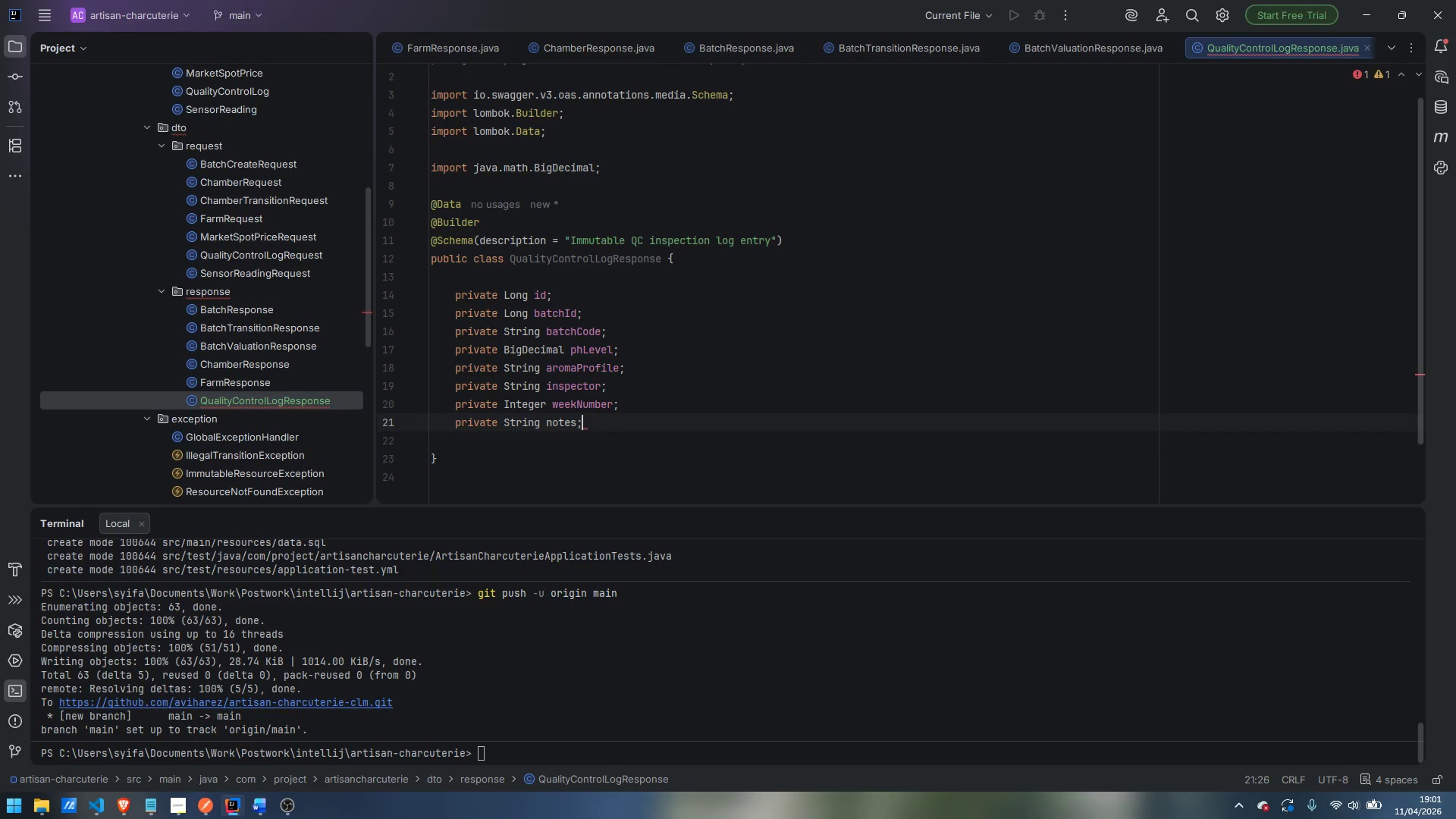 
key(Enter)
 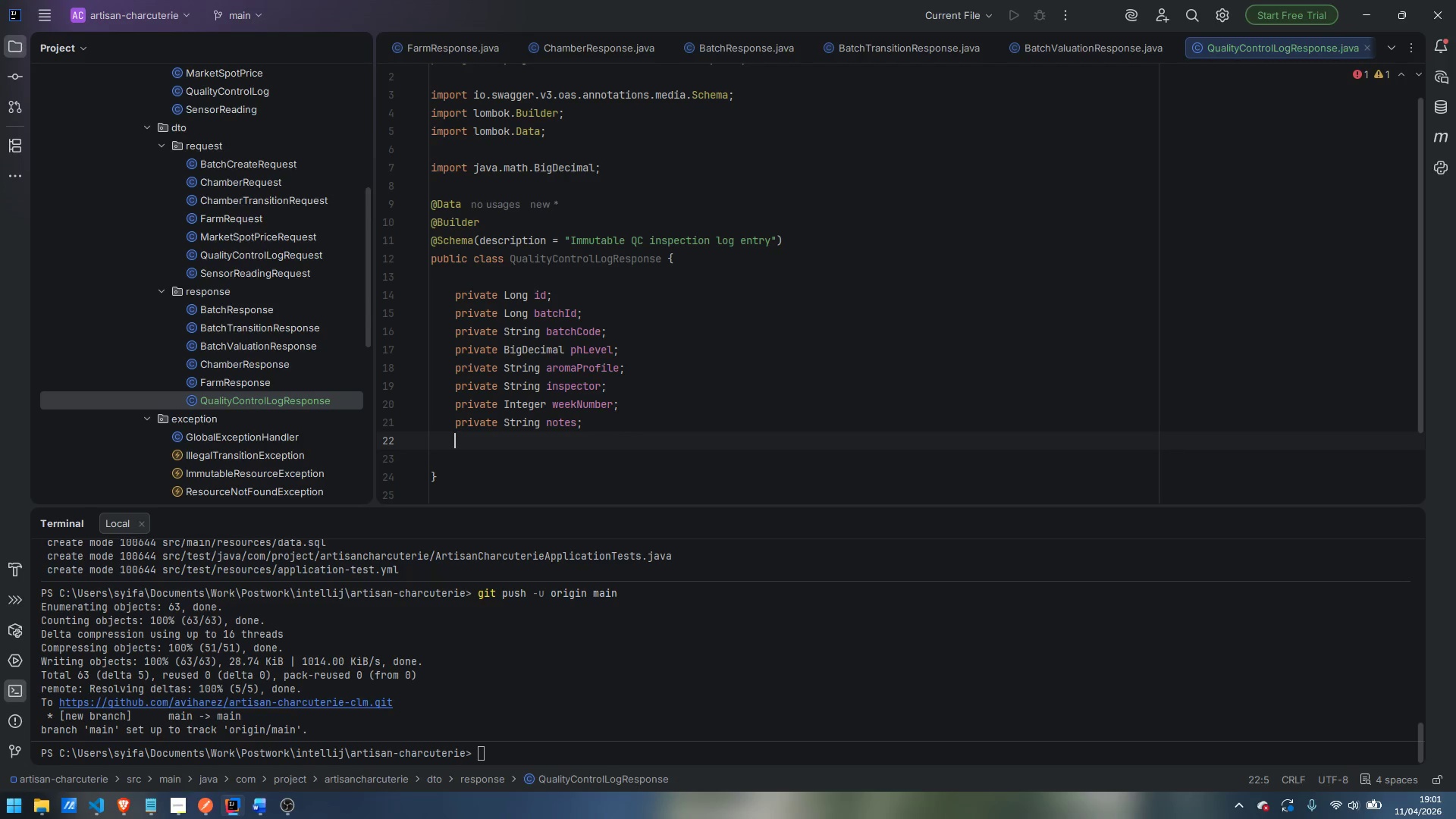 
type(private LocalDateTime)
 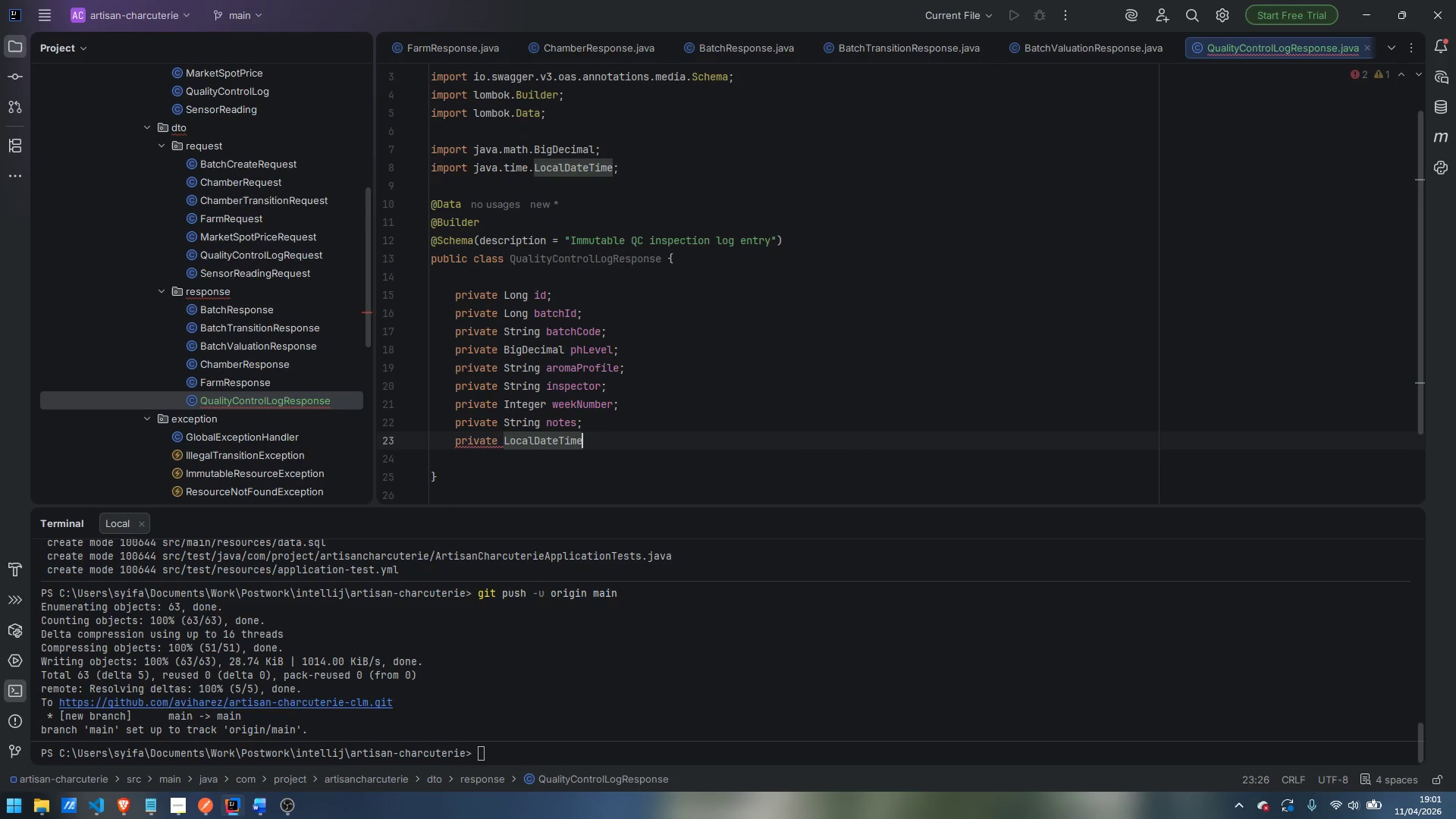 
 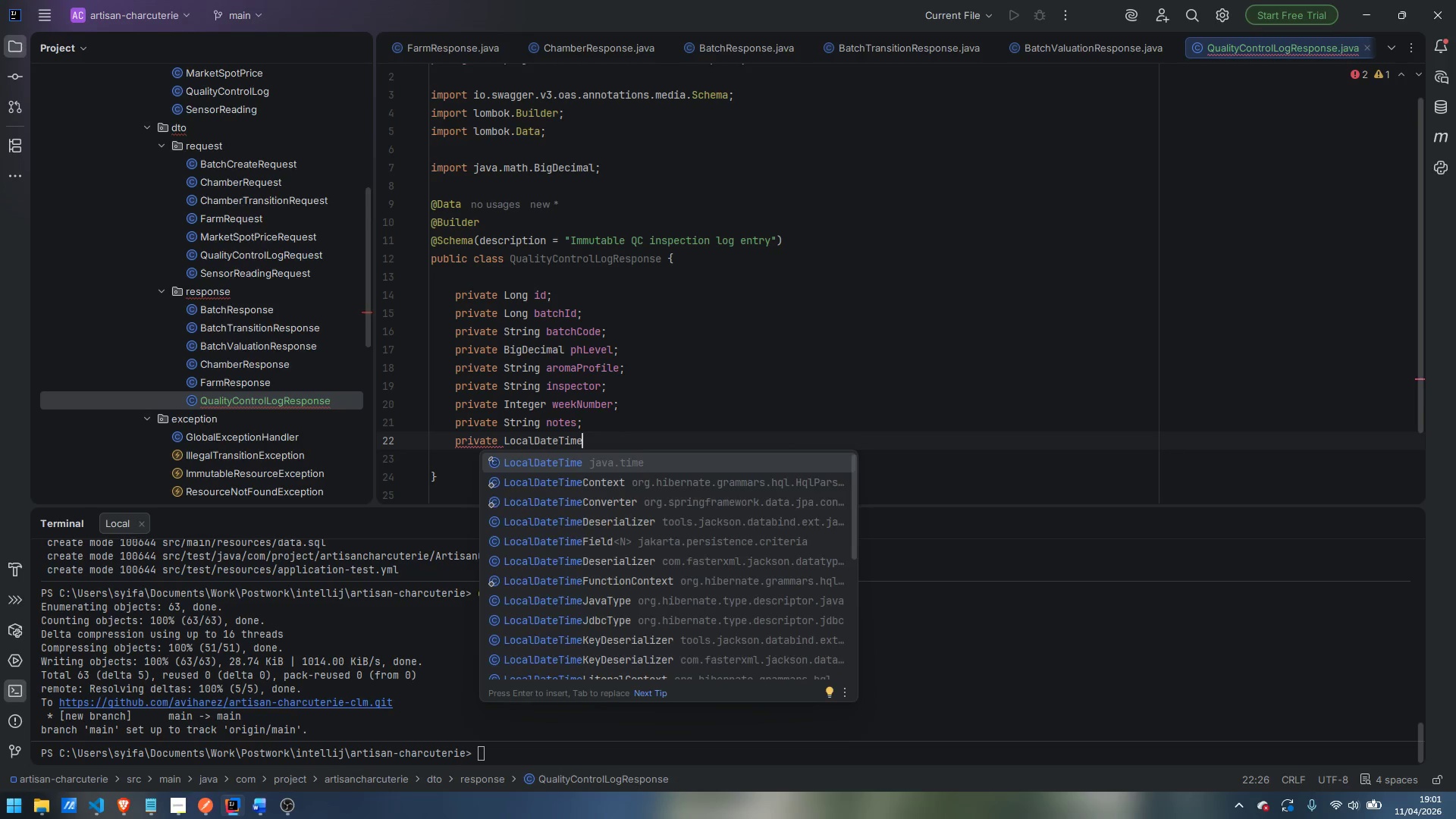 
key(Enter)
 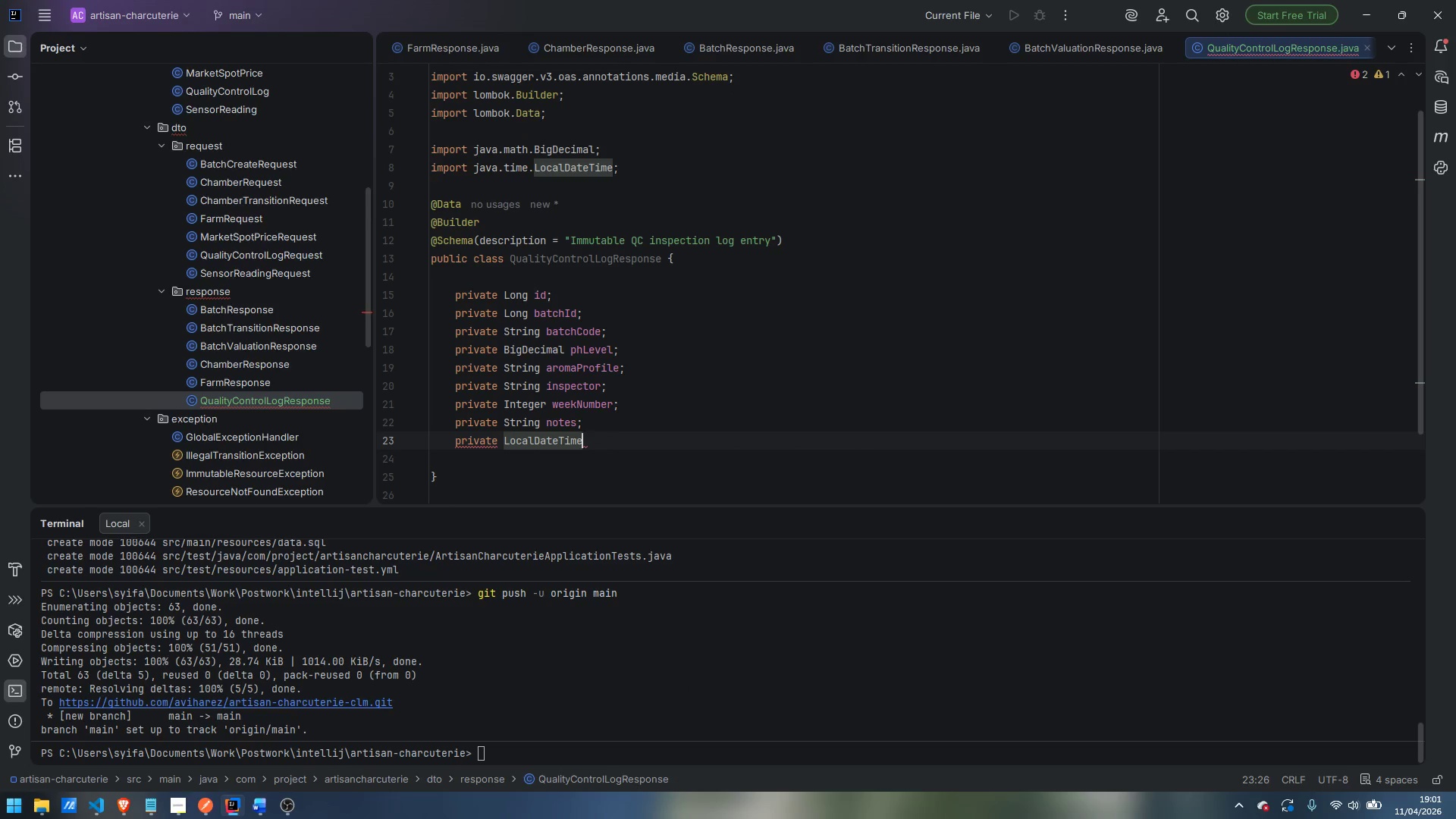 
type( loggedAt;)
 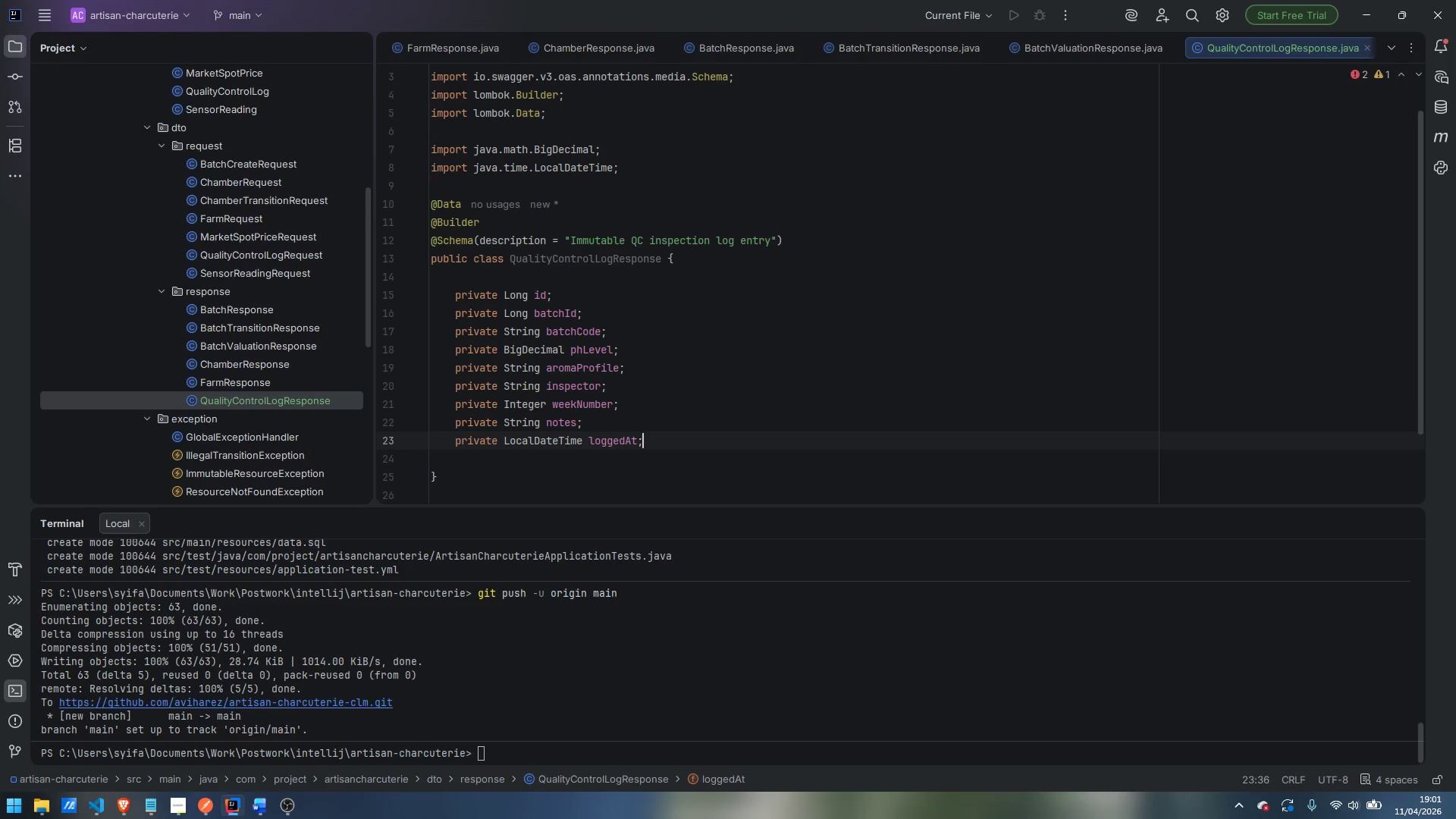 
key(Enter)
 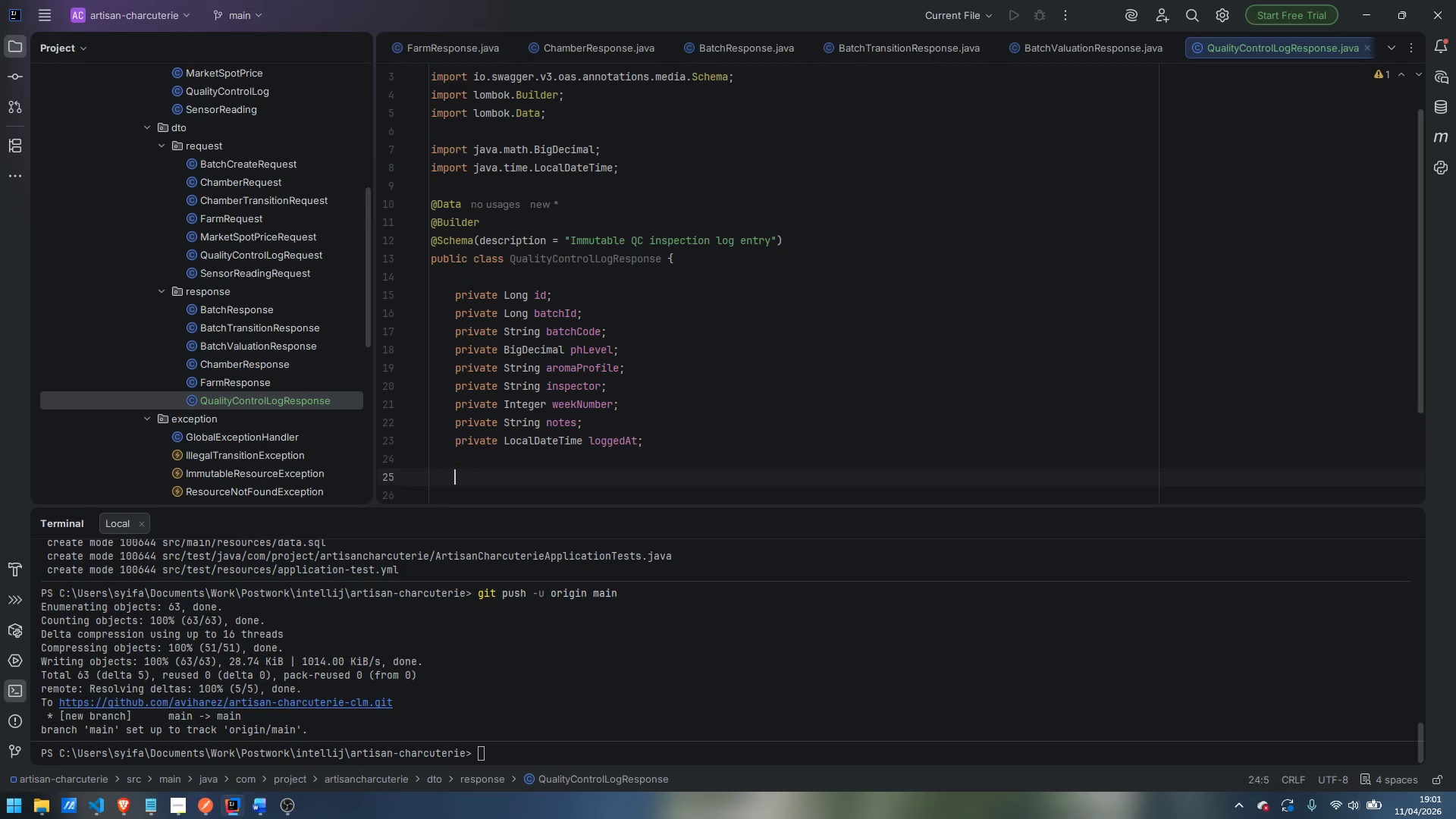 
key(Enter)
 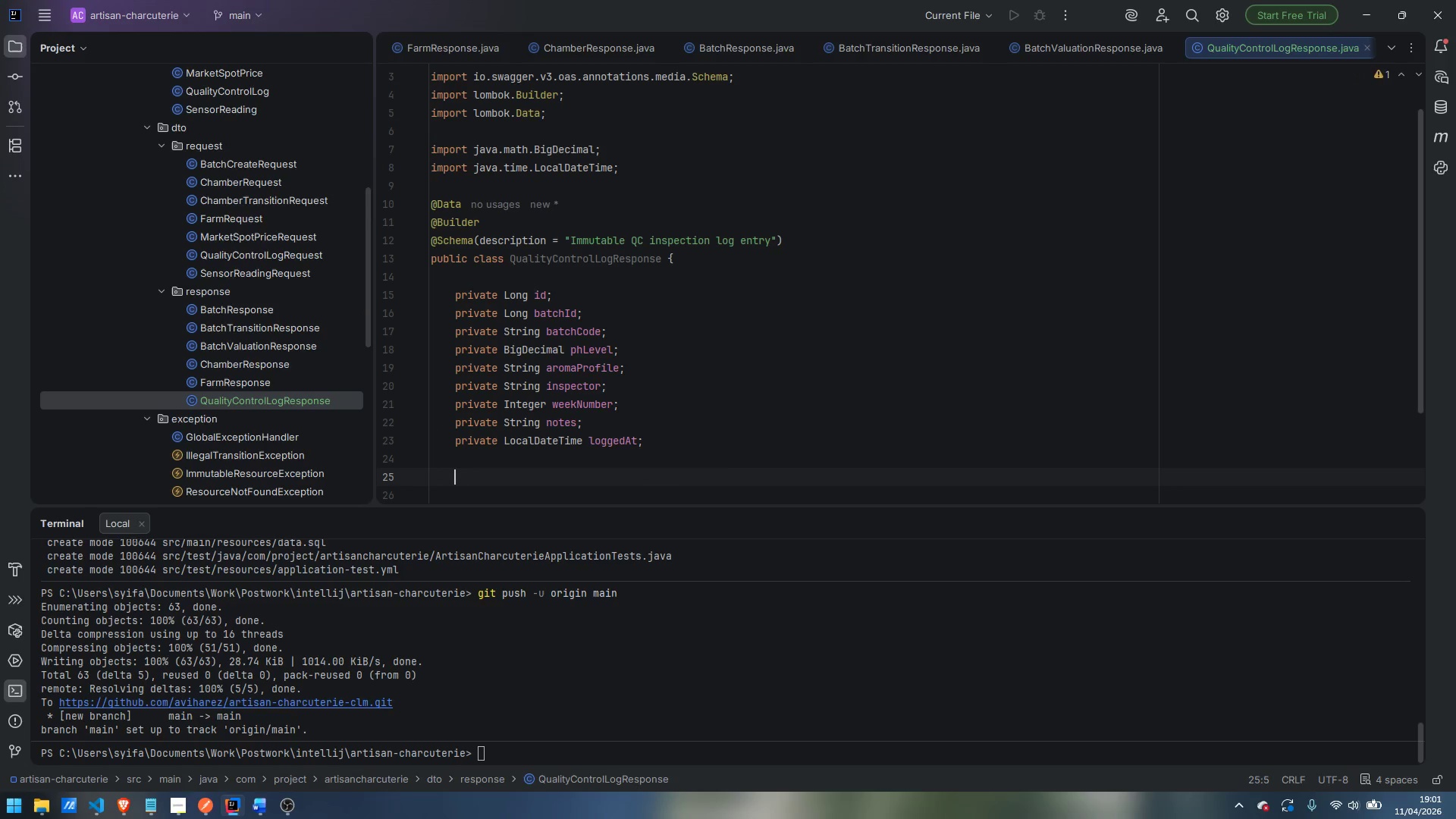 
type(@Schema)
 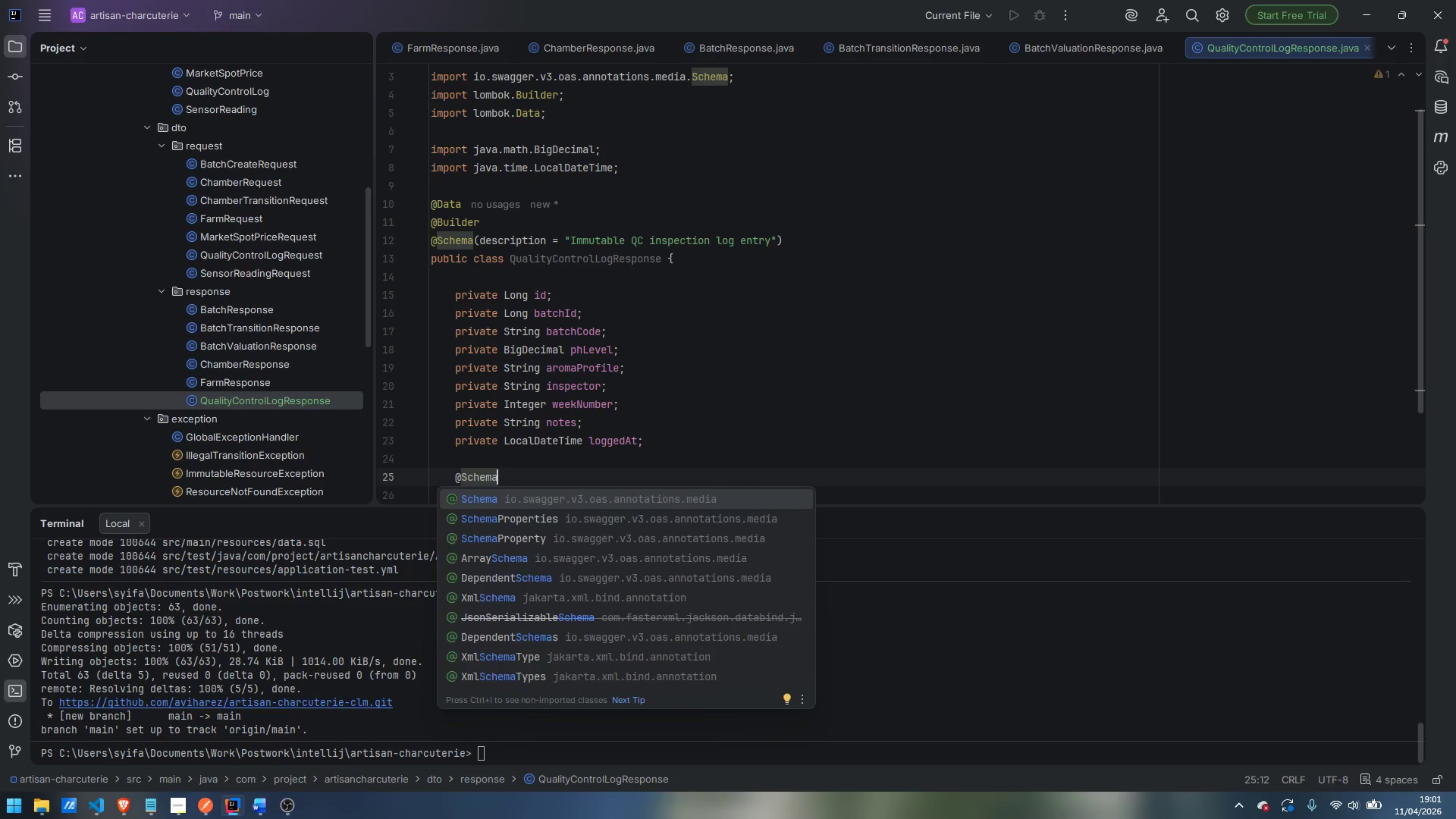 
key(Enter)
 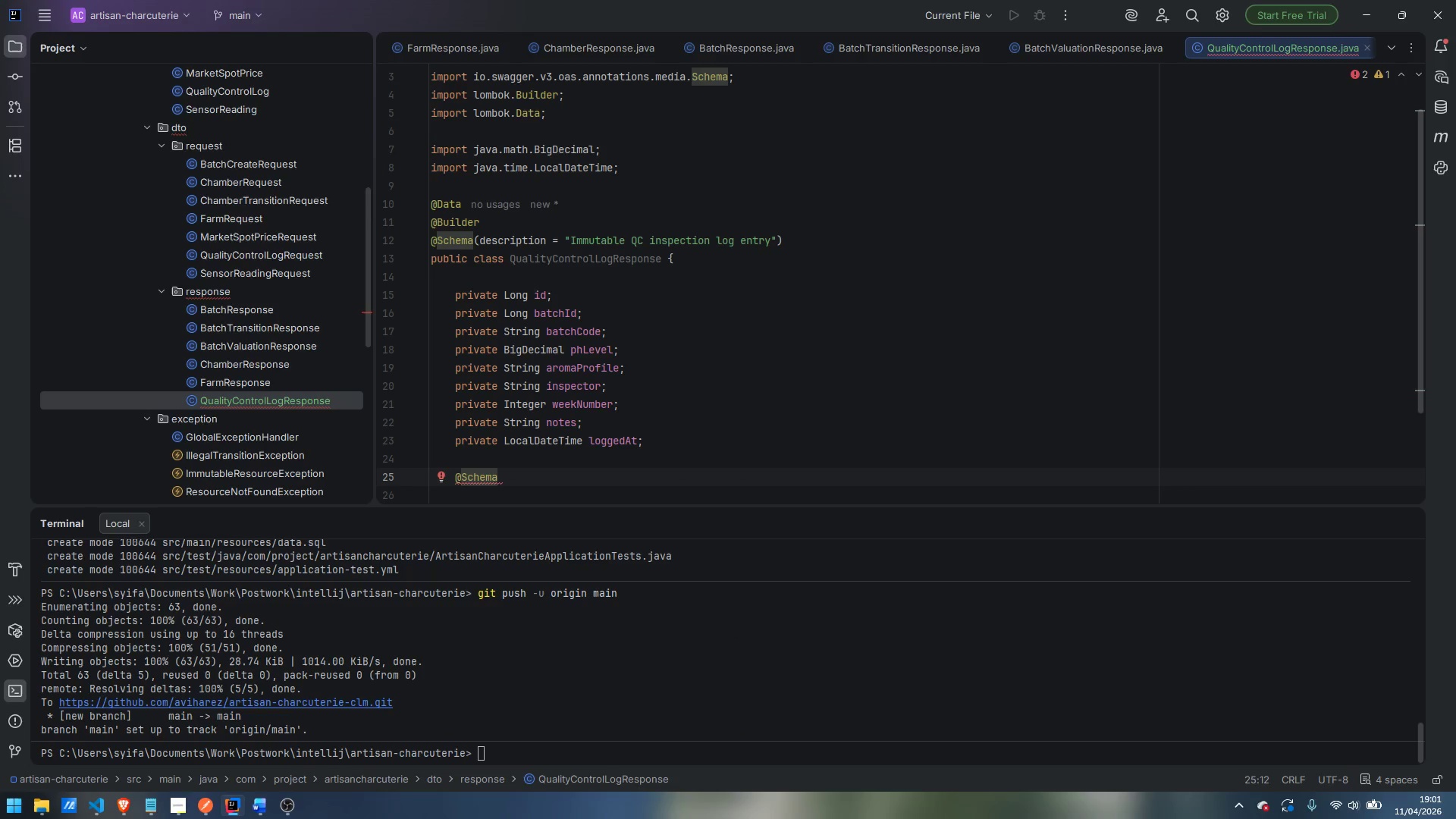 
type((description)
 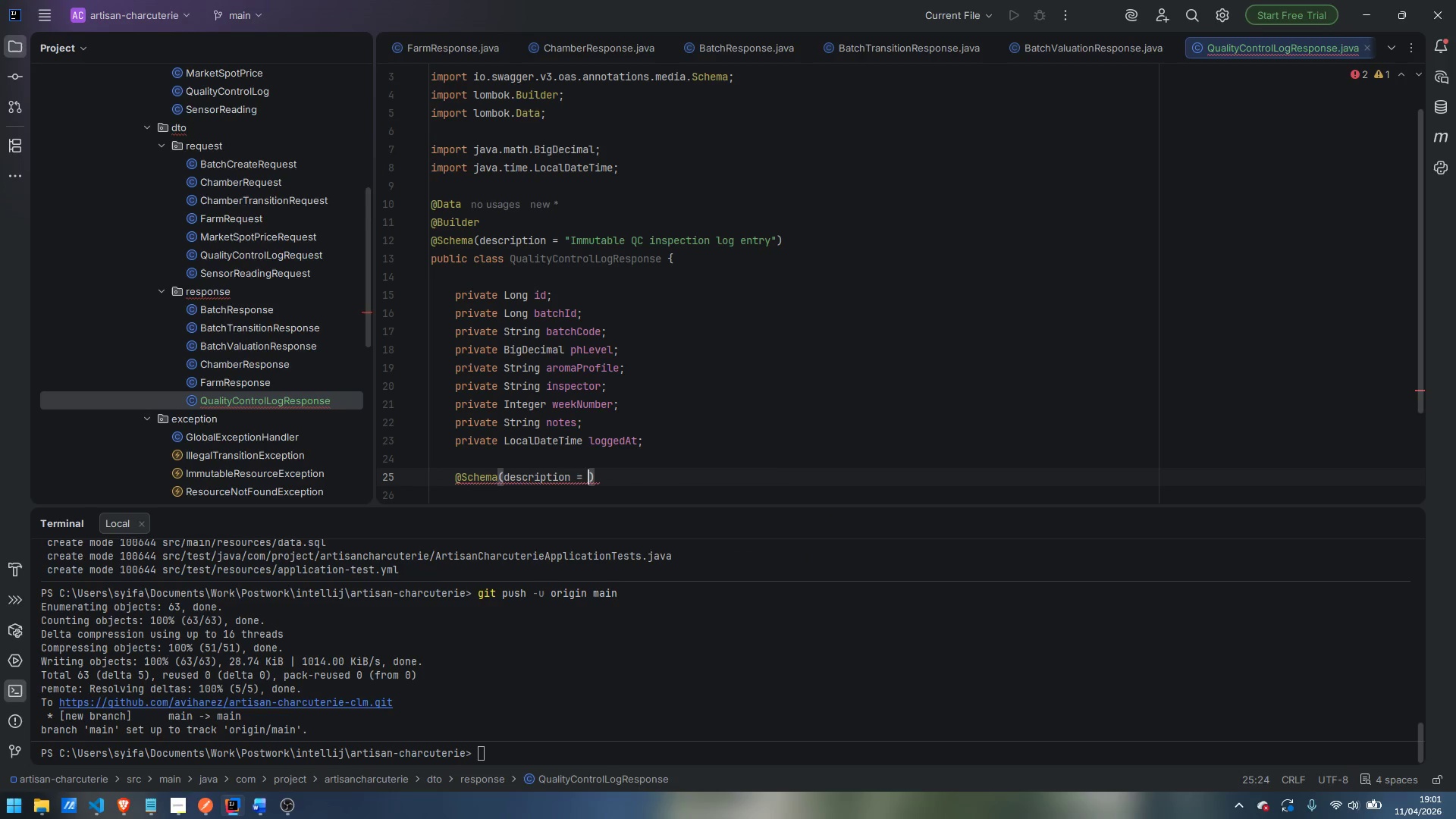 
key(Enter)
 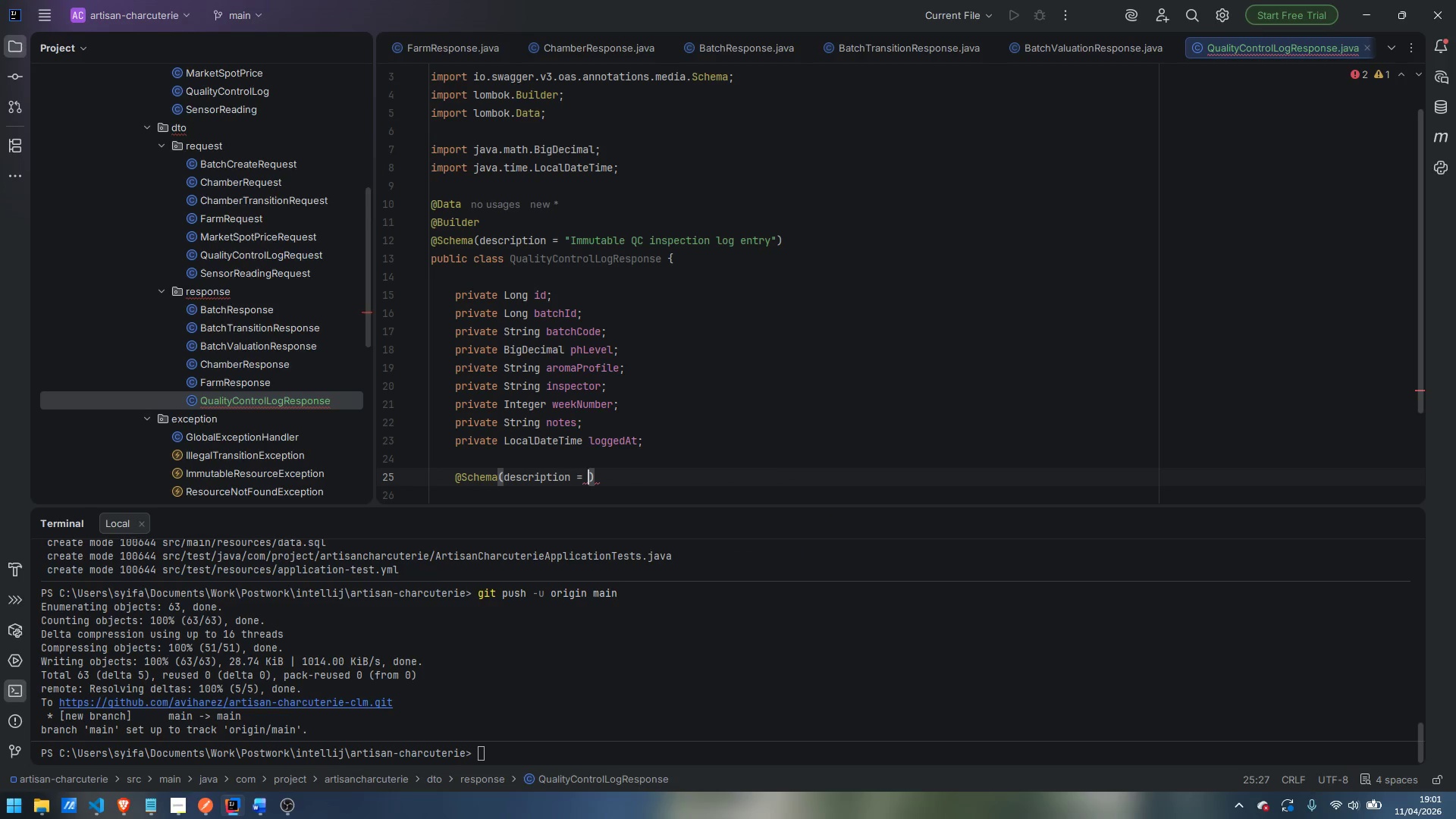 
type("Indicated)
key(Backspace)
type(s whether the recorded pH is within the sadce)
key(Backspace)
key(Backspace)
key(Backspace)
type(fe sange (4.9)
key(Backspace)
type(8-6.2))
 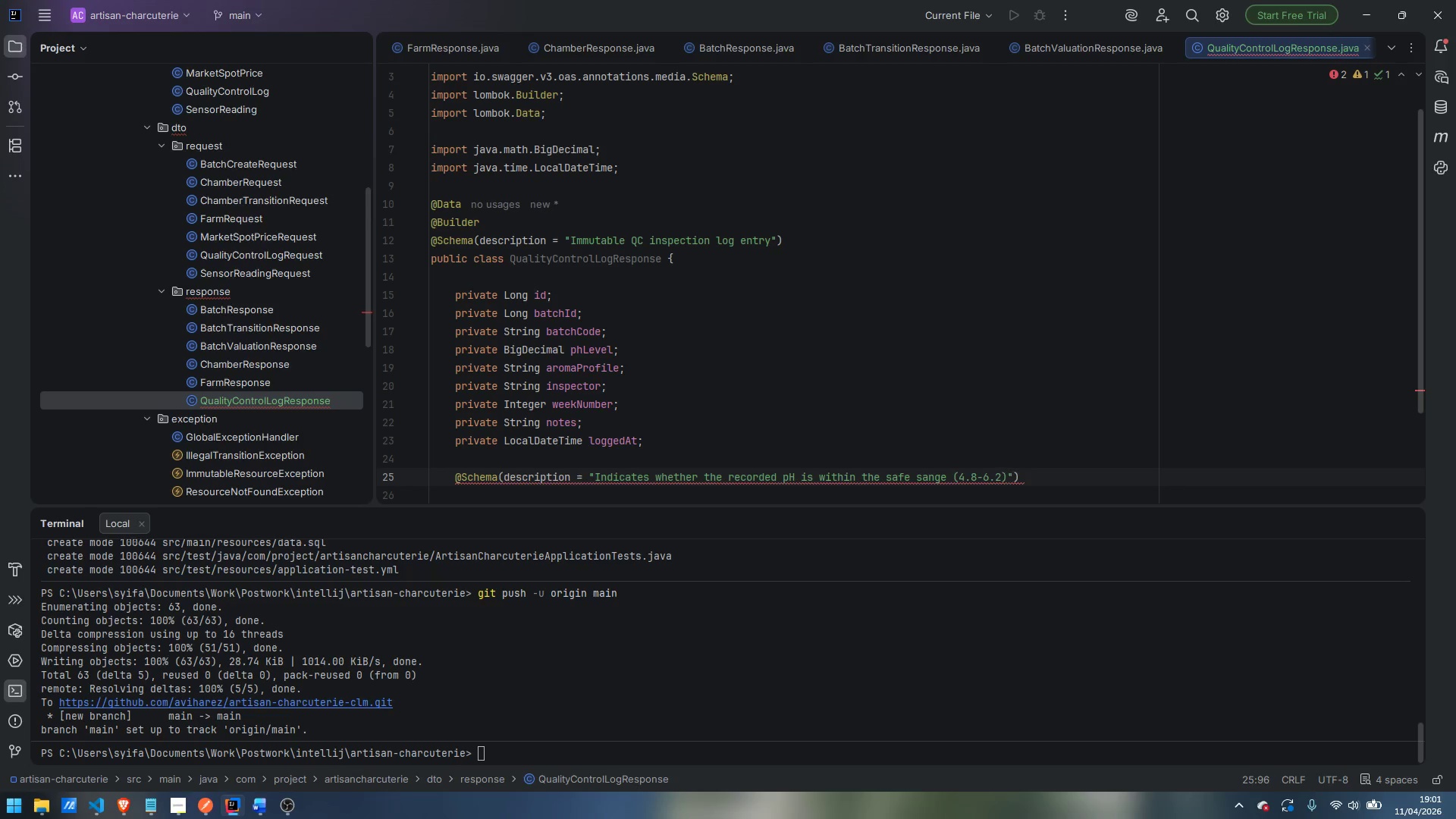 
key(ArrowRight)
 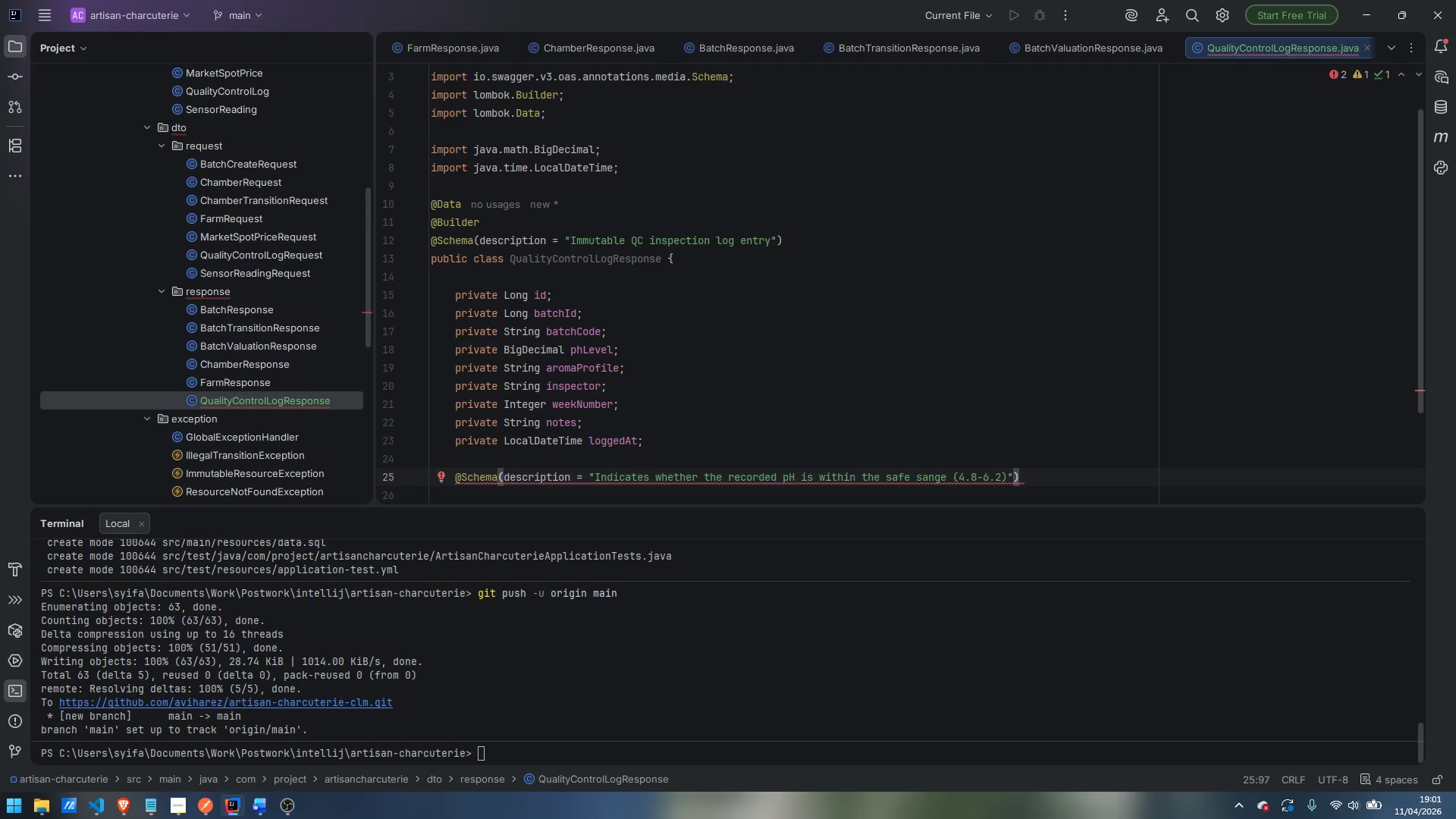 
key(ArrowRight)
 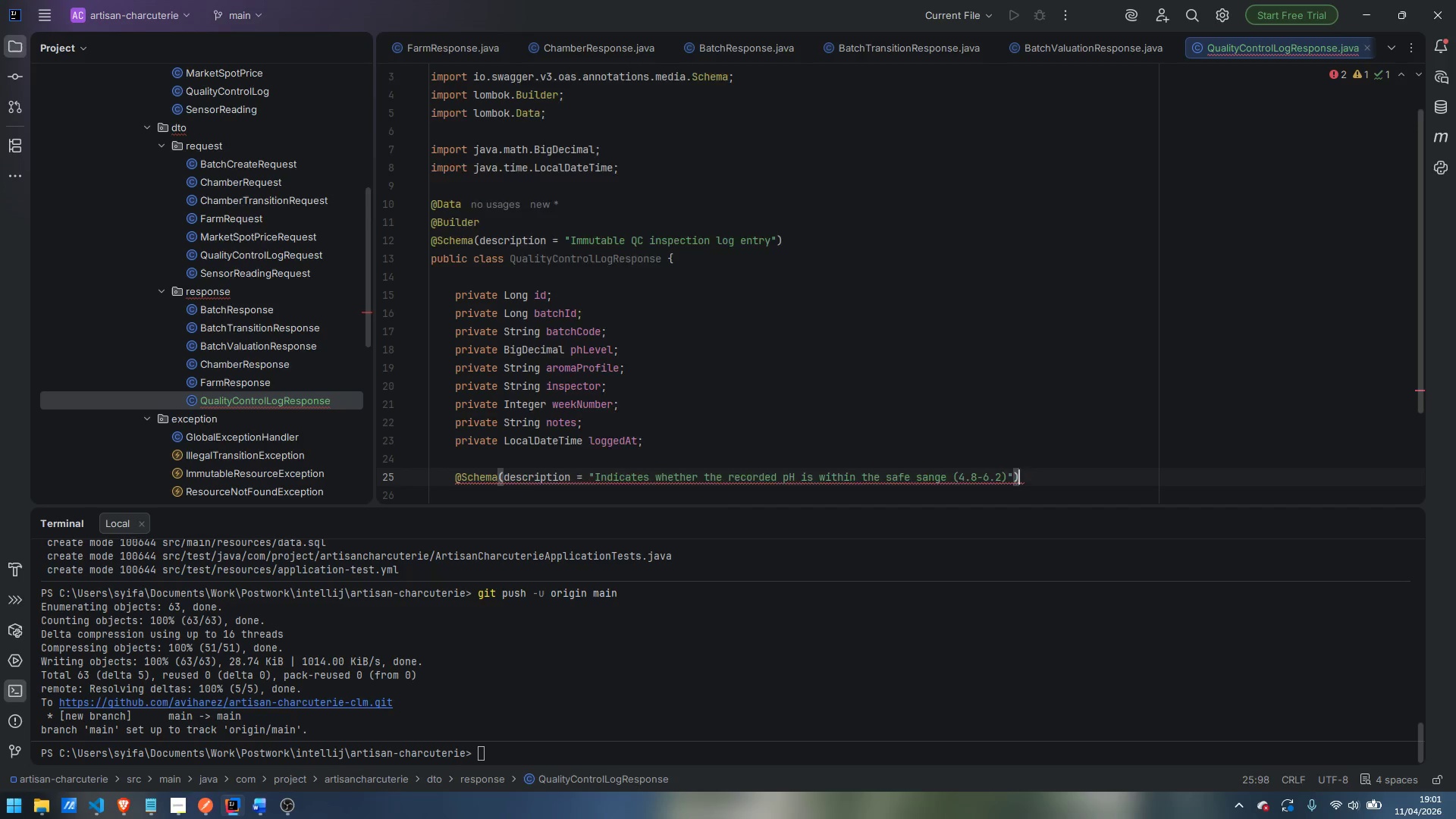 
key(Enter)
 